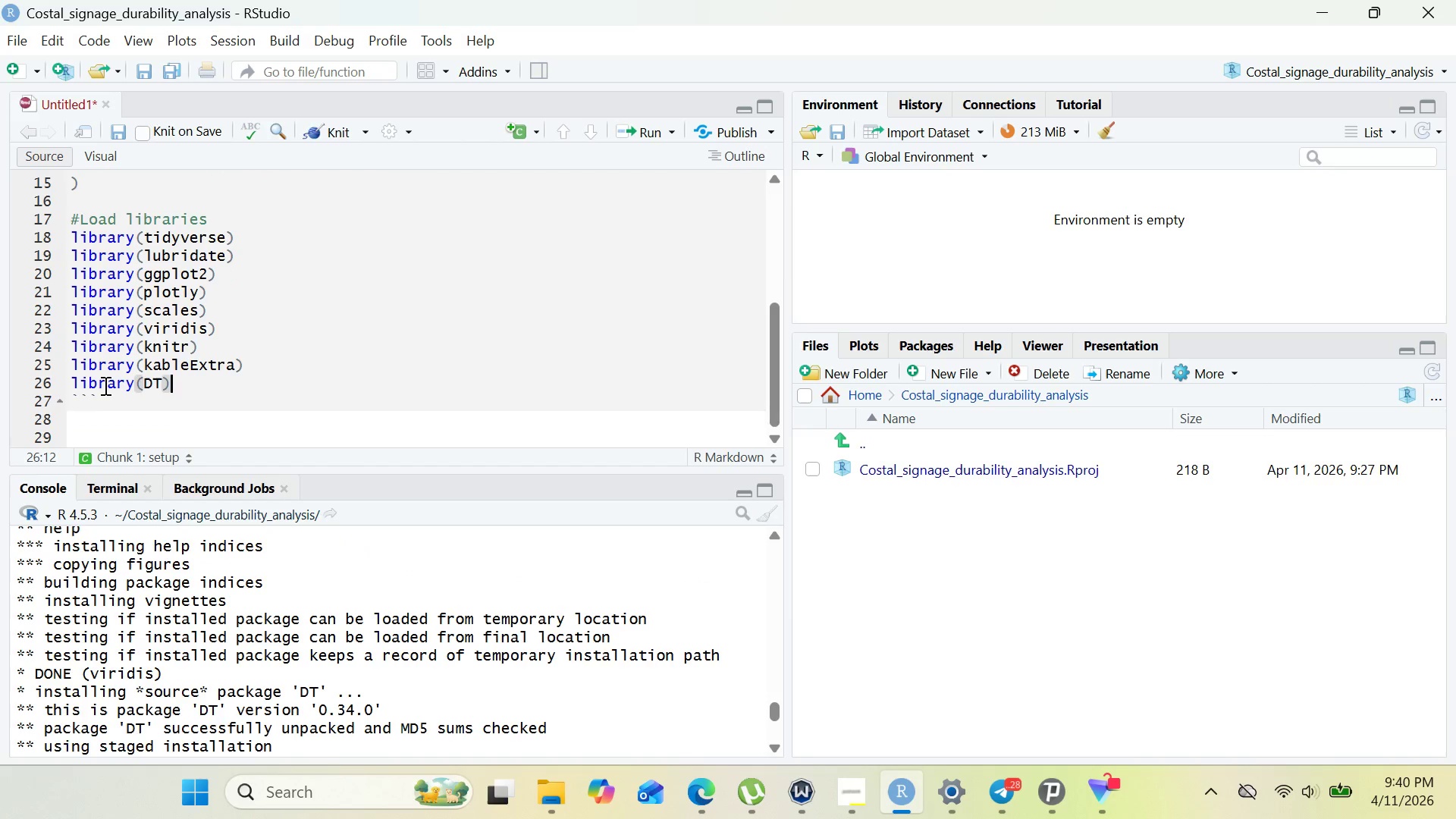 
key(ArrowDown)
 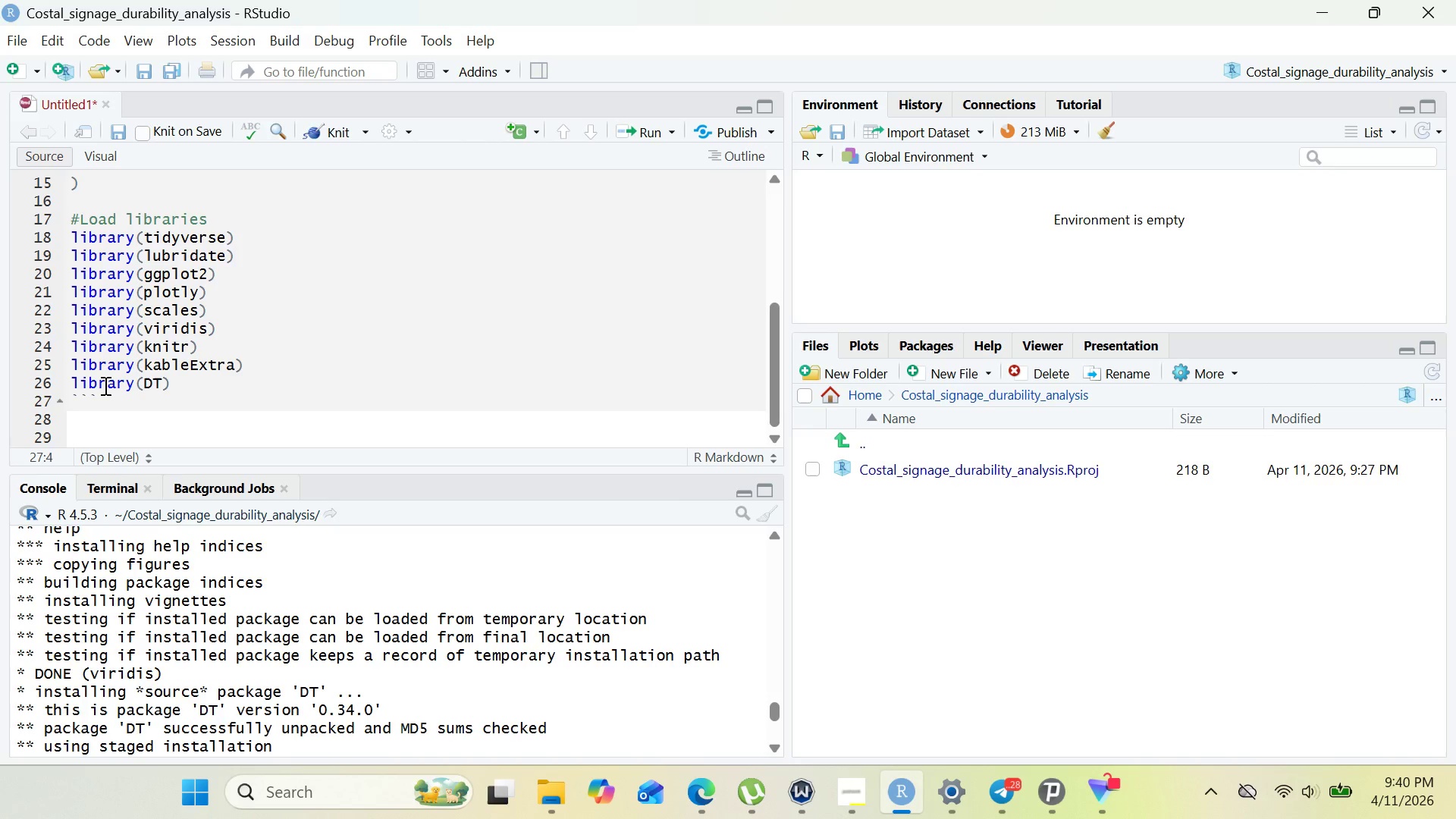 
key(ArrowDown)
 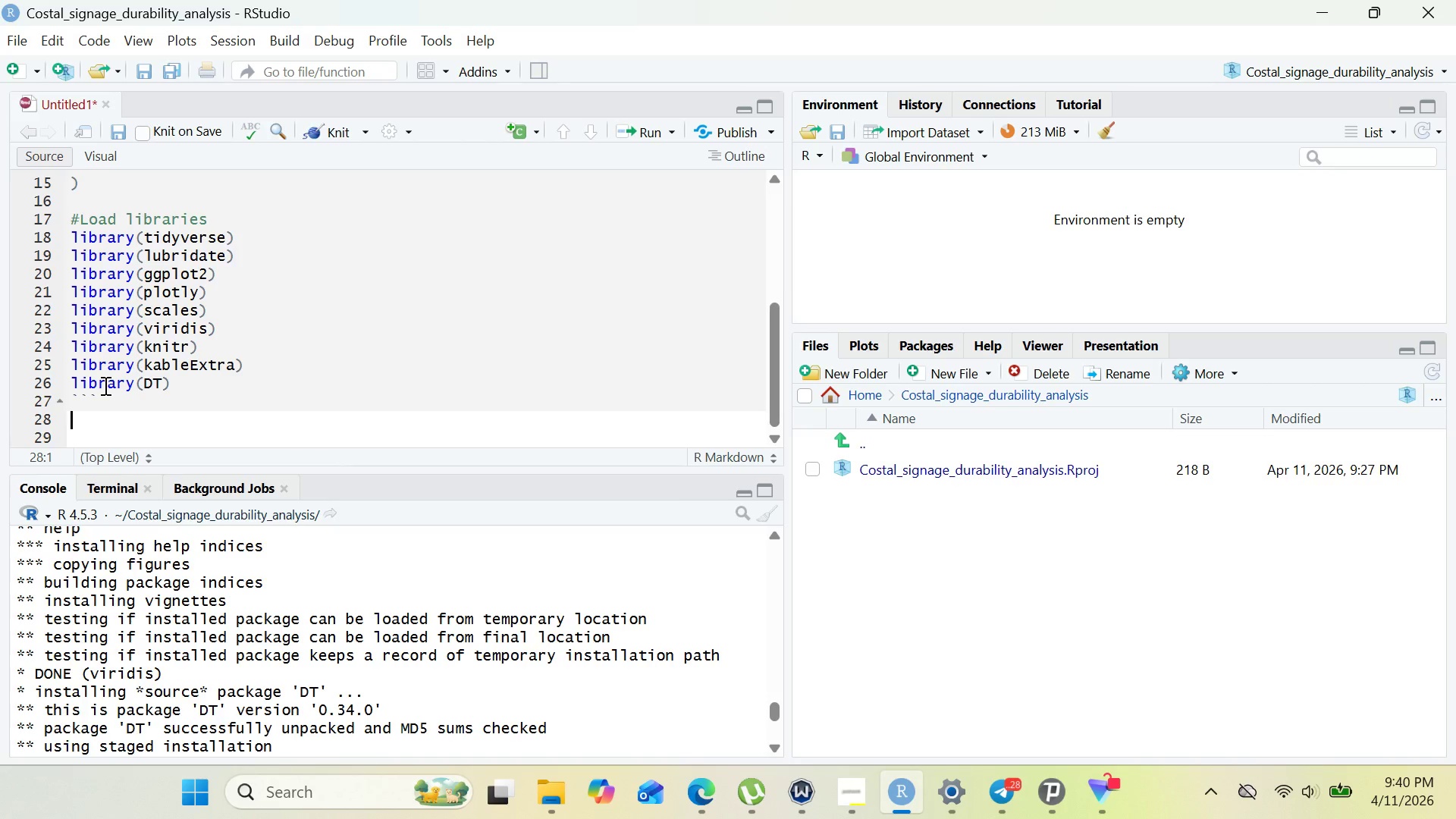 
type(## Executive summary)
 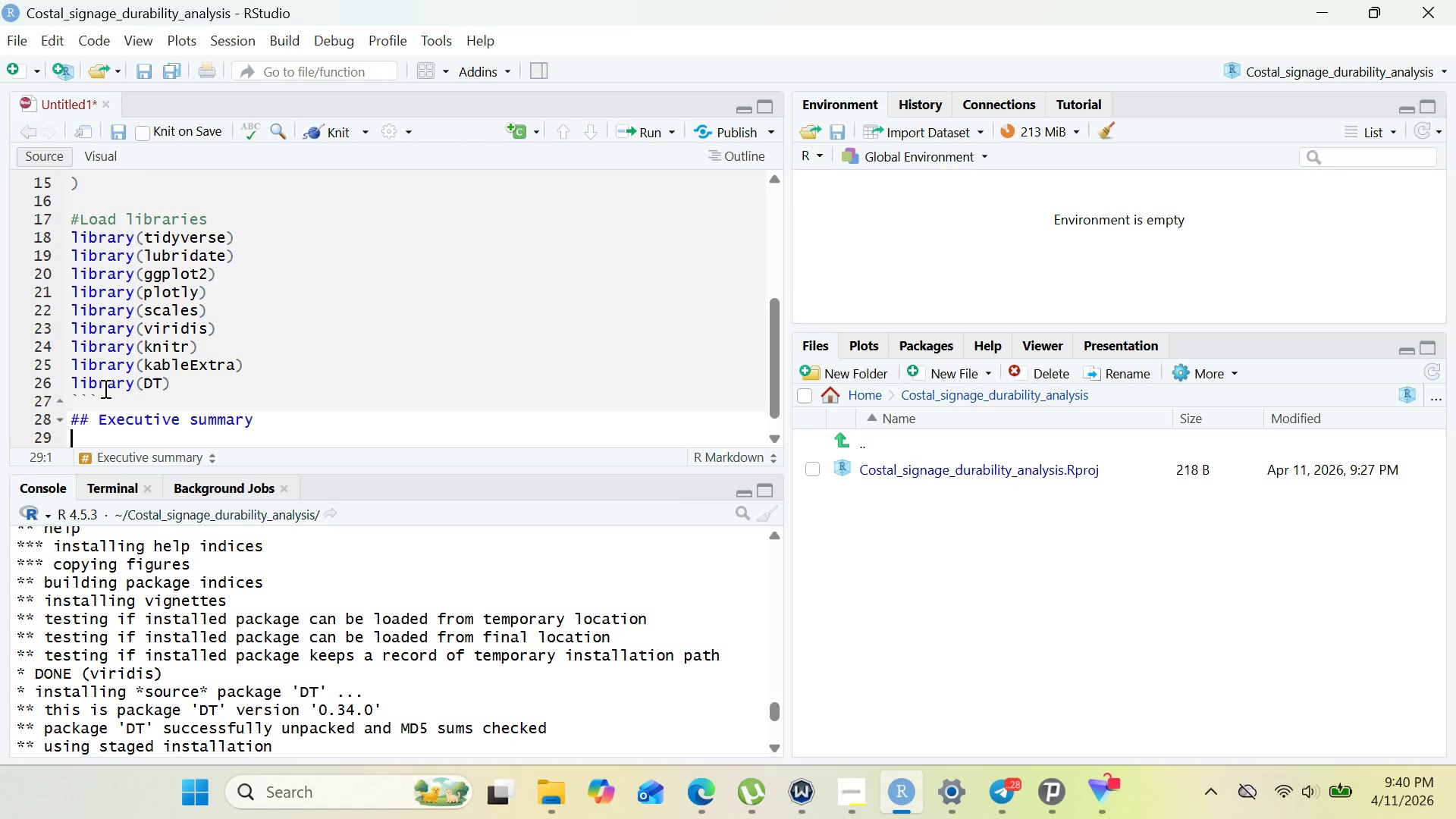 
 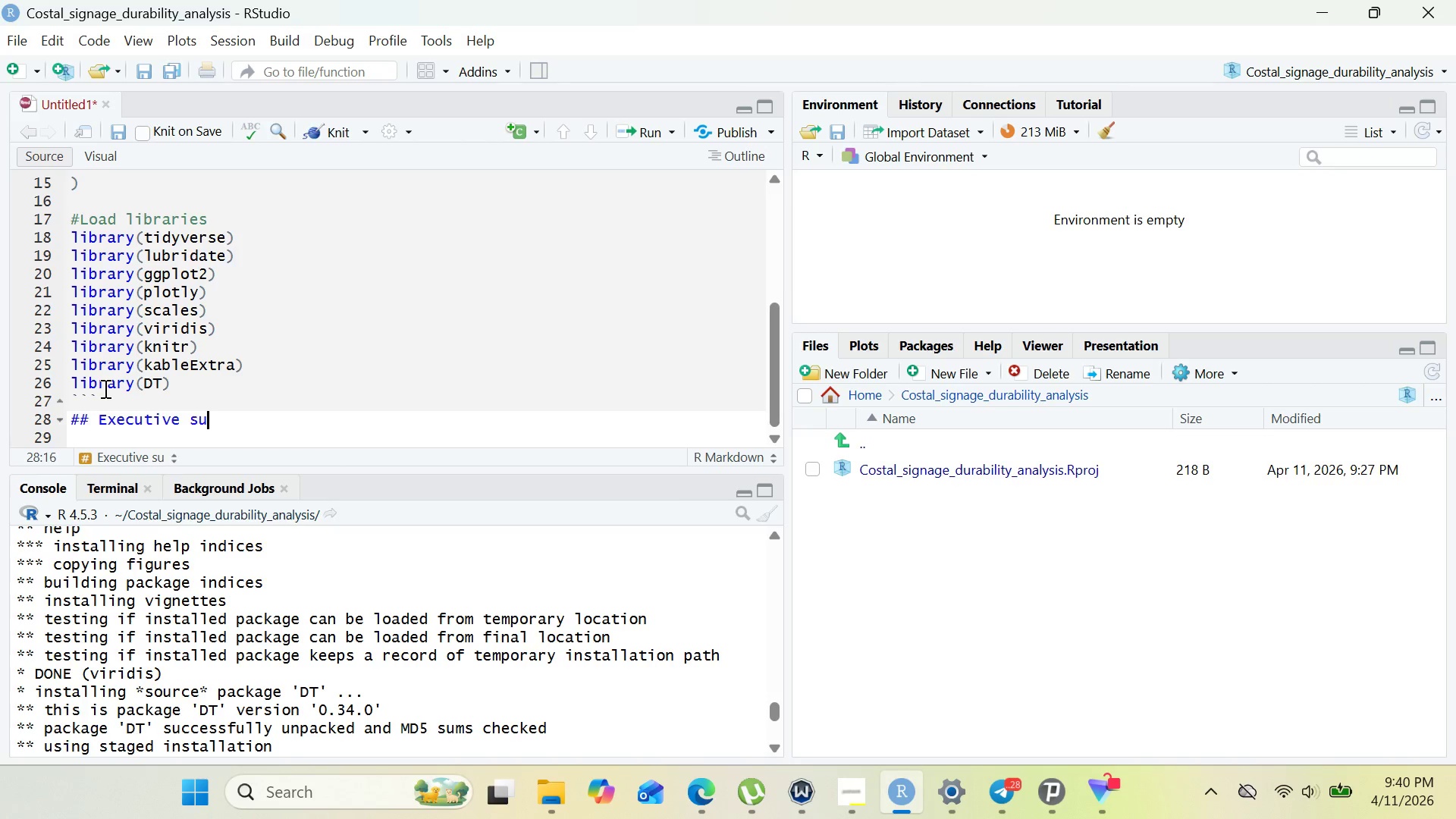 
key(Enter)
 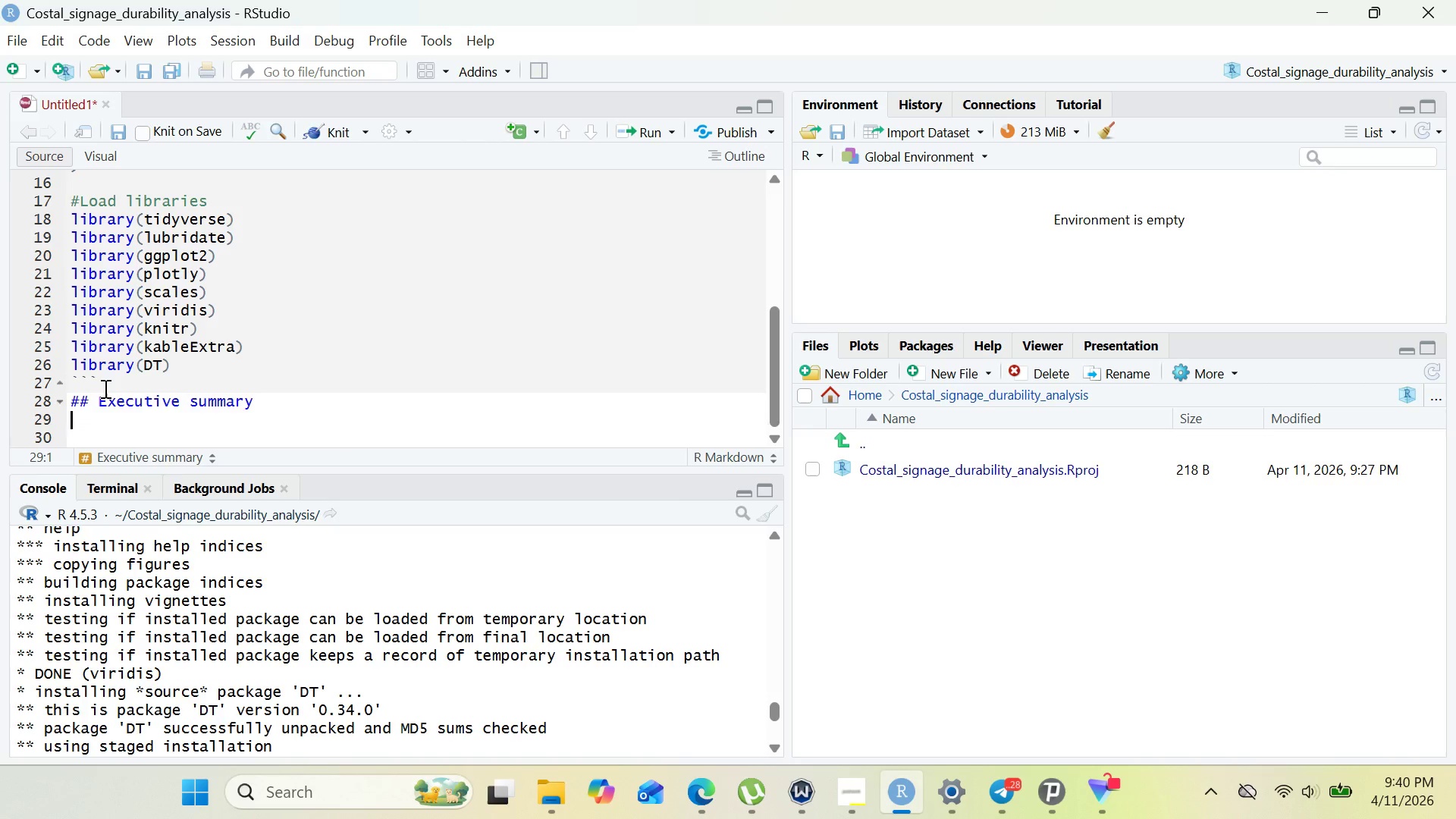 
type(this )
 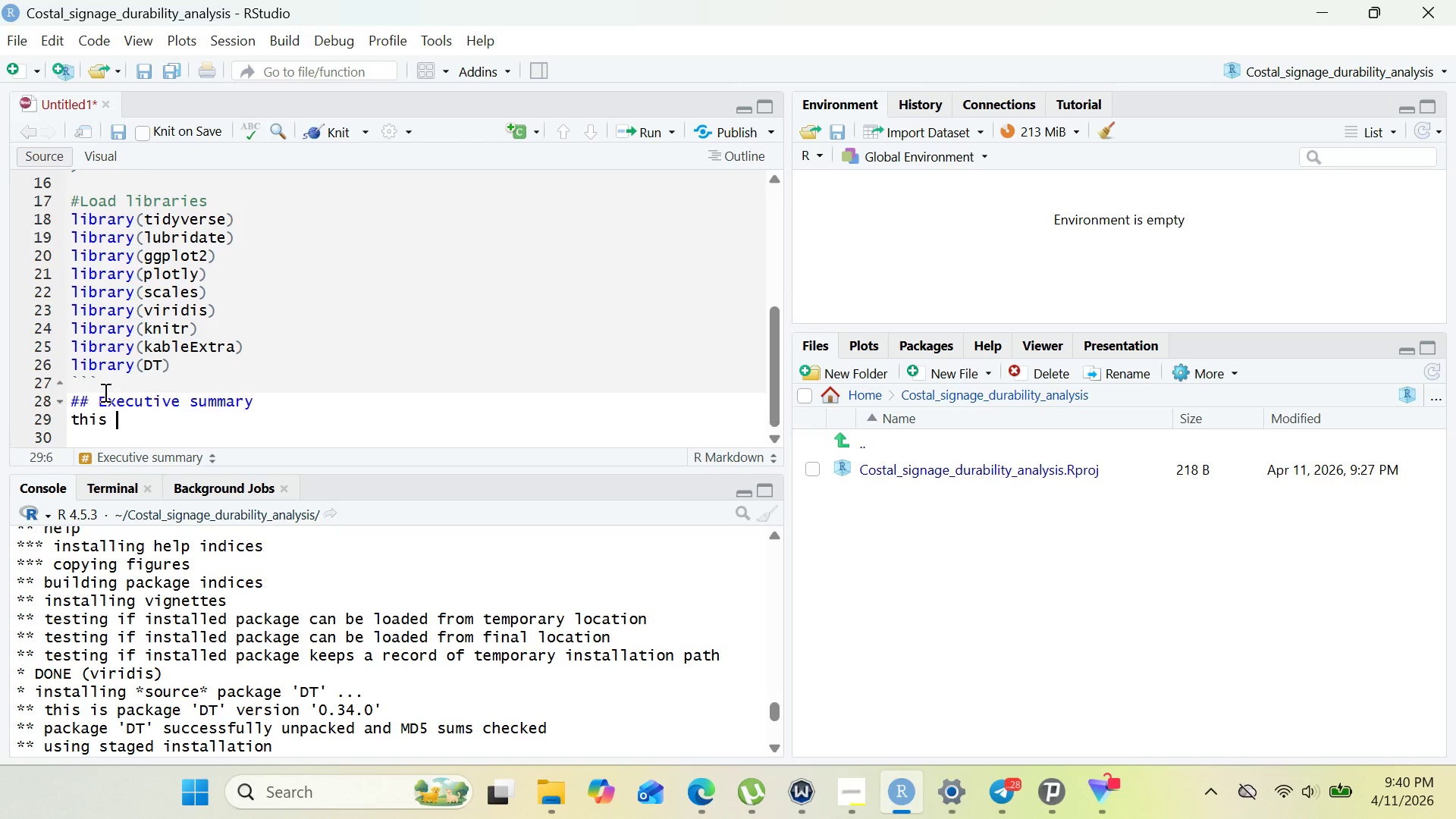 
type(is N)
key(Backspace)
type(analysis e)
 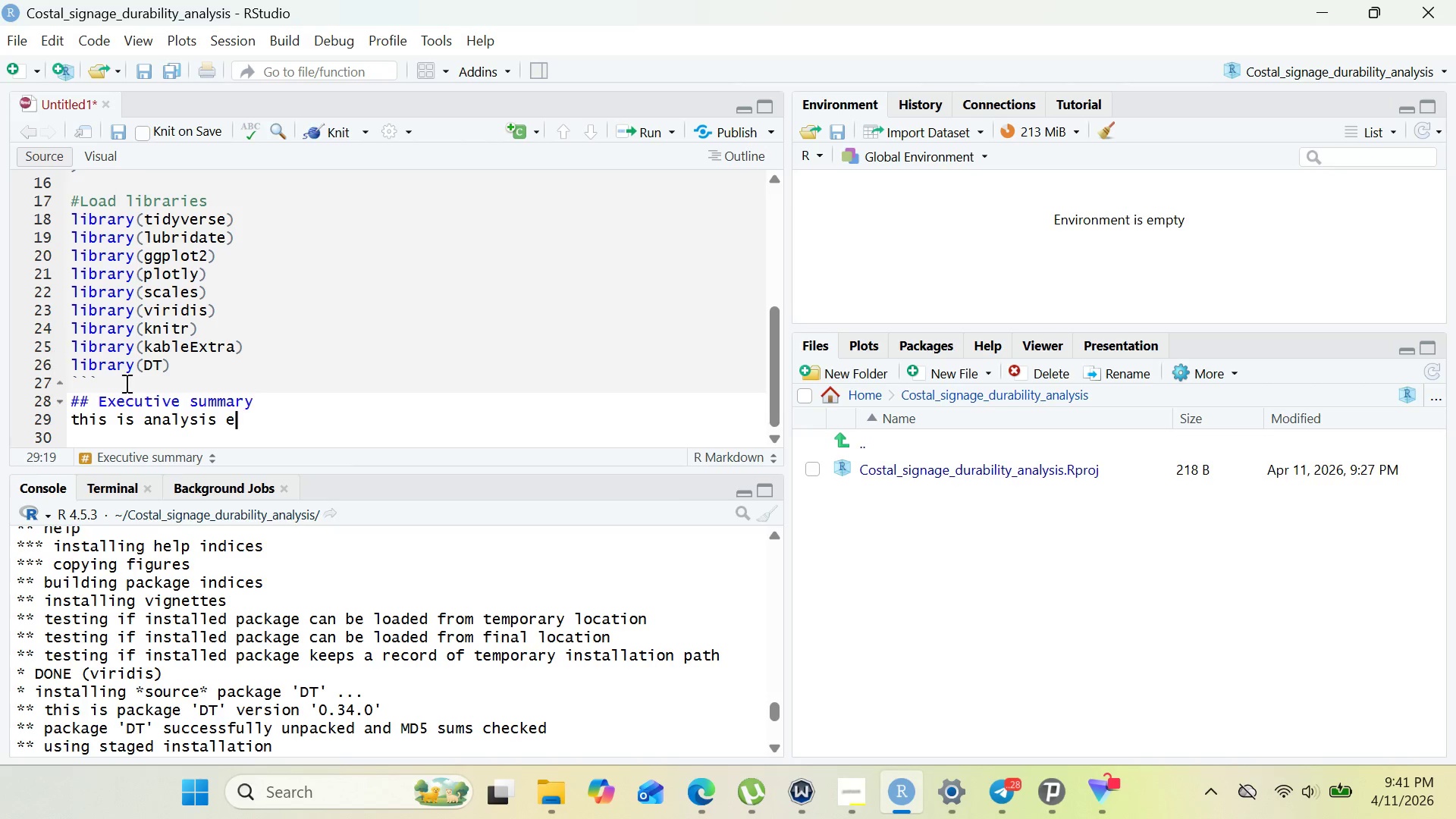 
double_click([124, 428])
 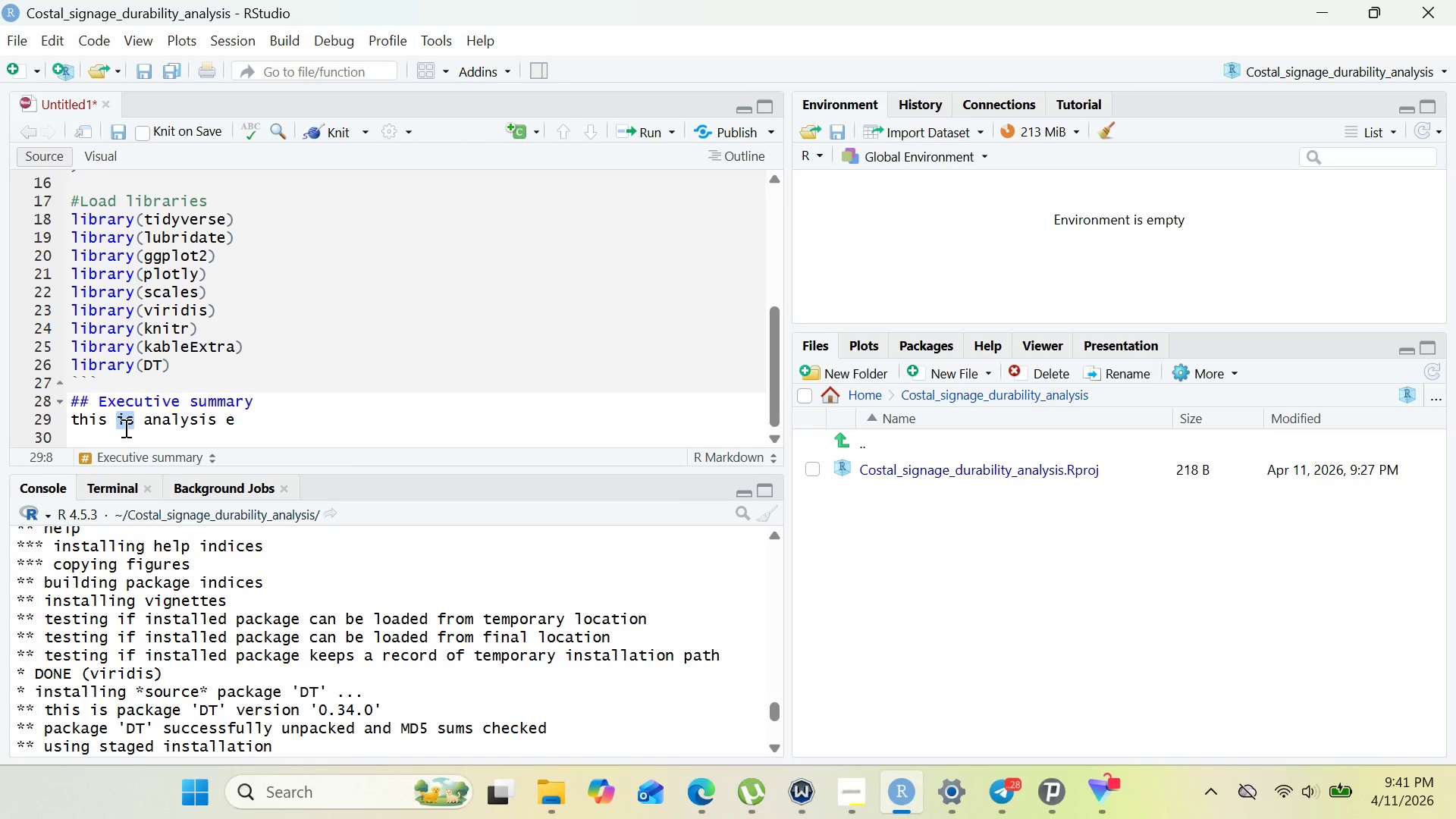 
key(Backspace)
 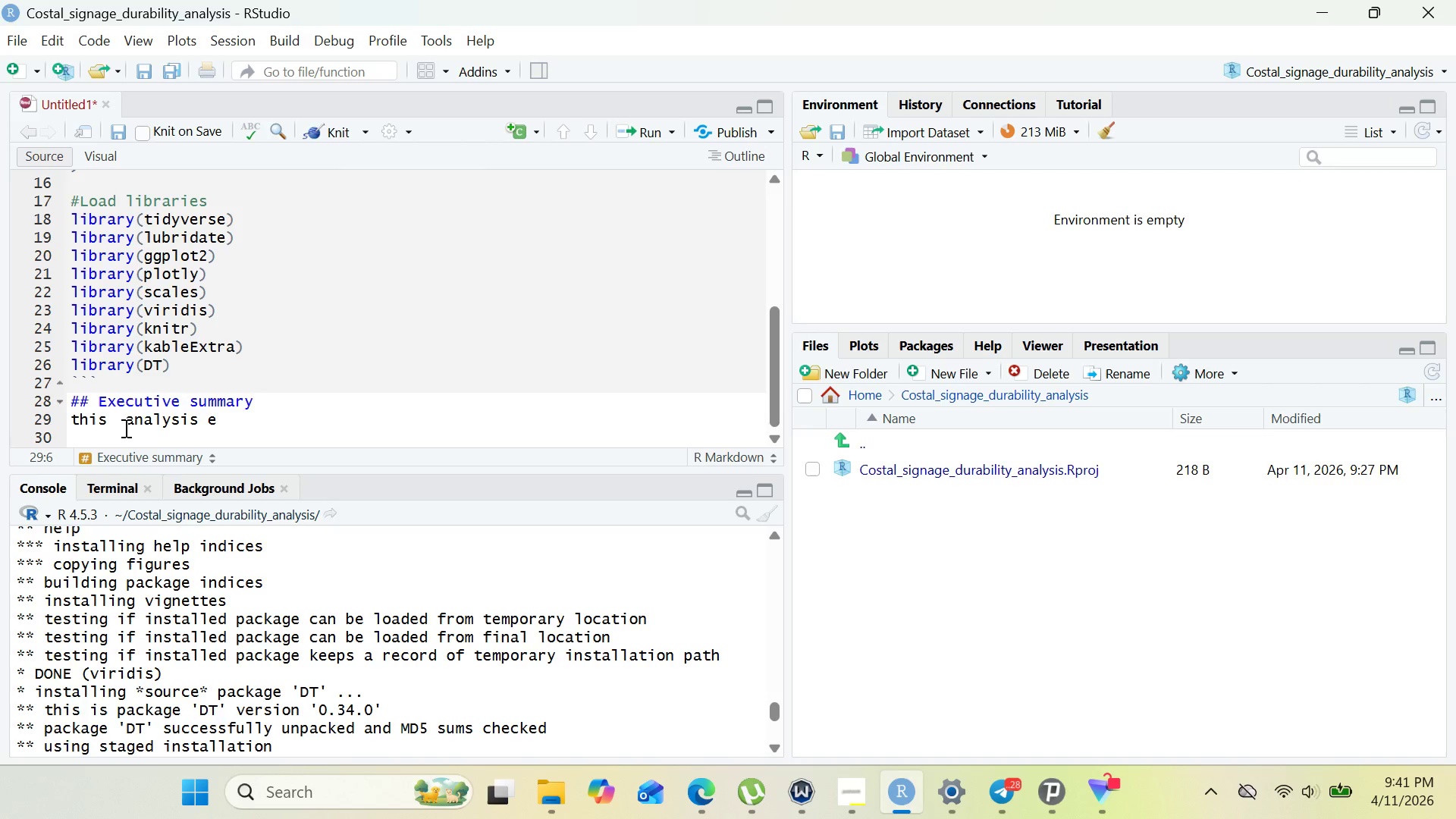 
key(Backspace)
 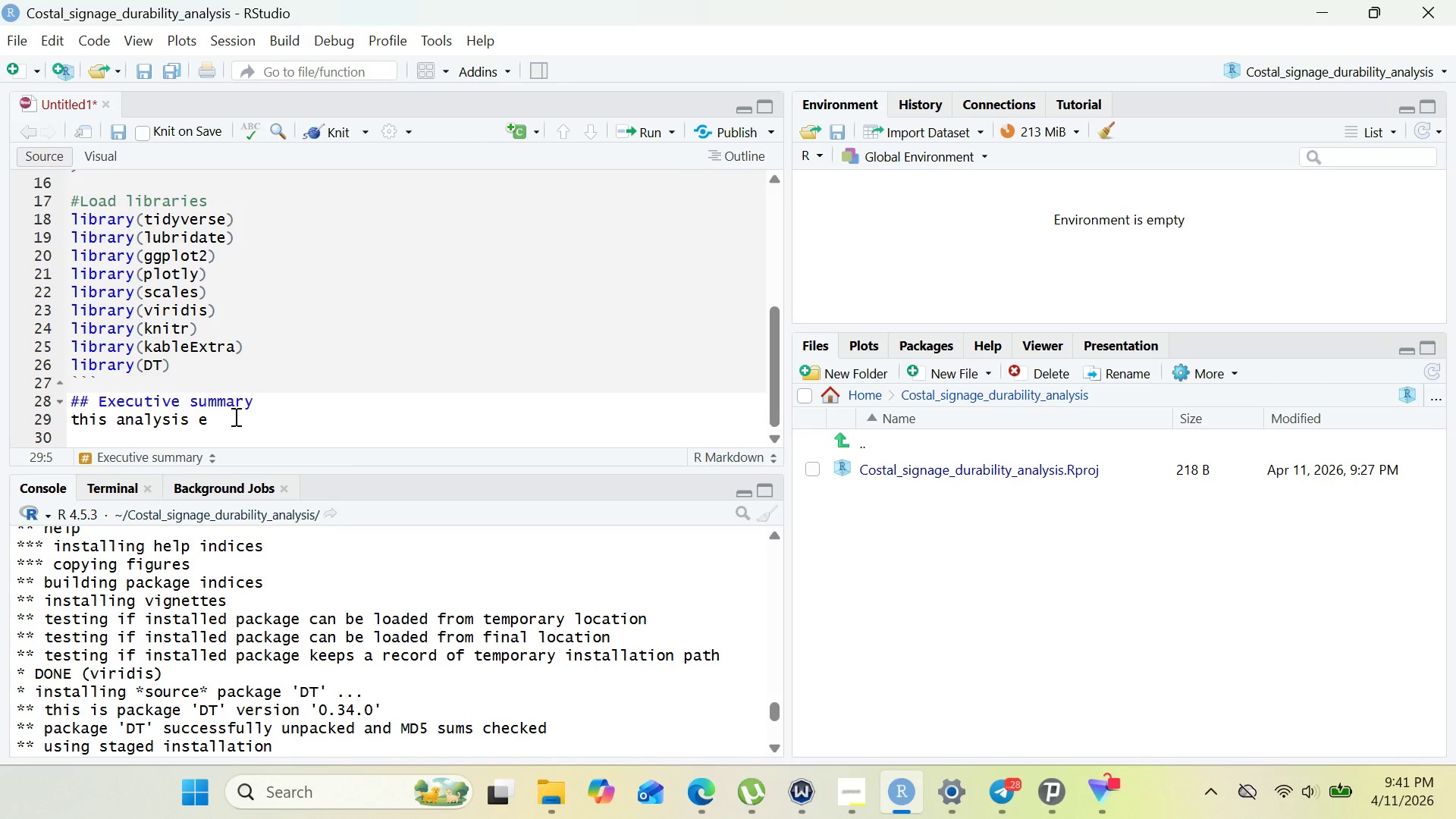 
left_click([234, 416])
 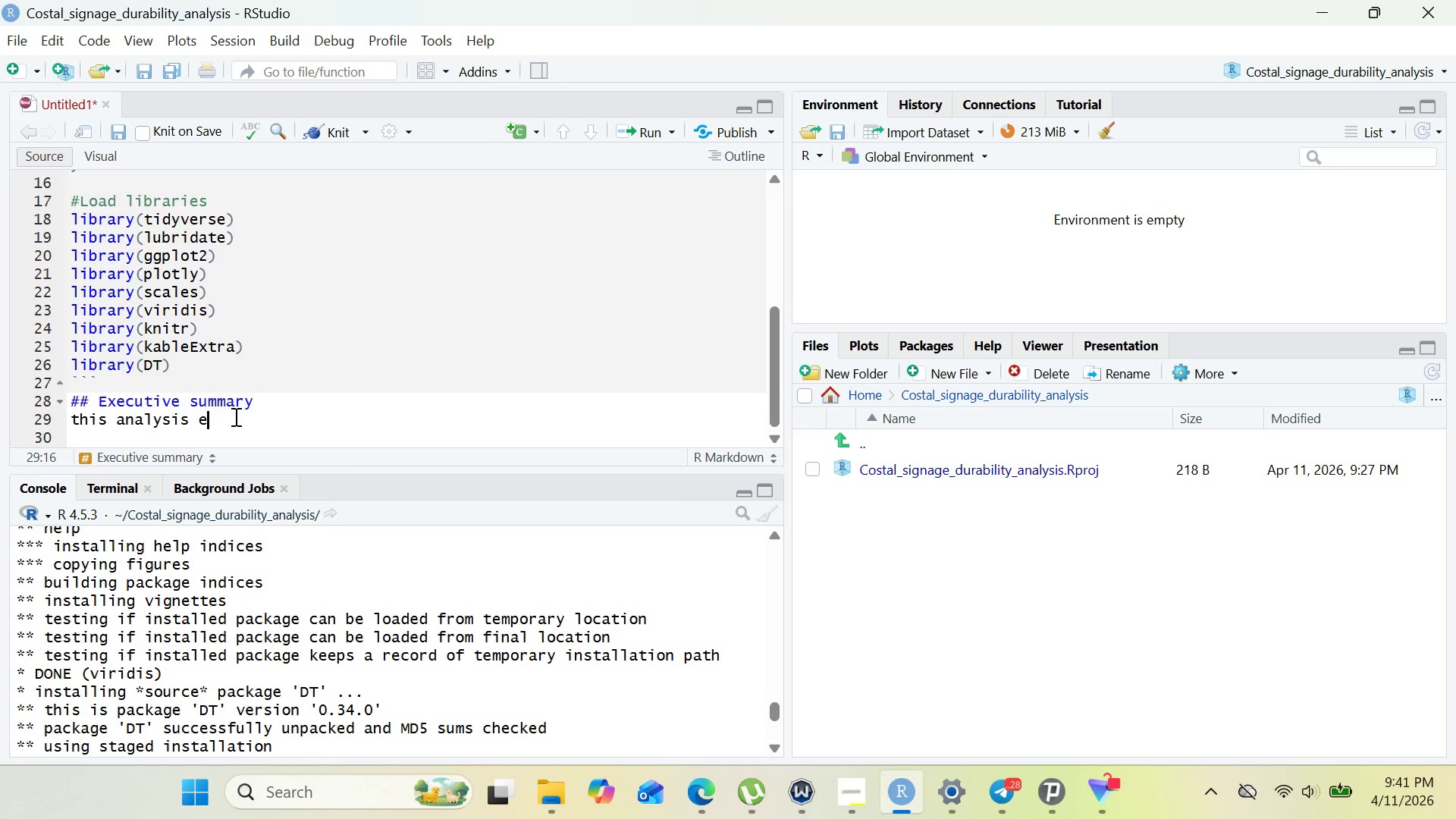 
type(vauate )
key(Backspace)
type(s 3 signage materialtiresunder simulated coastal environmenta)
 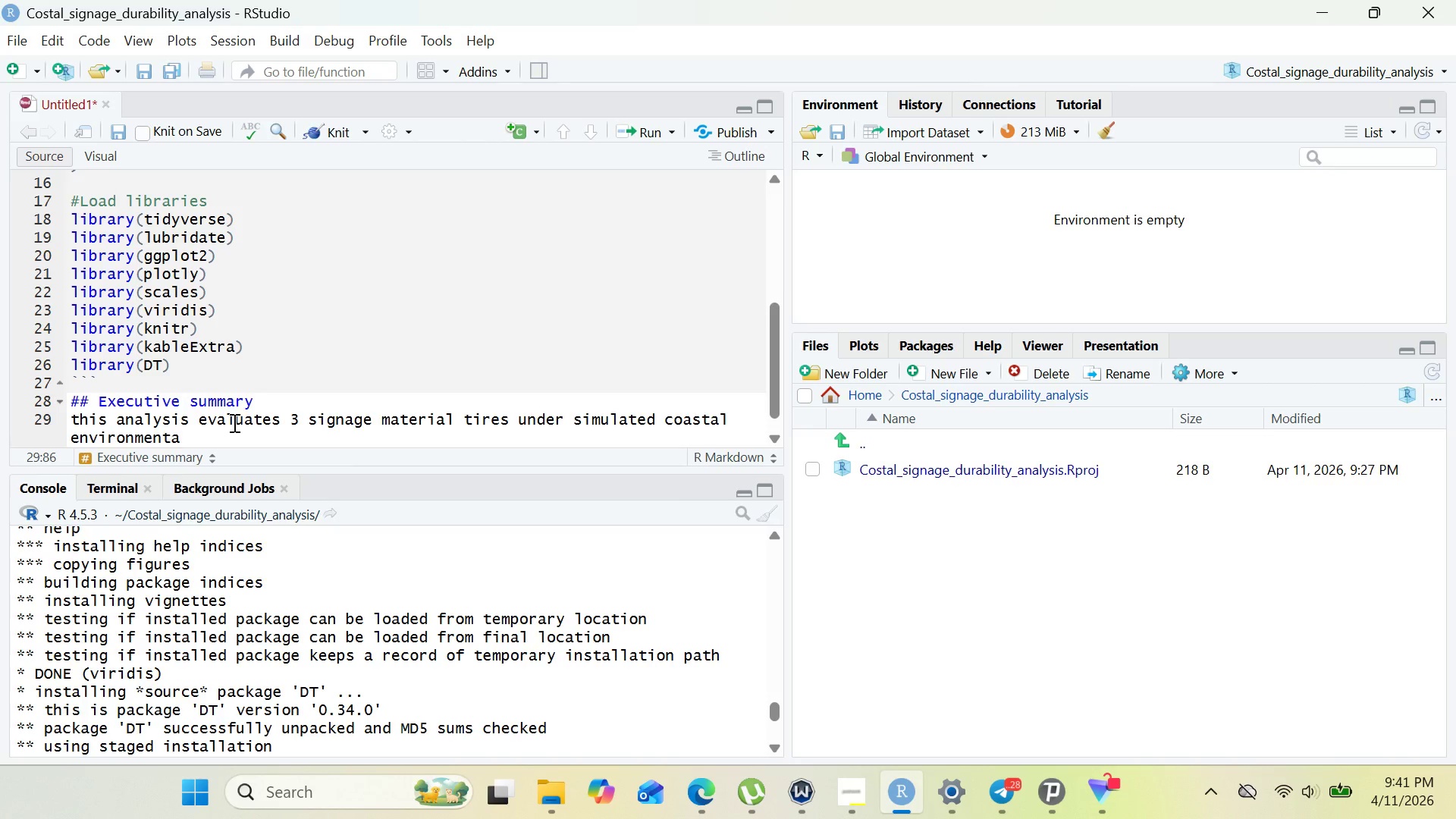 
type(l condition )
 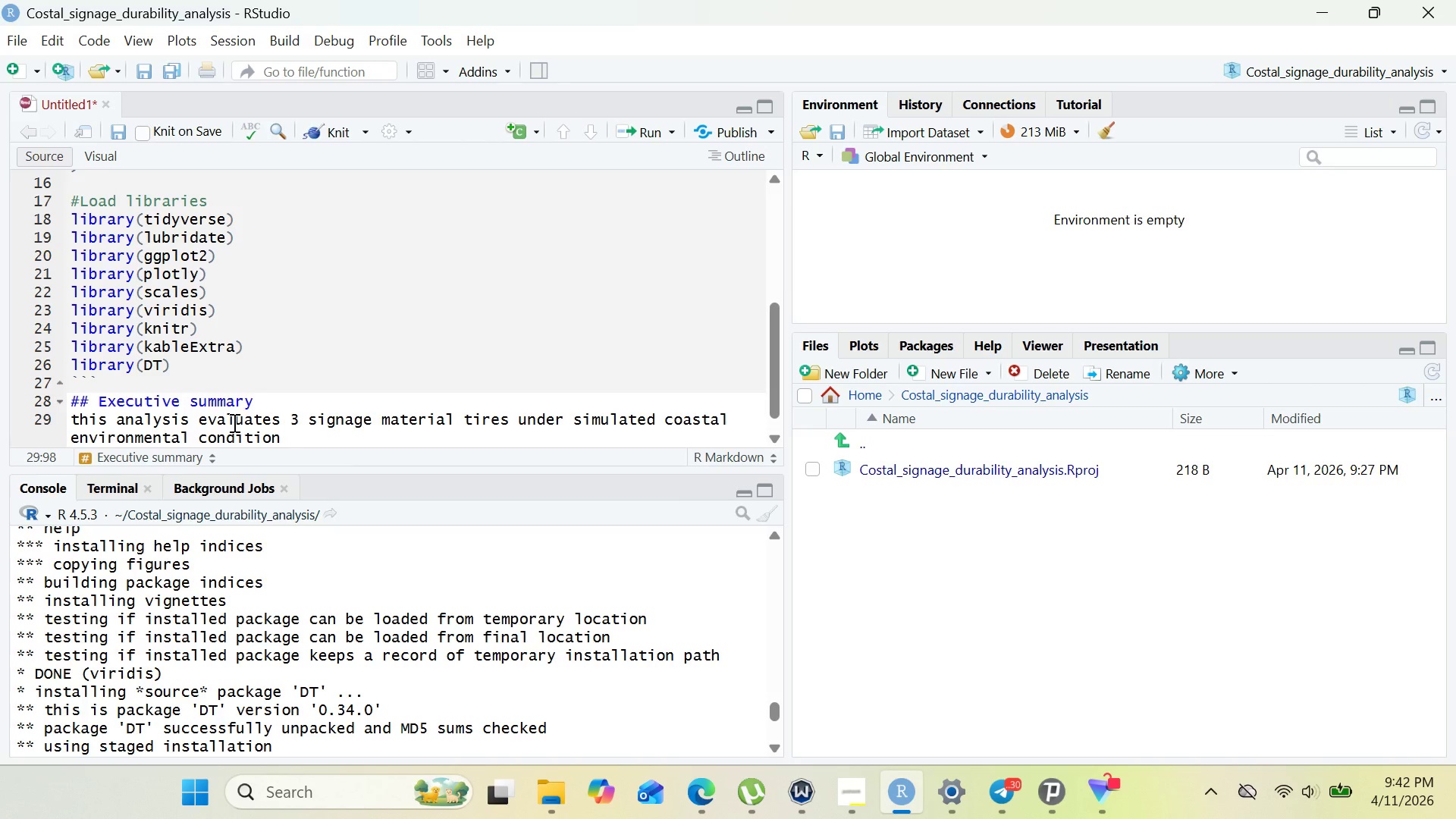 
key(Backspace)
 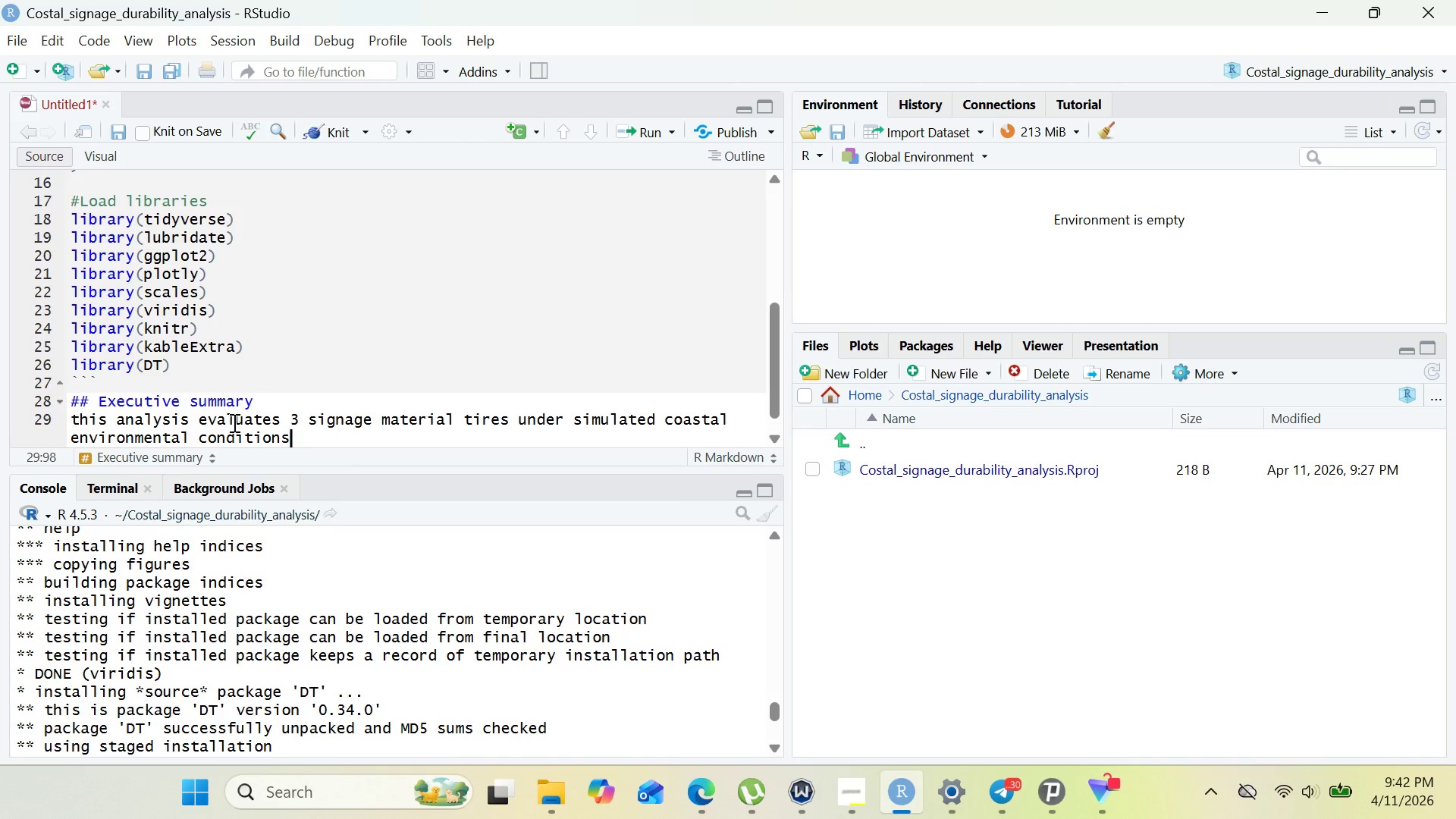 
key(S)
 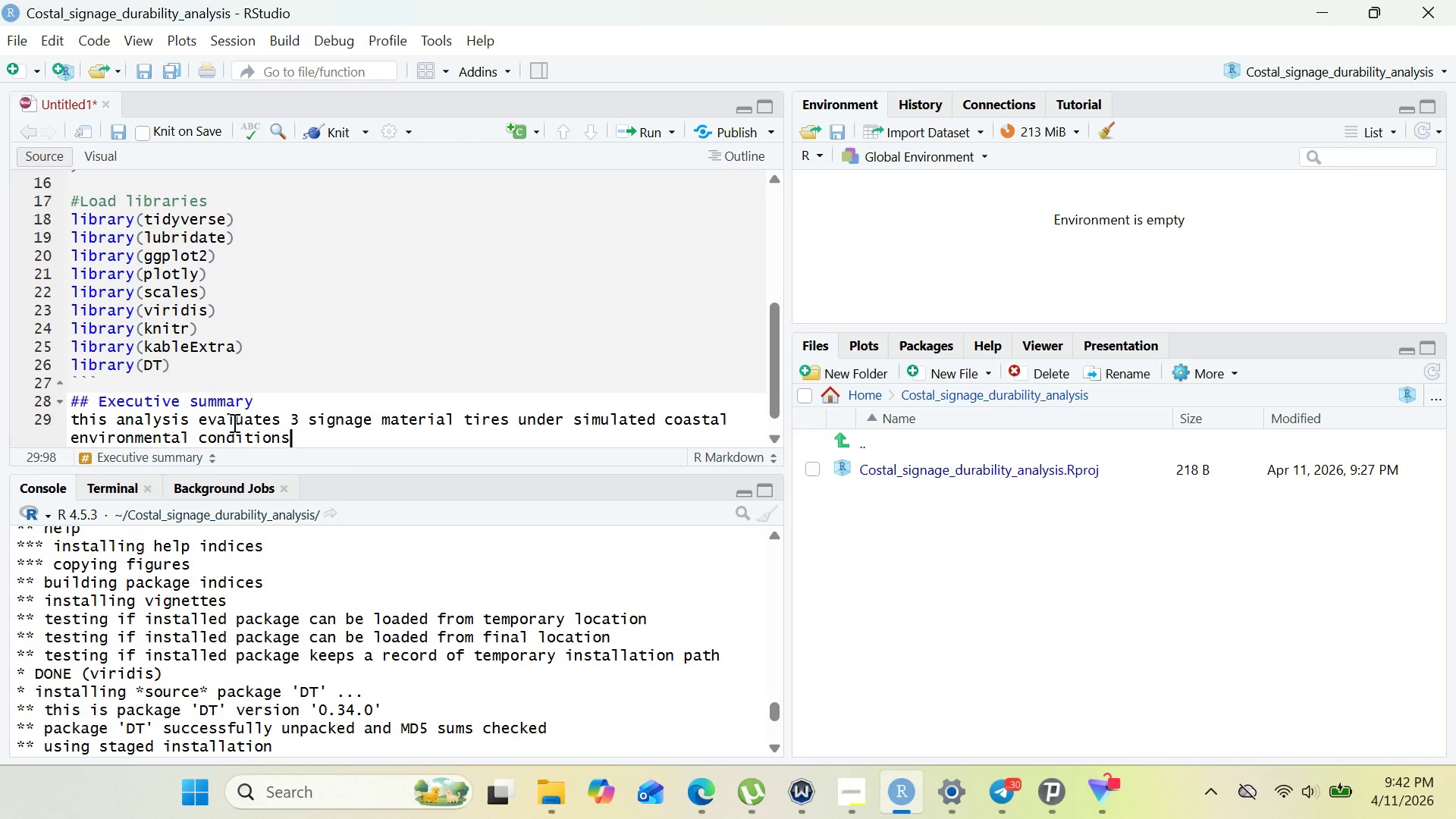 
wait(5.72)
 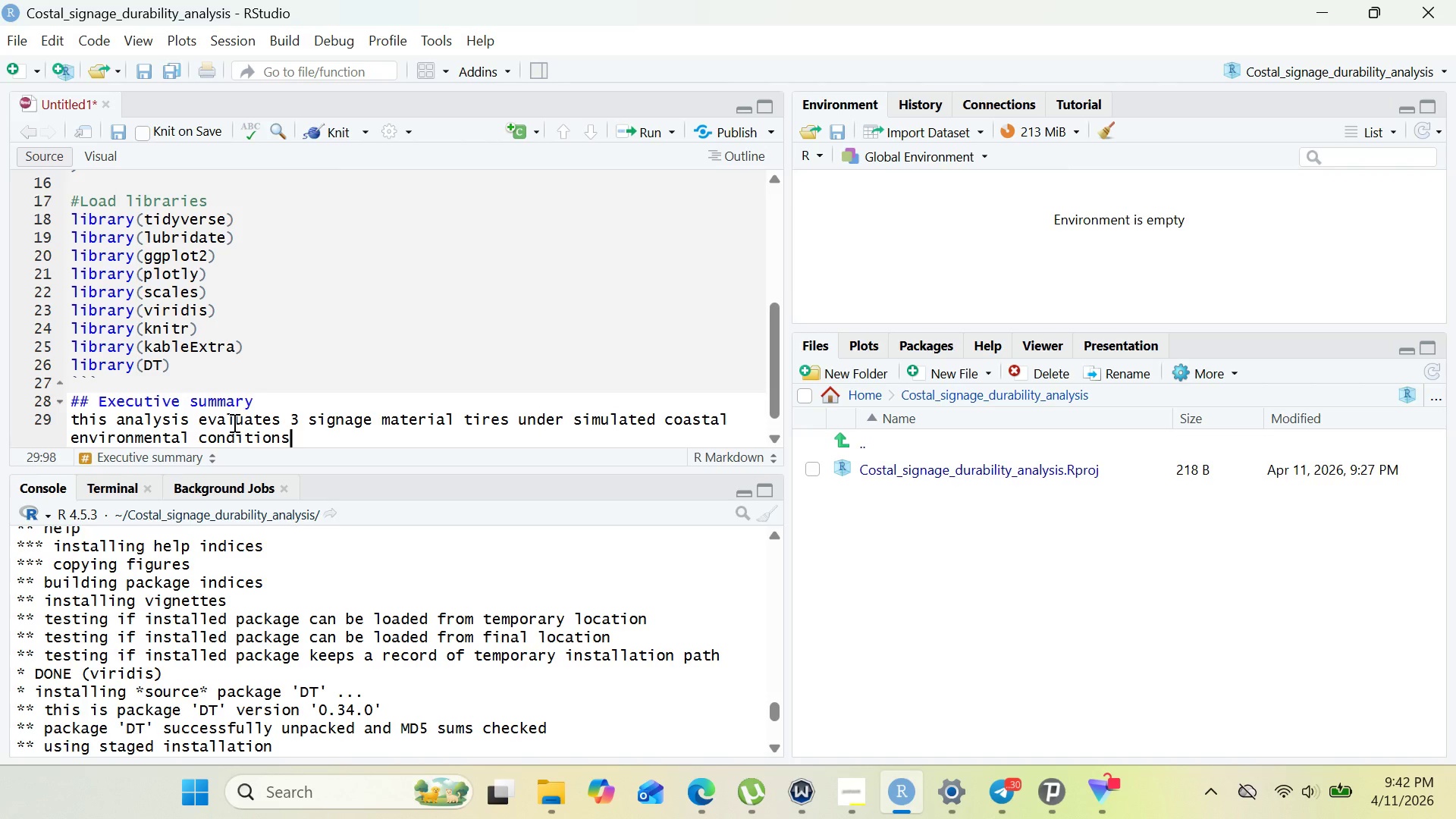 
type(())
 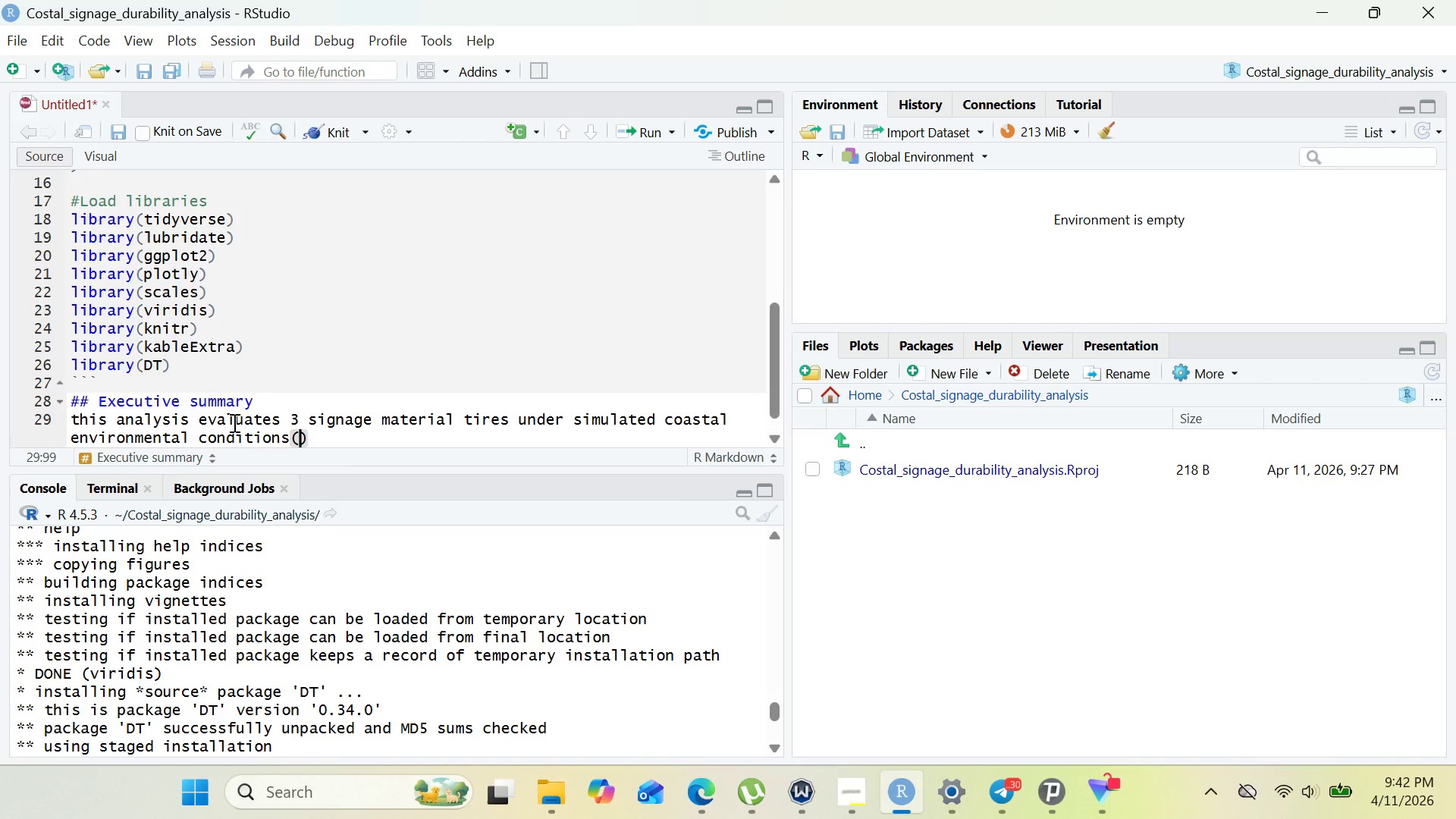 
key(ArrowLeft)
 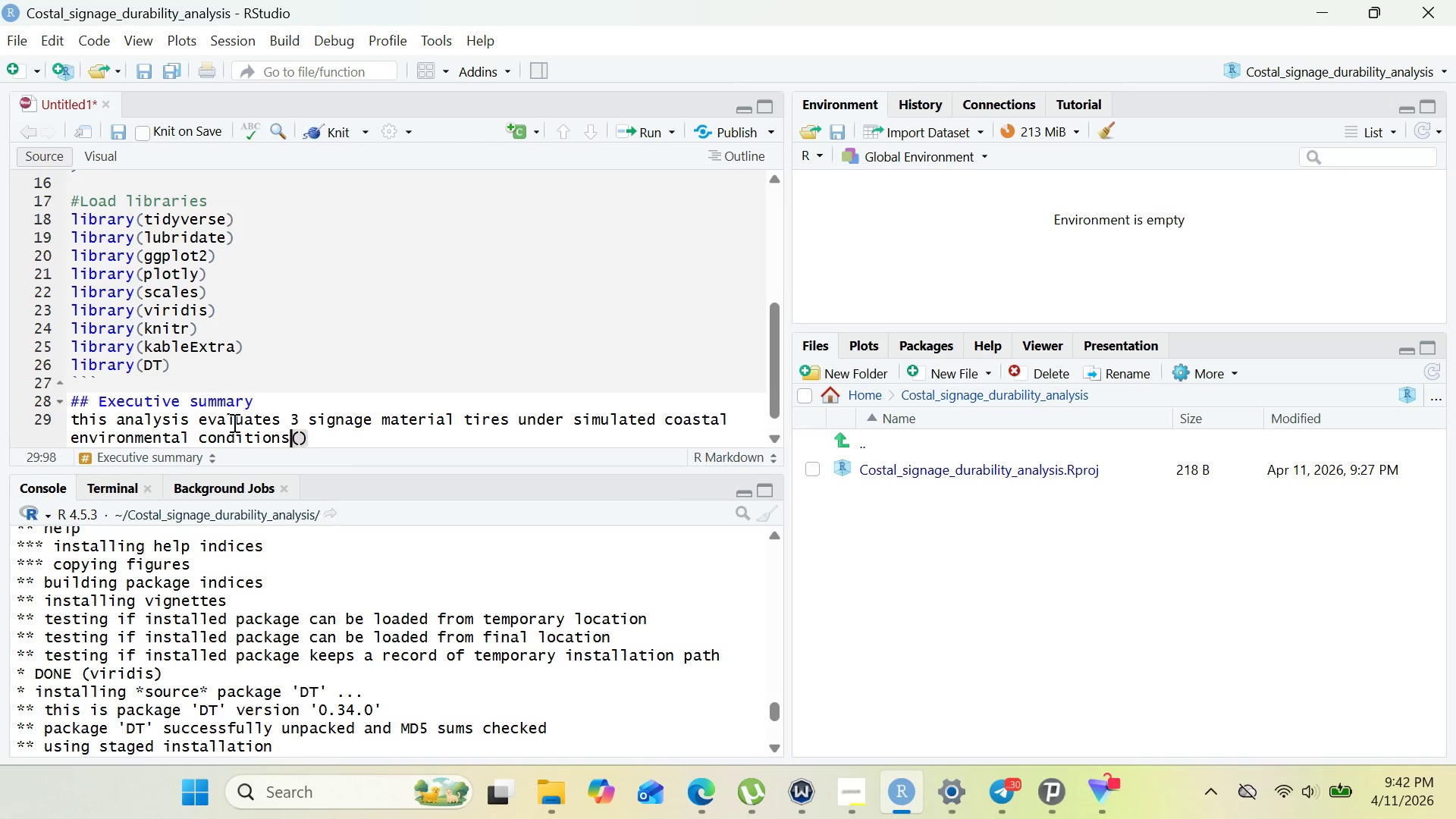 
key(ArrowLeft)
 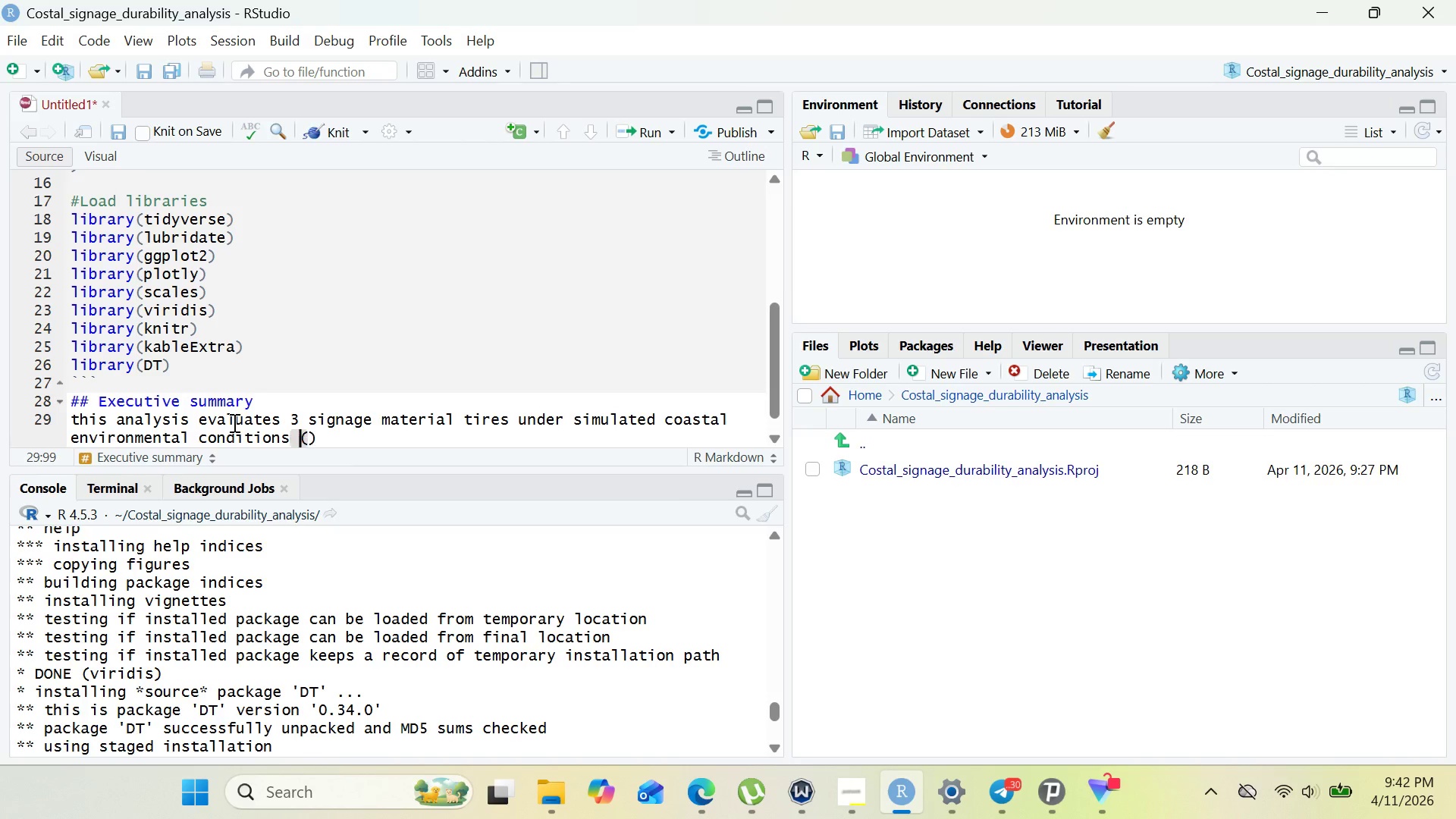 
key(Space)
 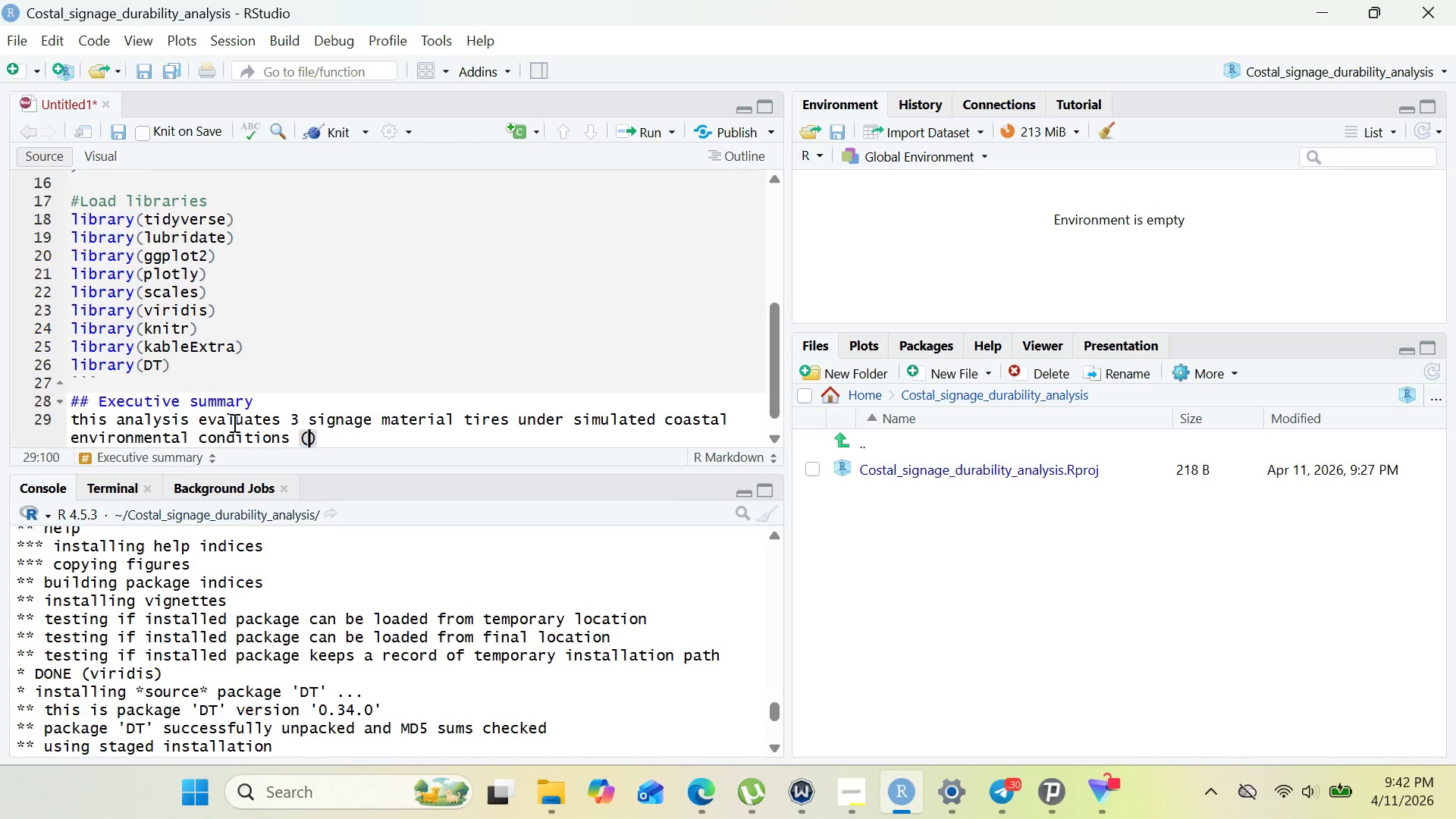 
key(ArrowRight)
 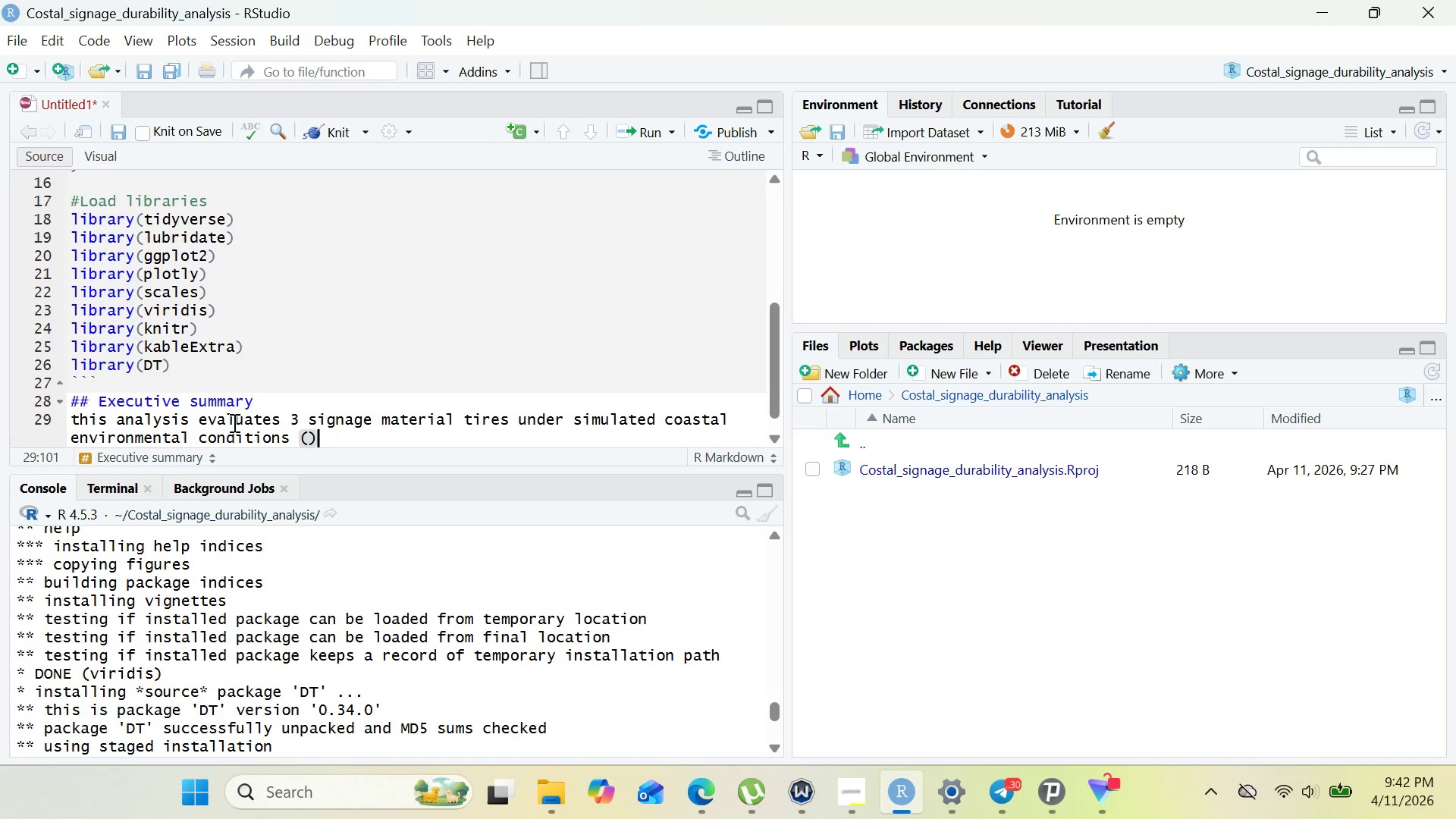 
key(ArrowRight)
 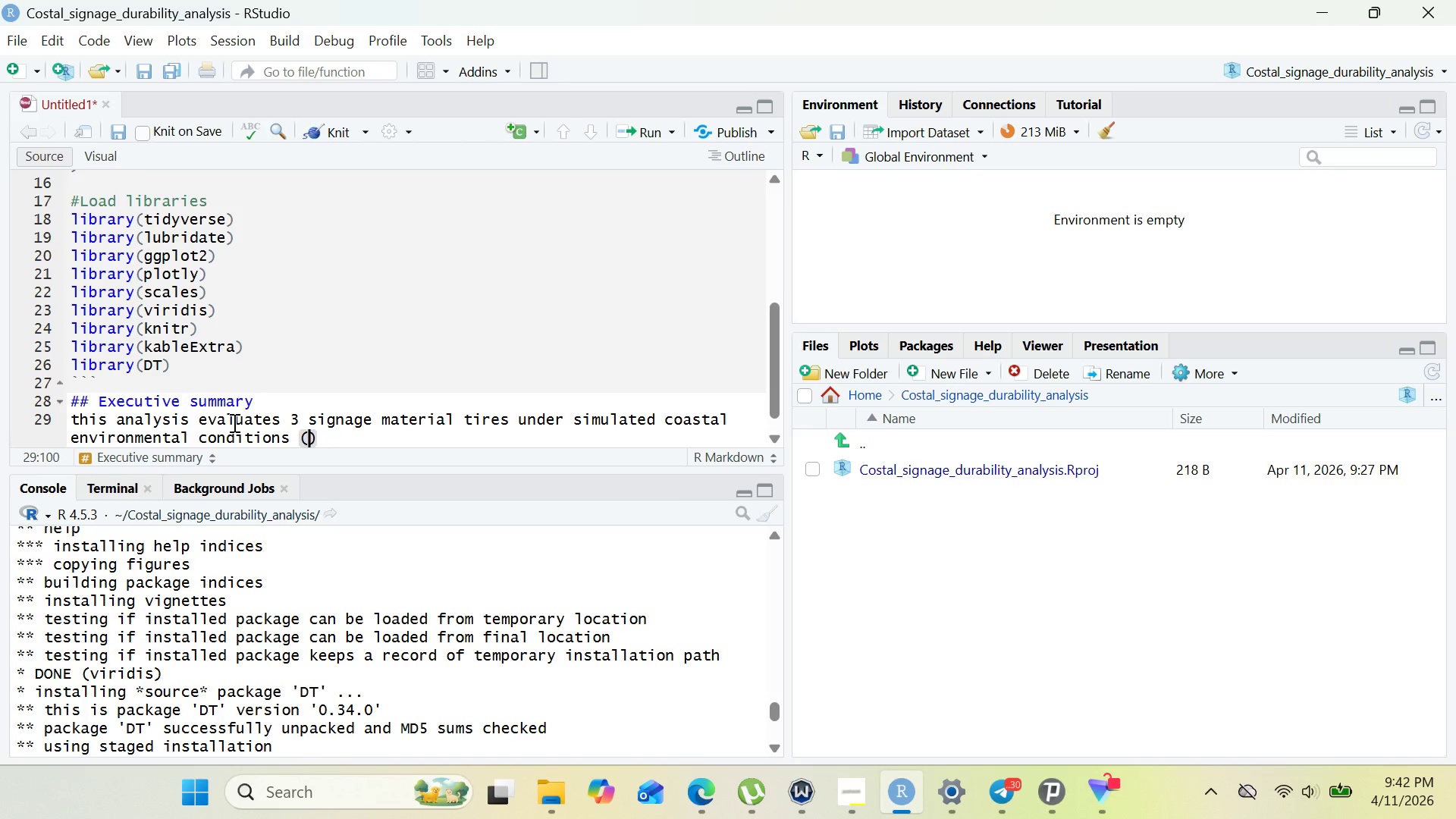 
key(ArrowLeft)
 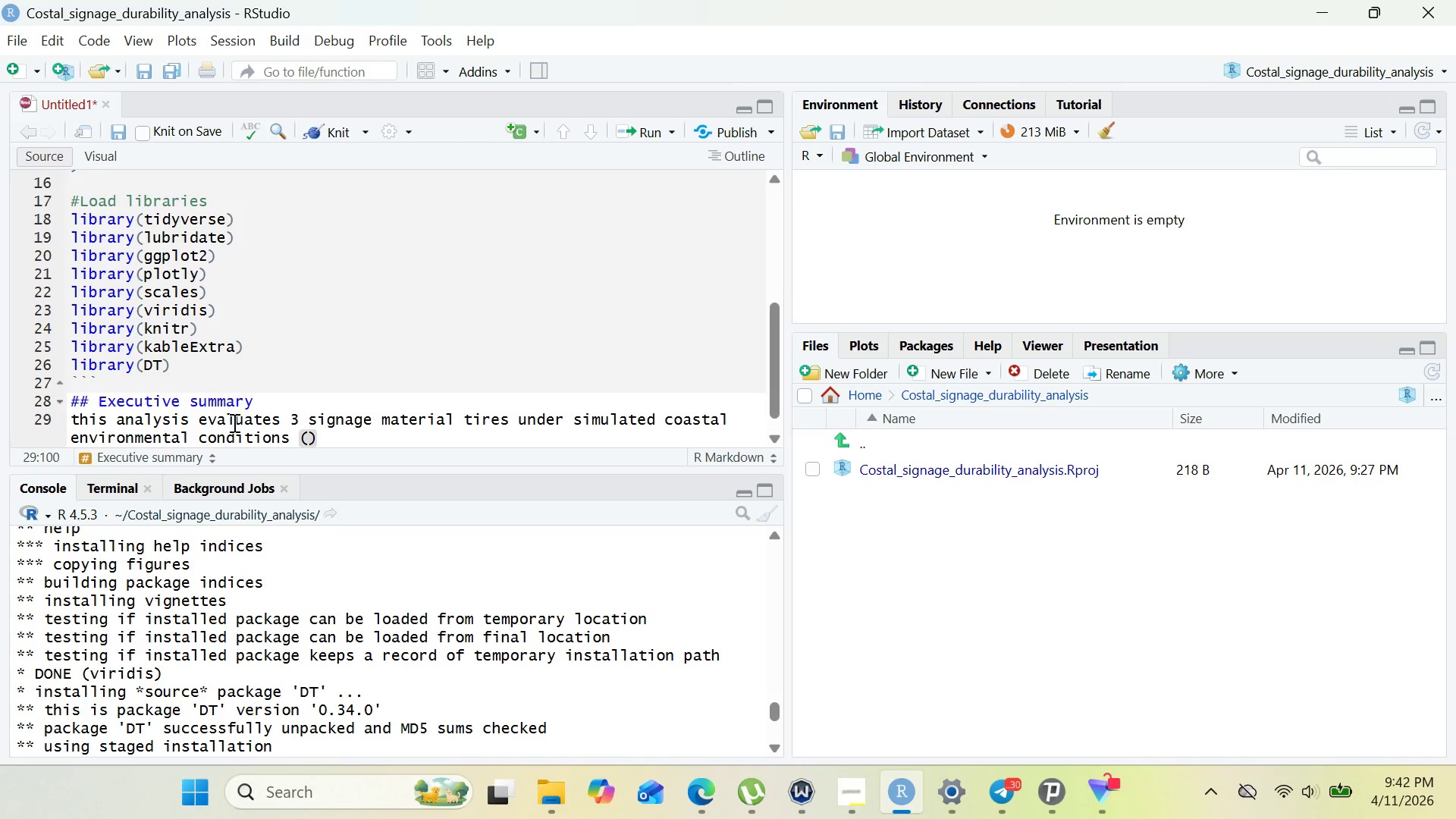 
type(like high UV, hig)
 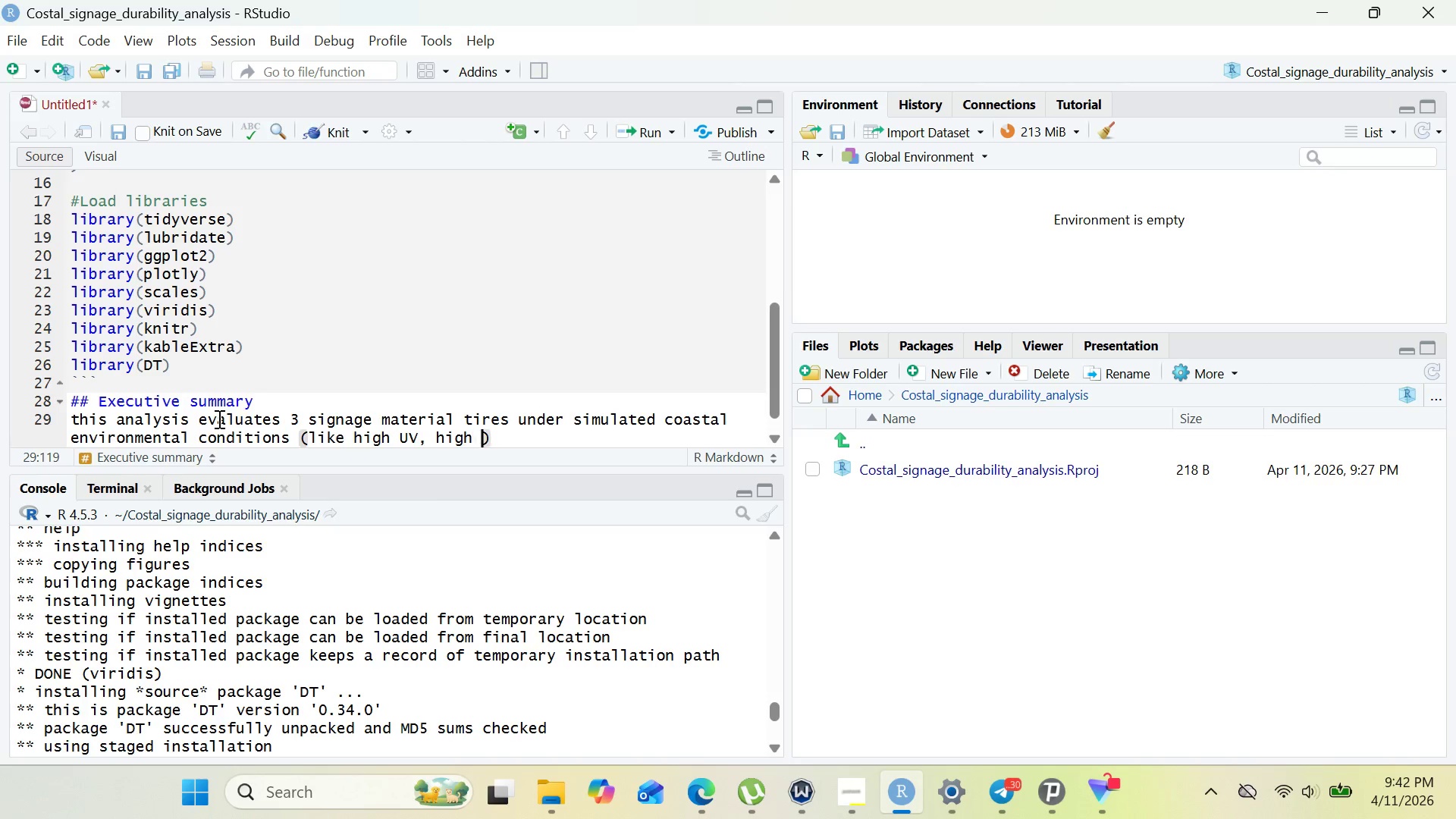 
 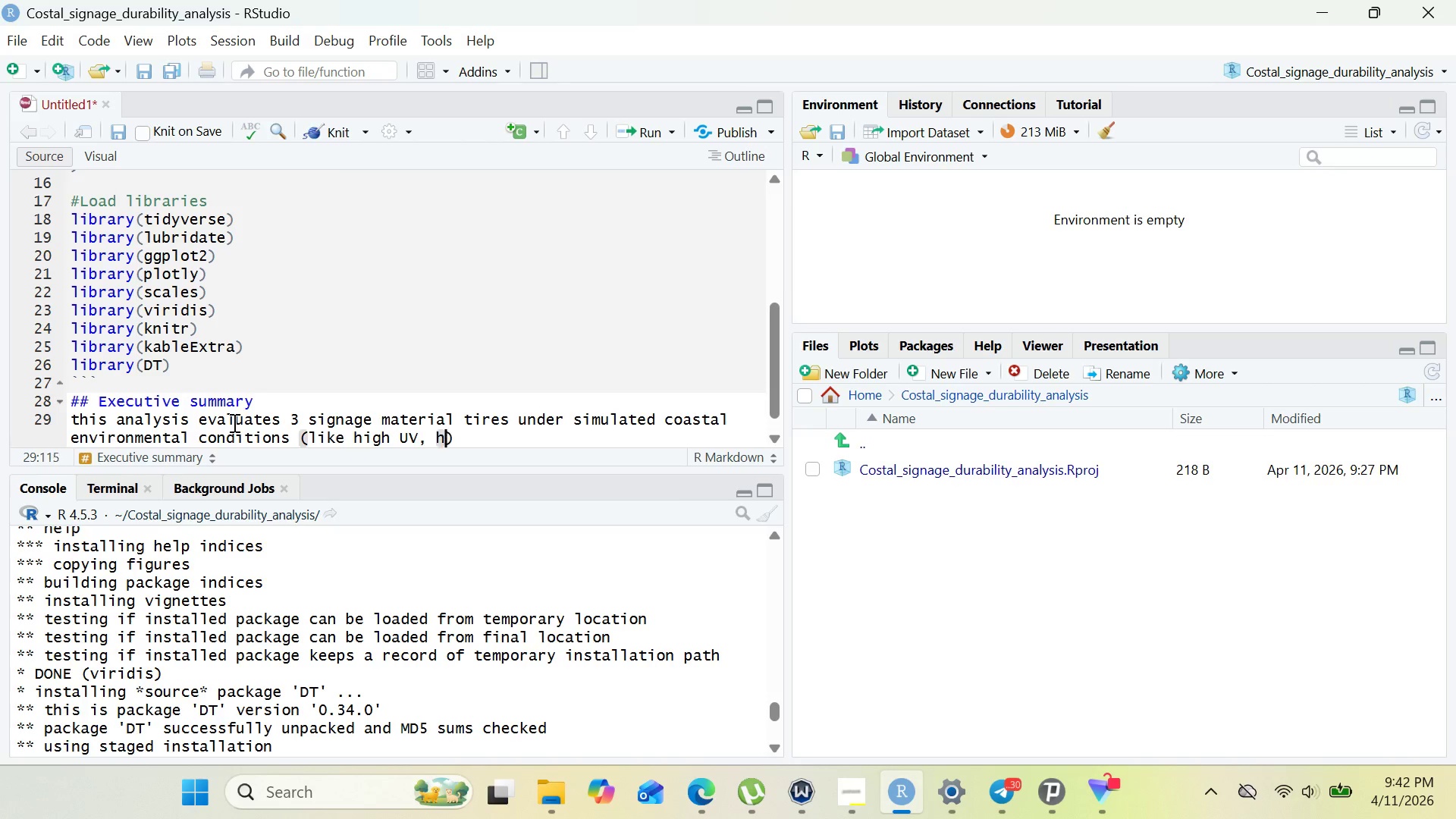 
type(h humidity, salt exposo)
key(Backspace)
type(ure)
 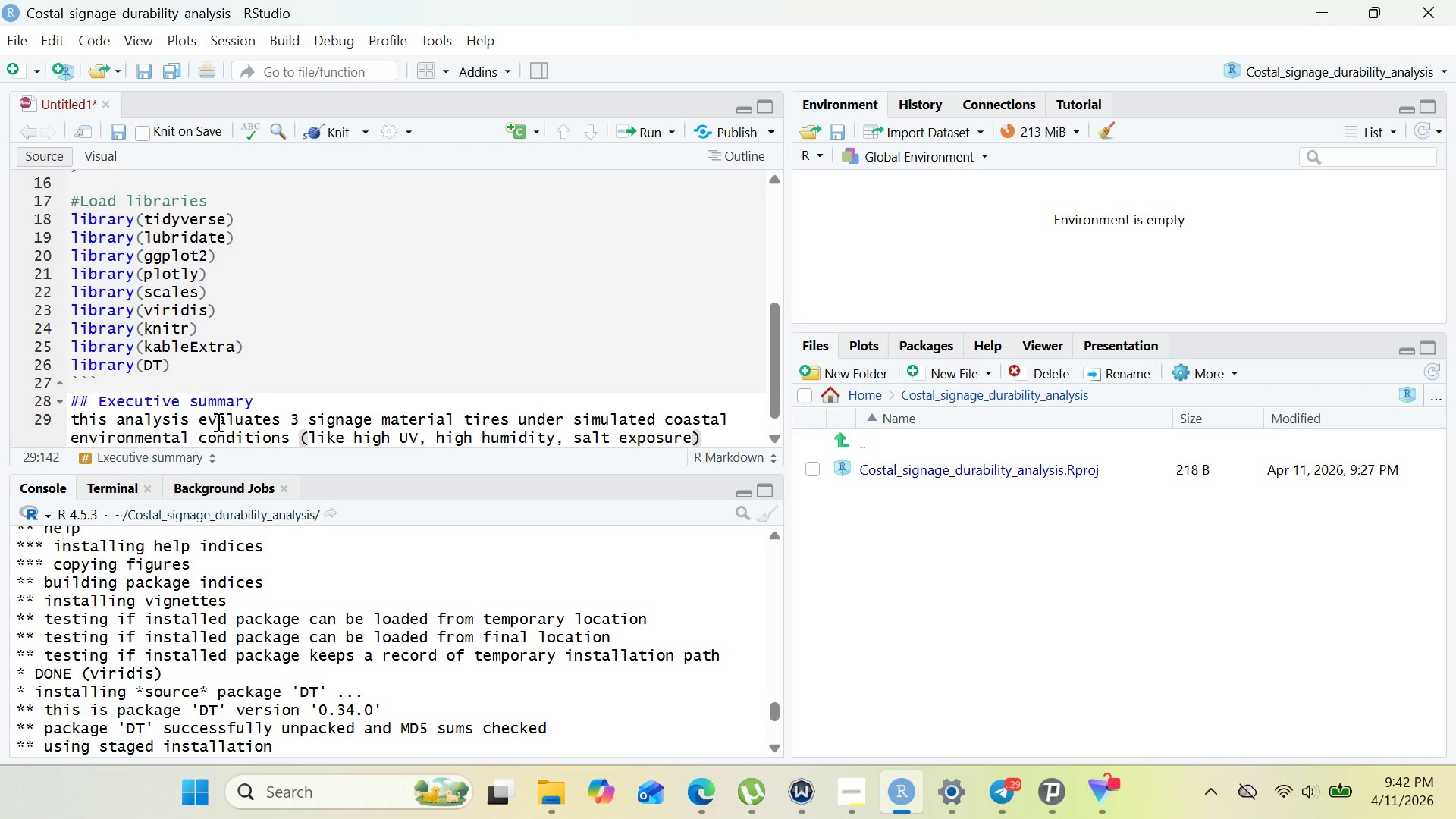 
key(ArrowRight)
 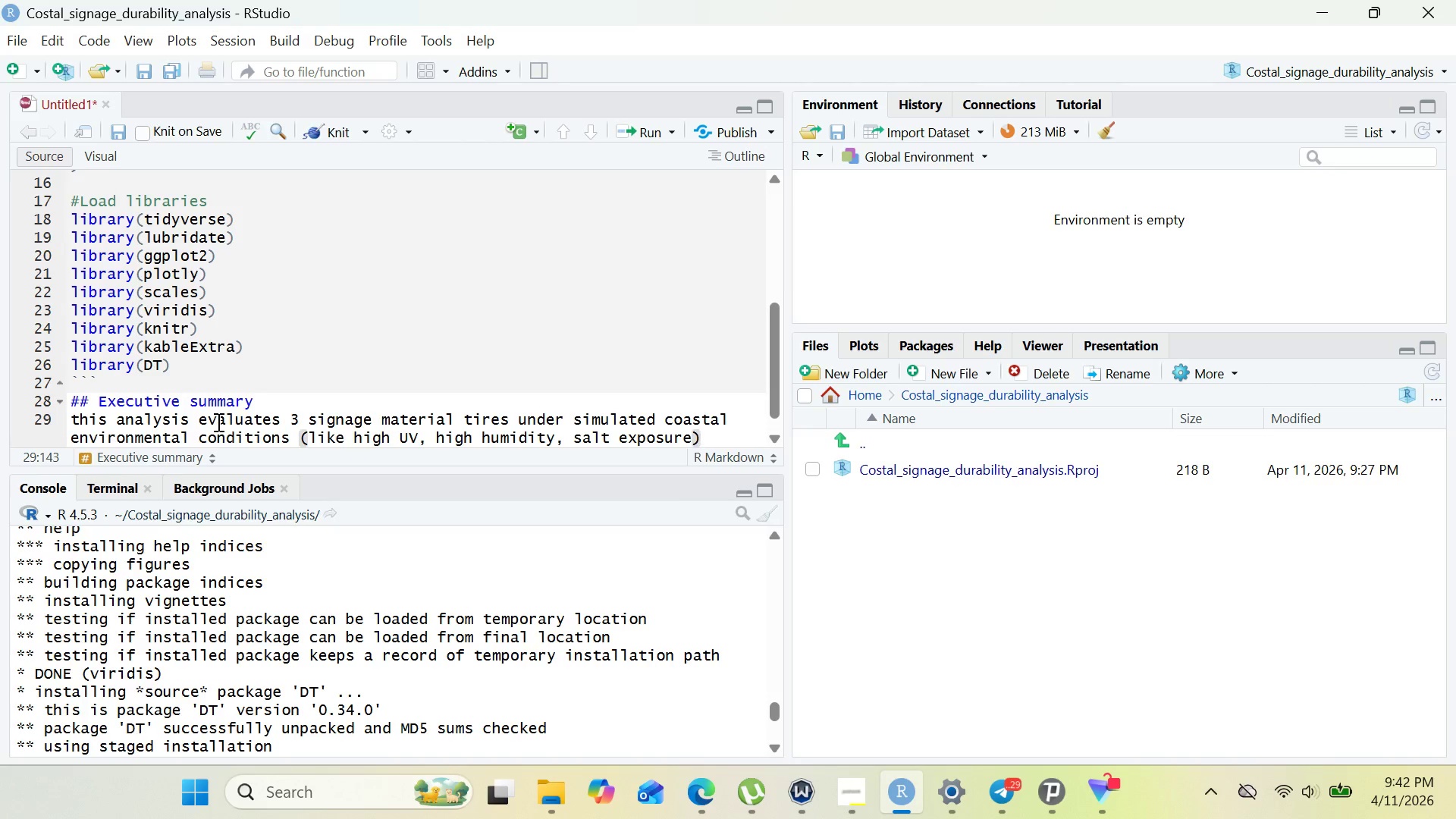 
type( ove )
key(Backspace)
type(r a 5-)
key(Backspace)
type( year period.)
 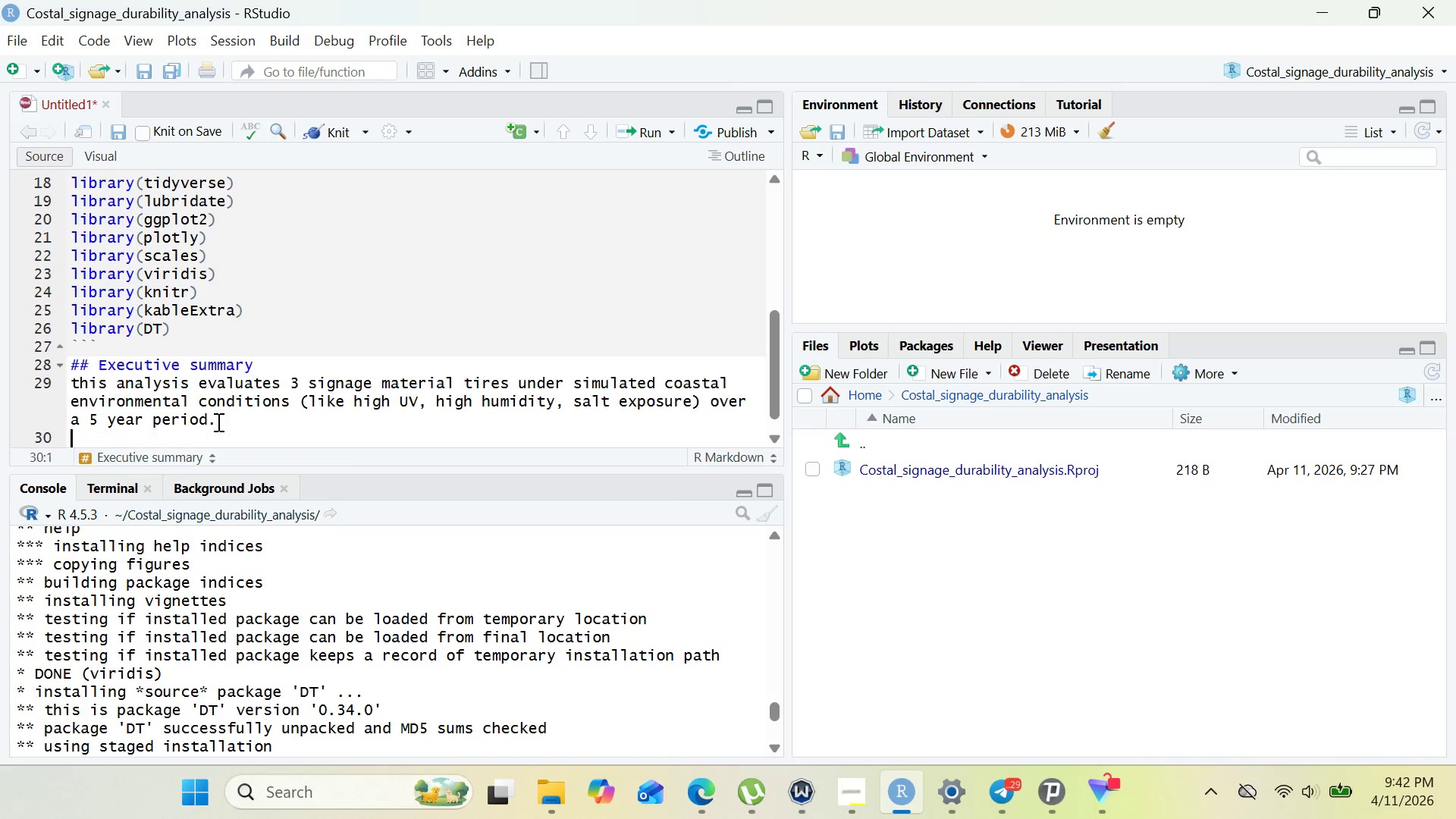 
key(Enter)
 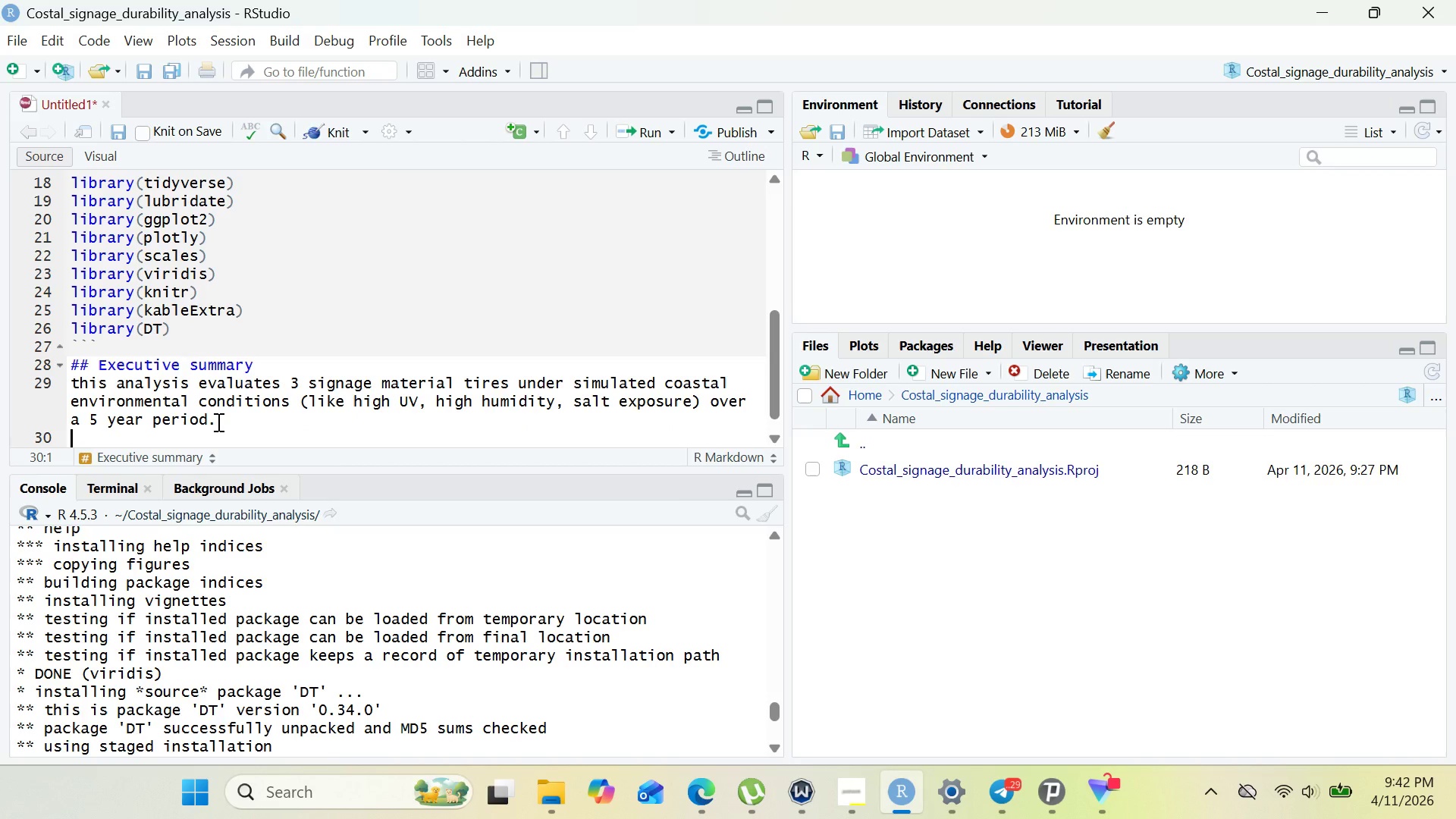 
key(Enter)
 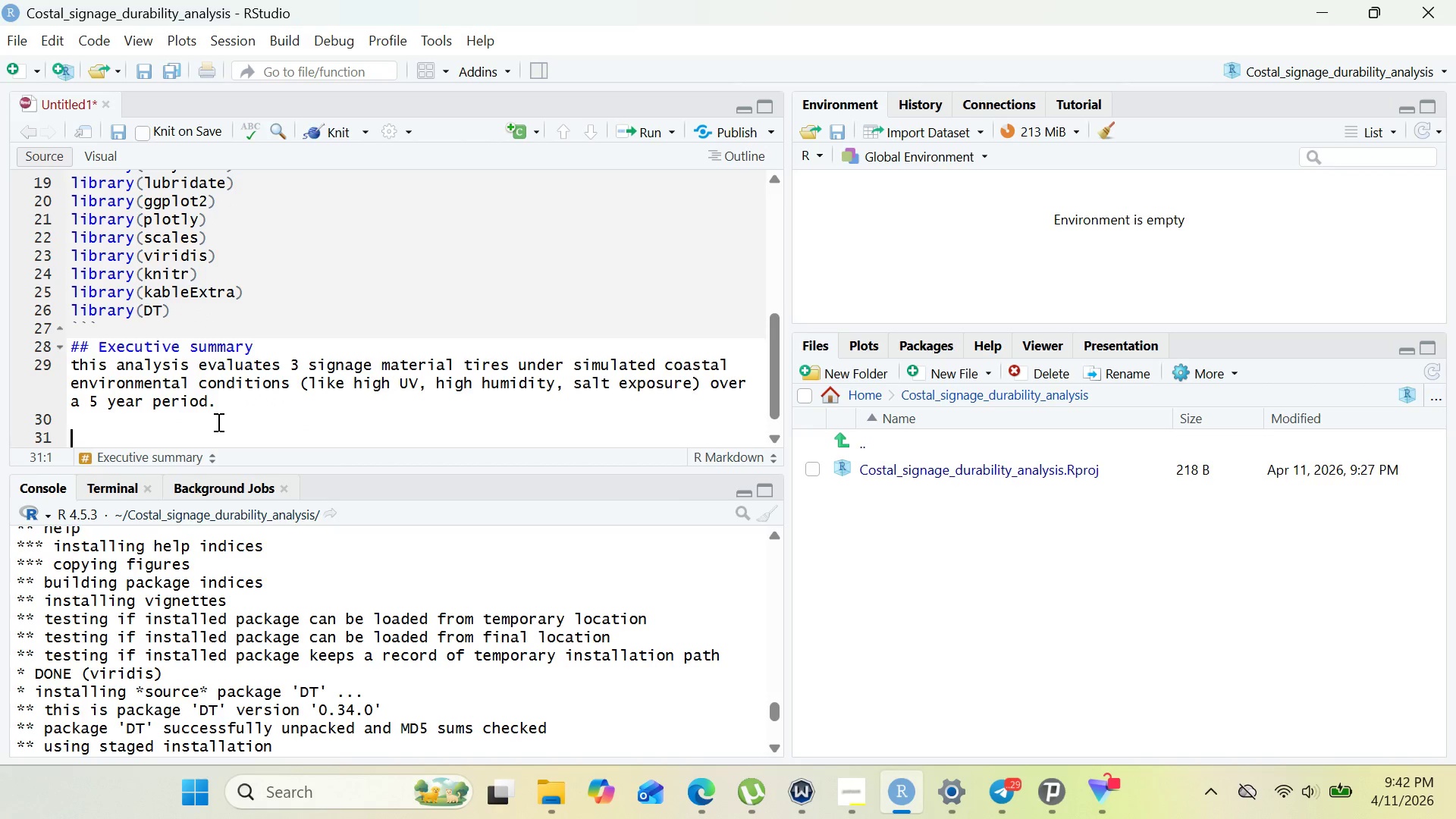 
type(****)
 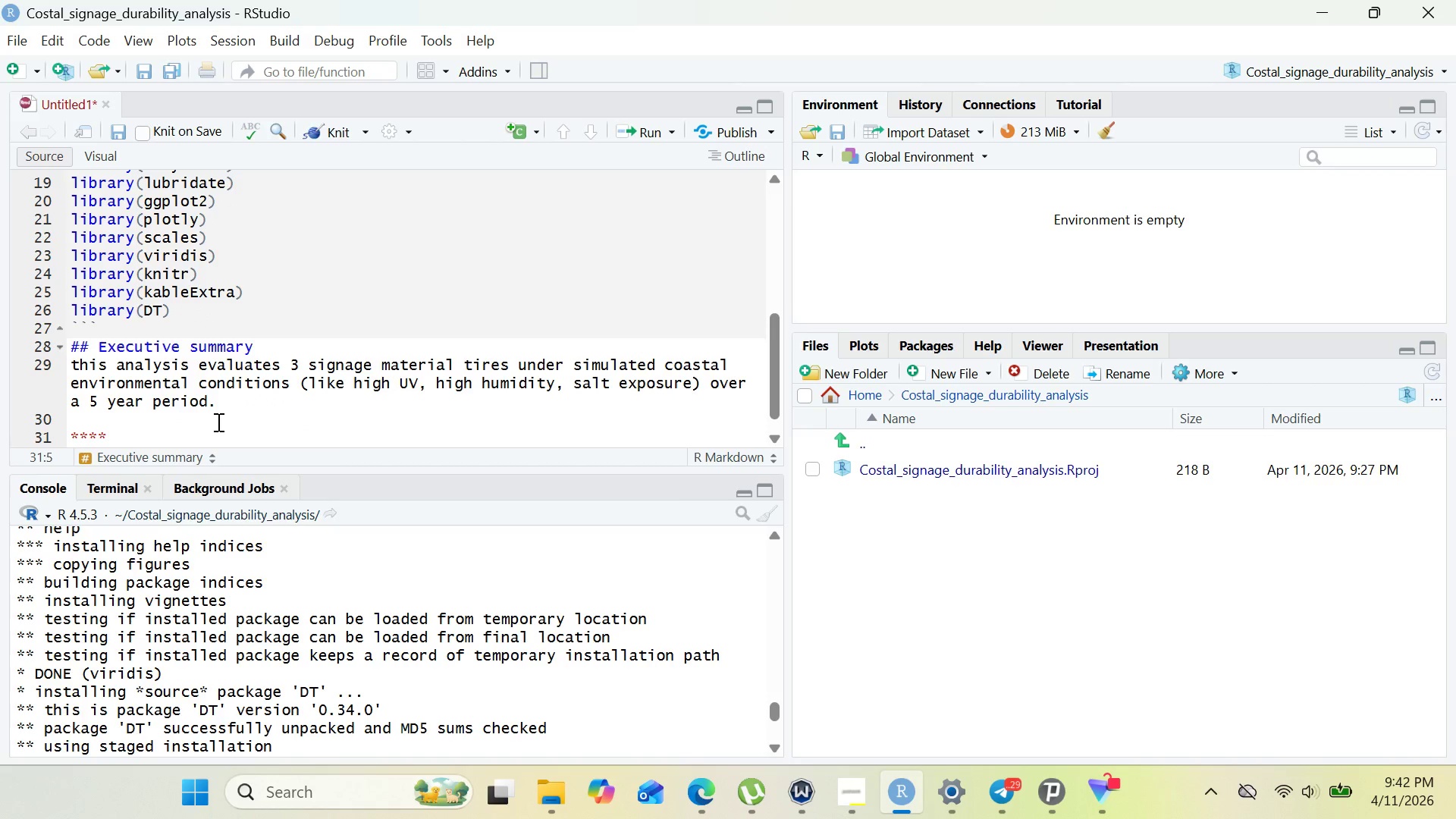 
key(ArrowLeft)
 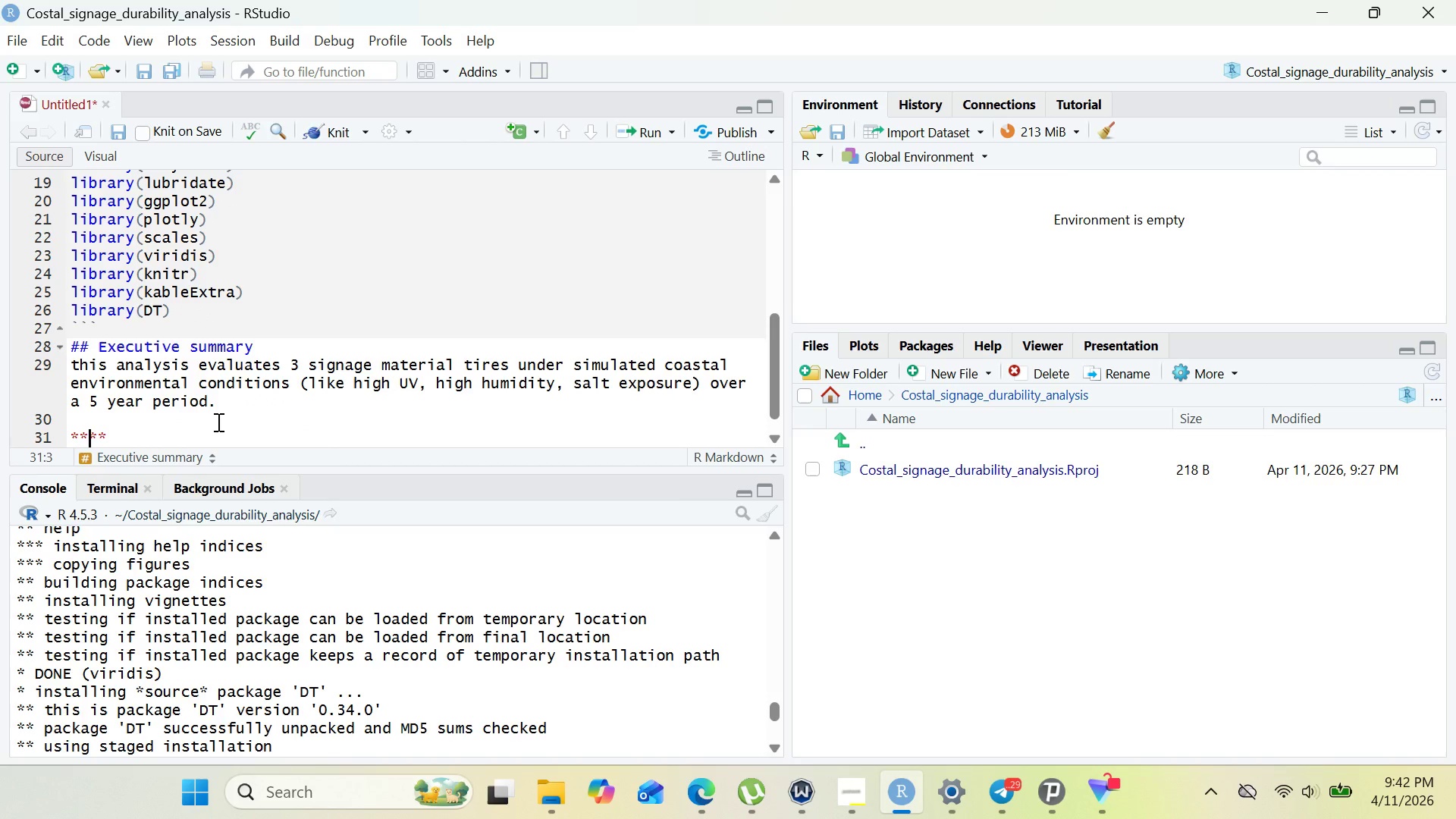 
key(ArrowLeft)
 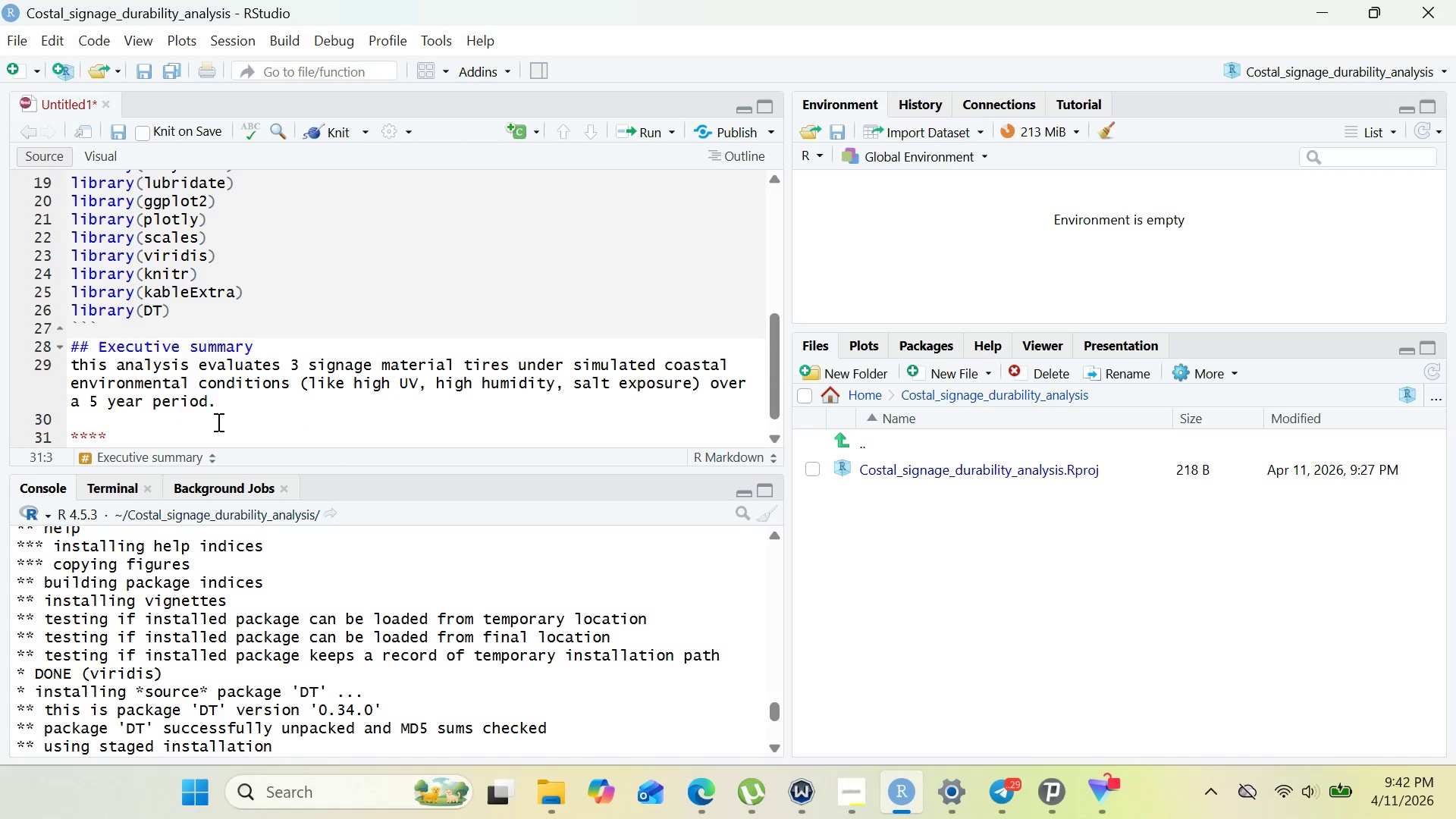 
type(key Findings)
 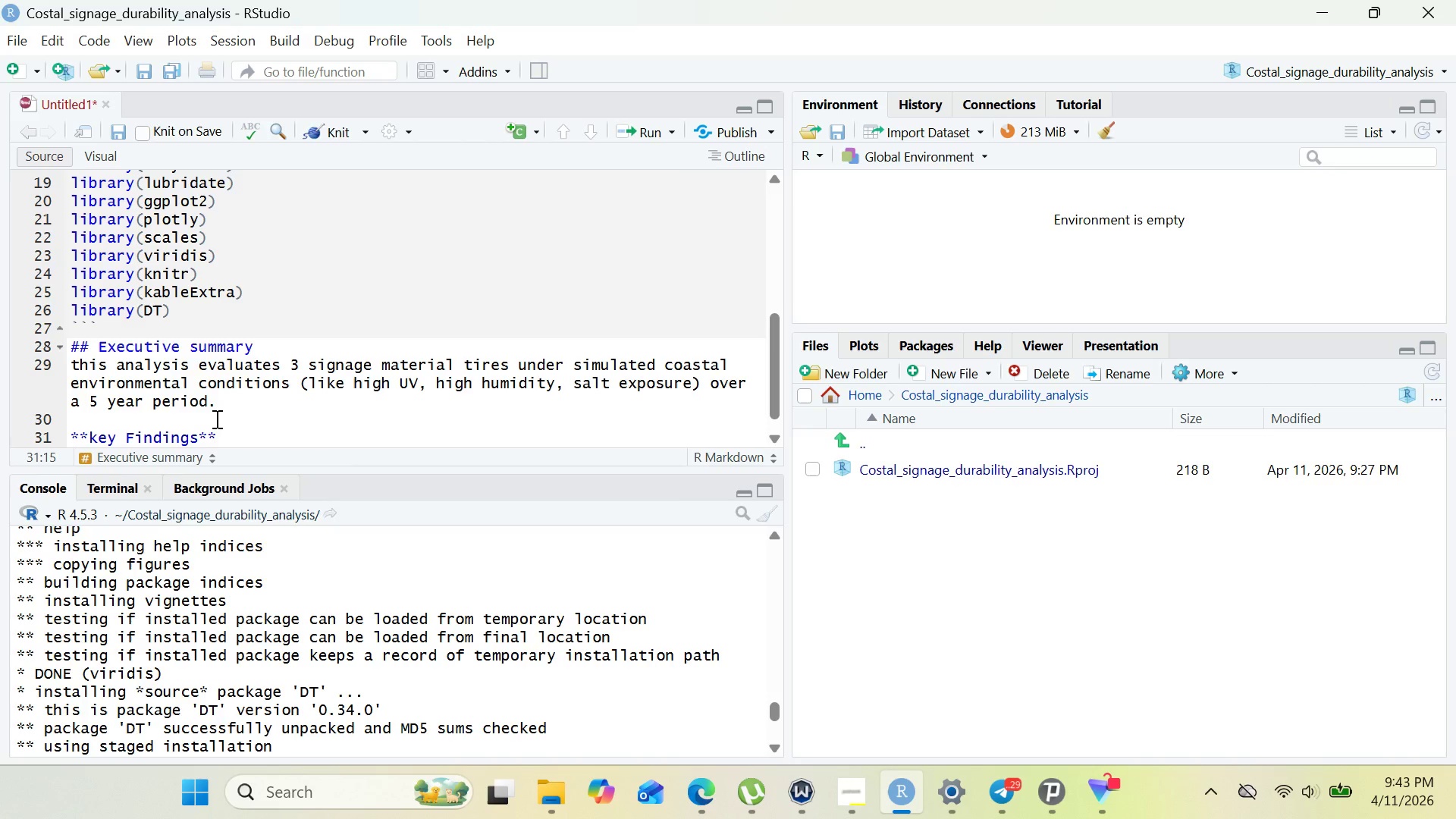 
wait(10.45)
 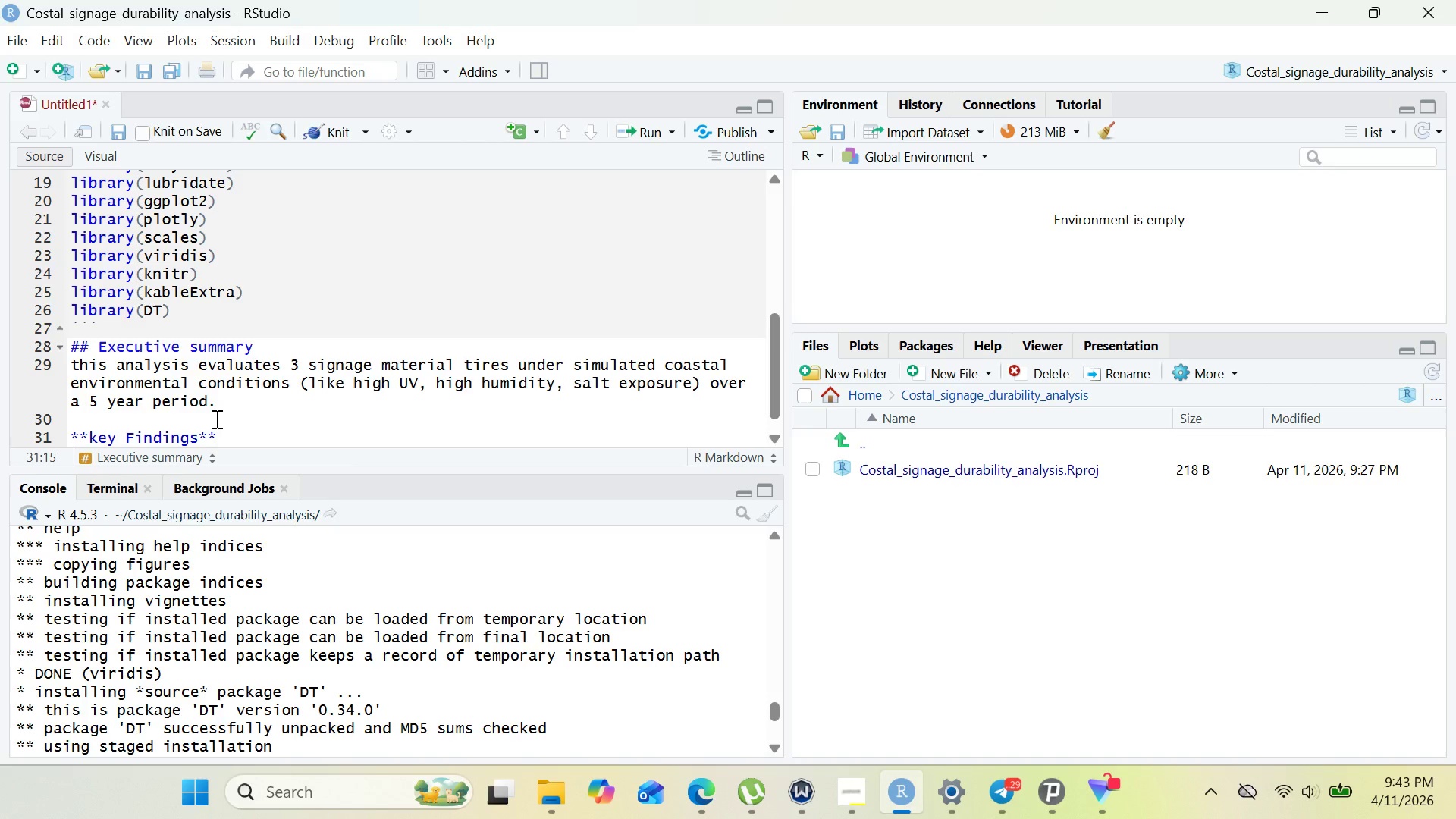 
key(Shift+ShiftRight)
 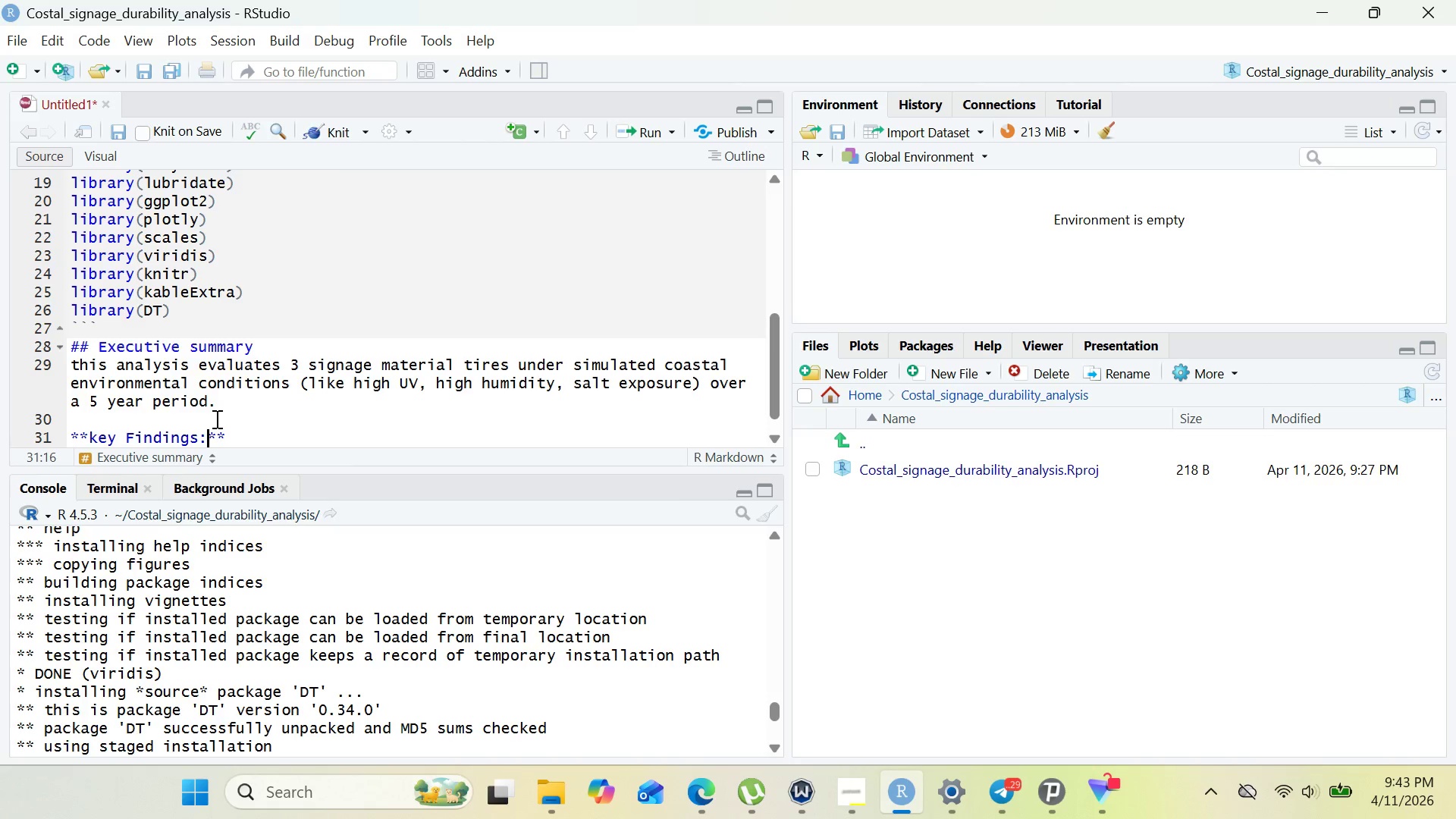 
key(Shift+Semicolon)
 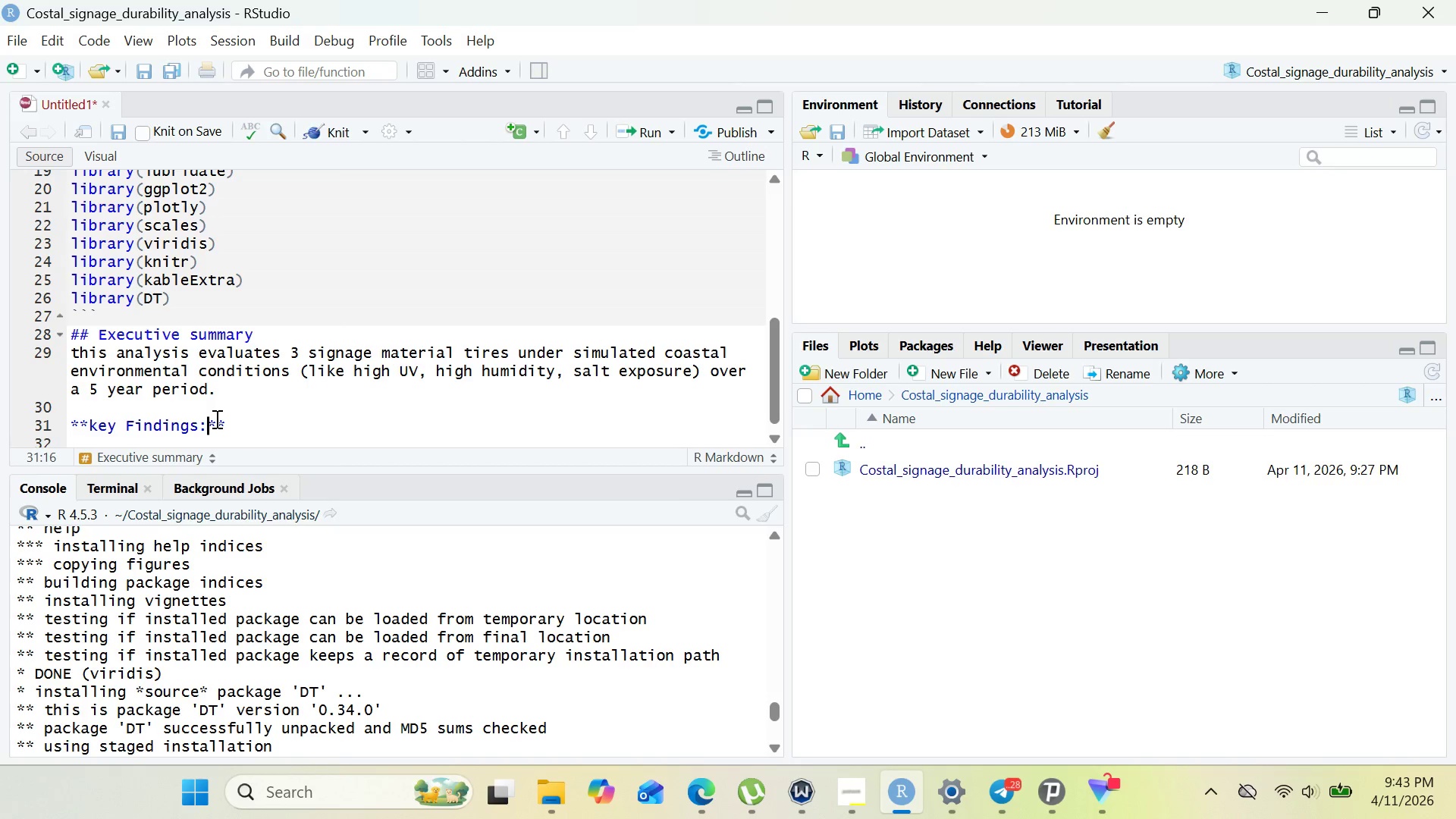 
left_click([253, 429])
 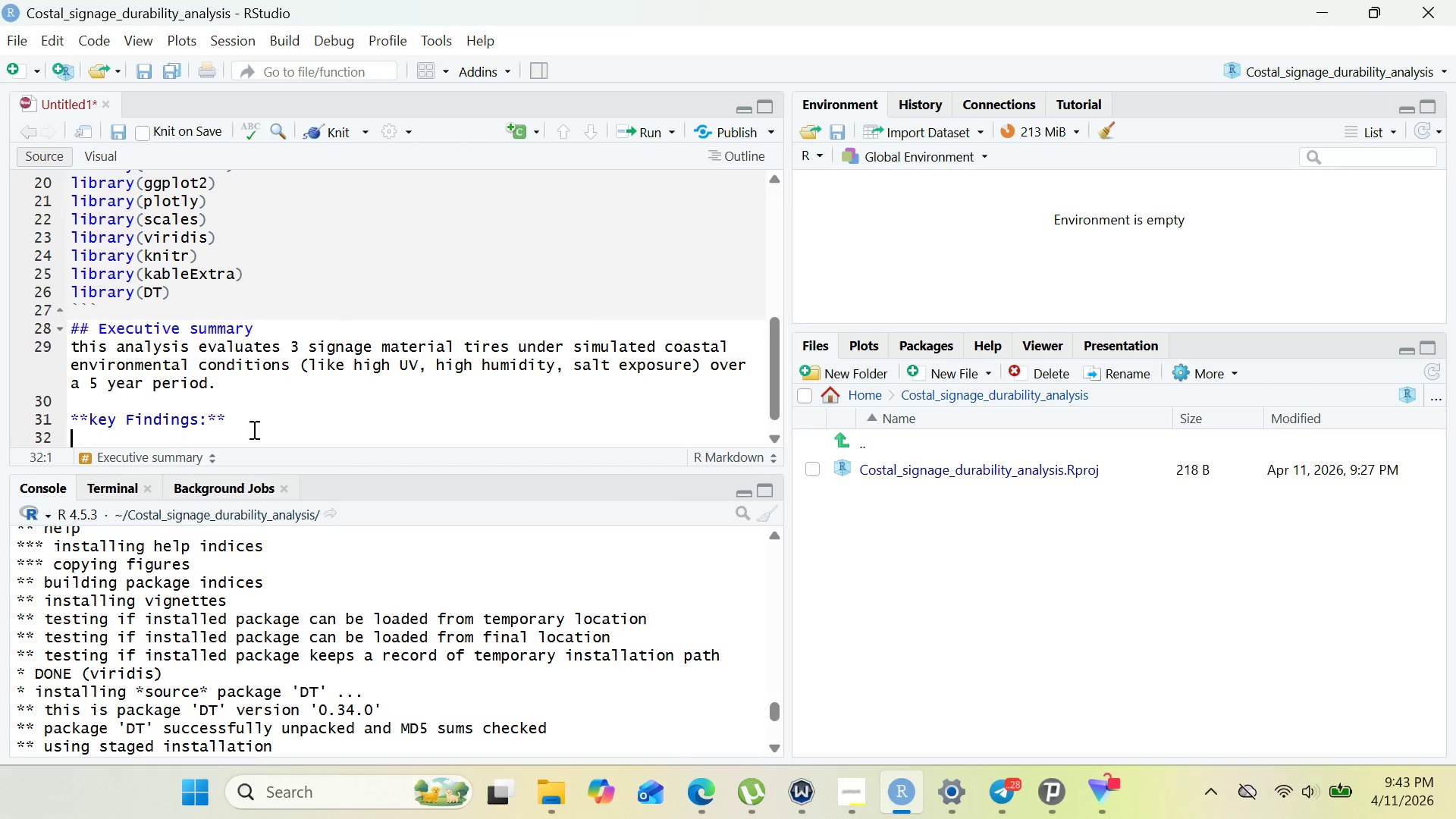 
key(Enter)
 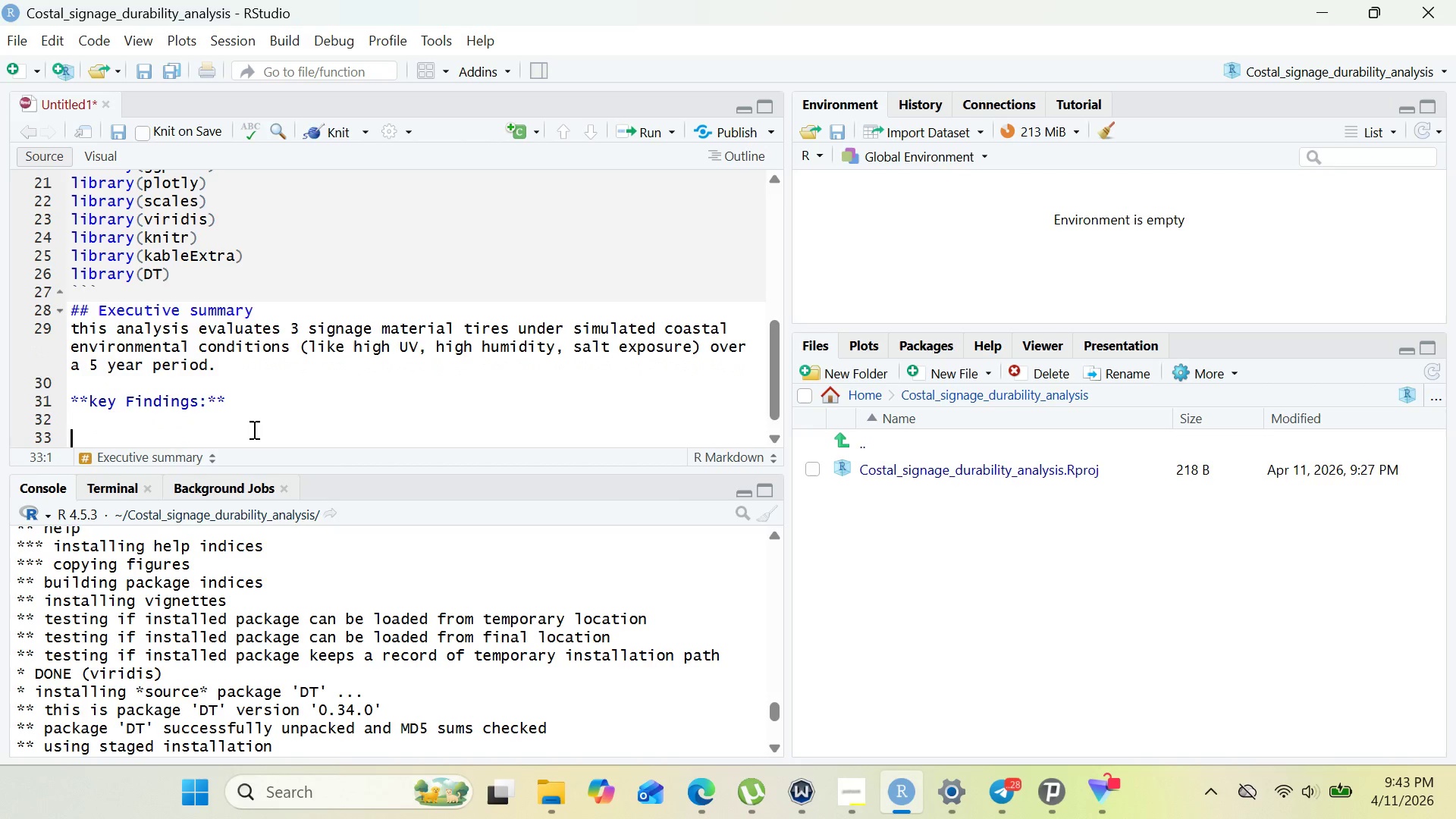 
key(Enter)
 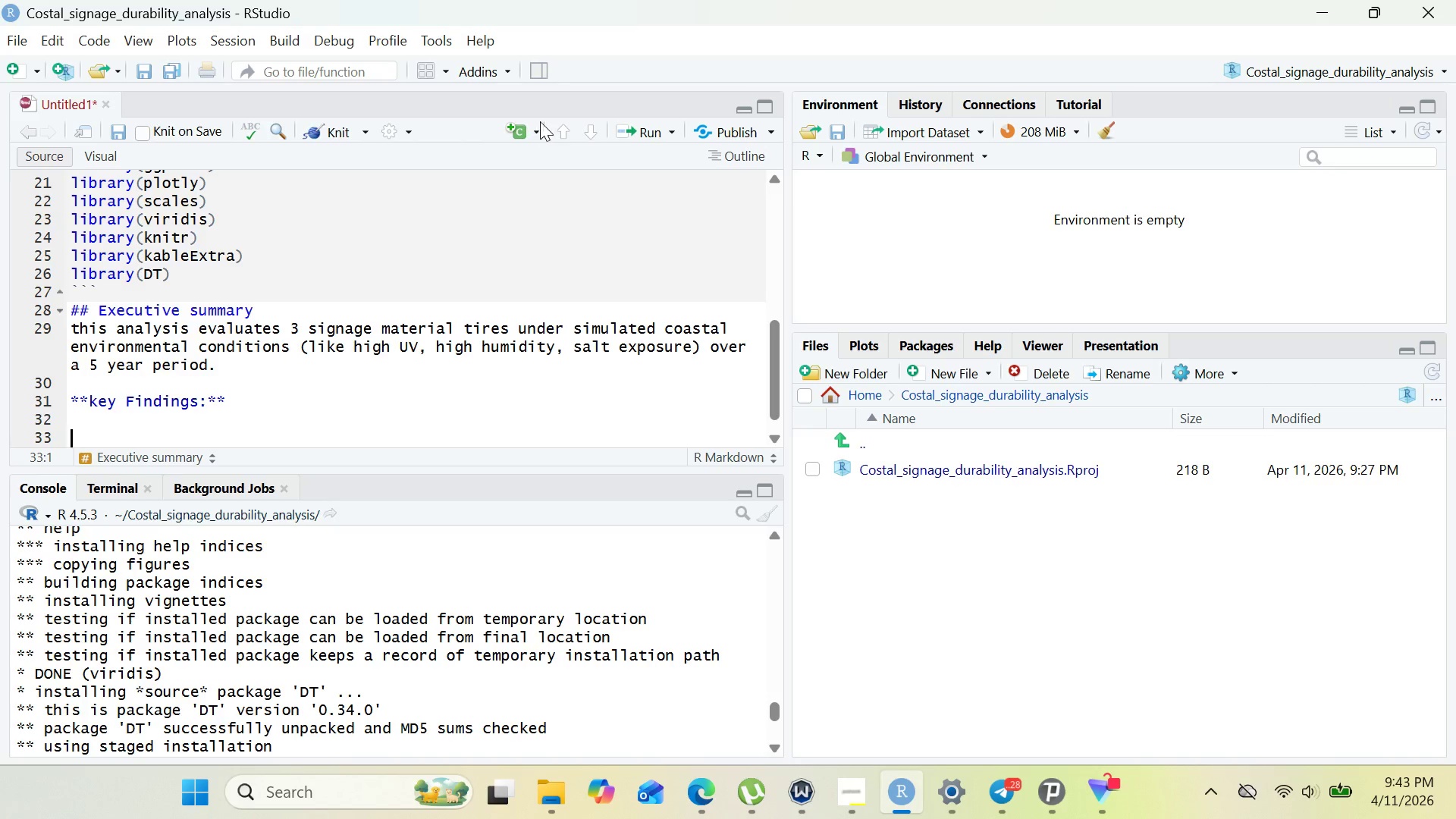 
left_click([532, 142])
 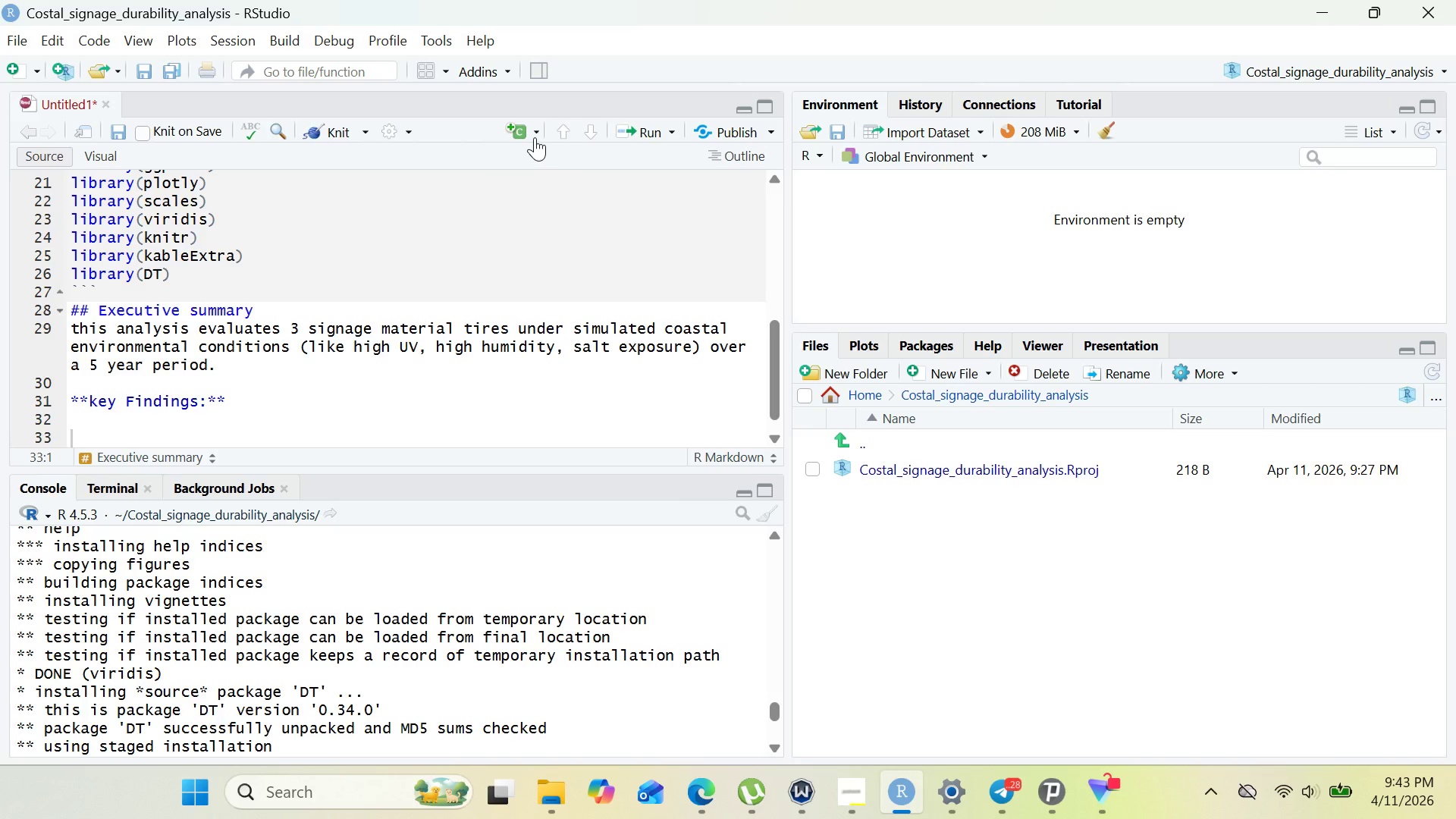 
left_click([535, 137])
 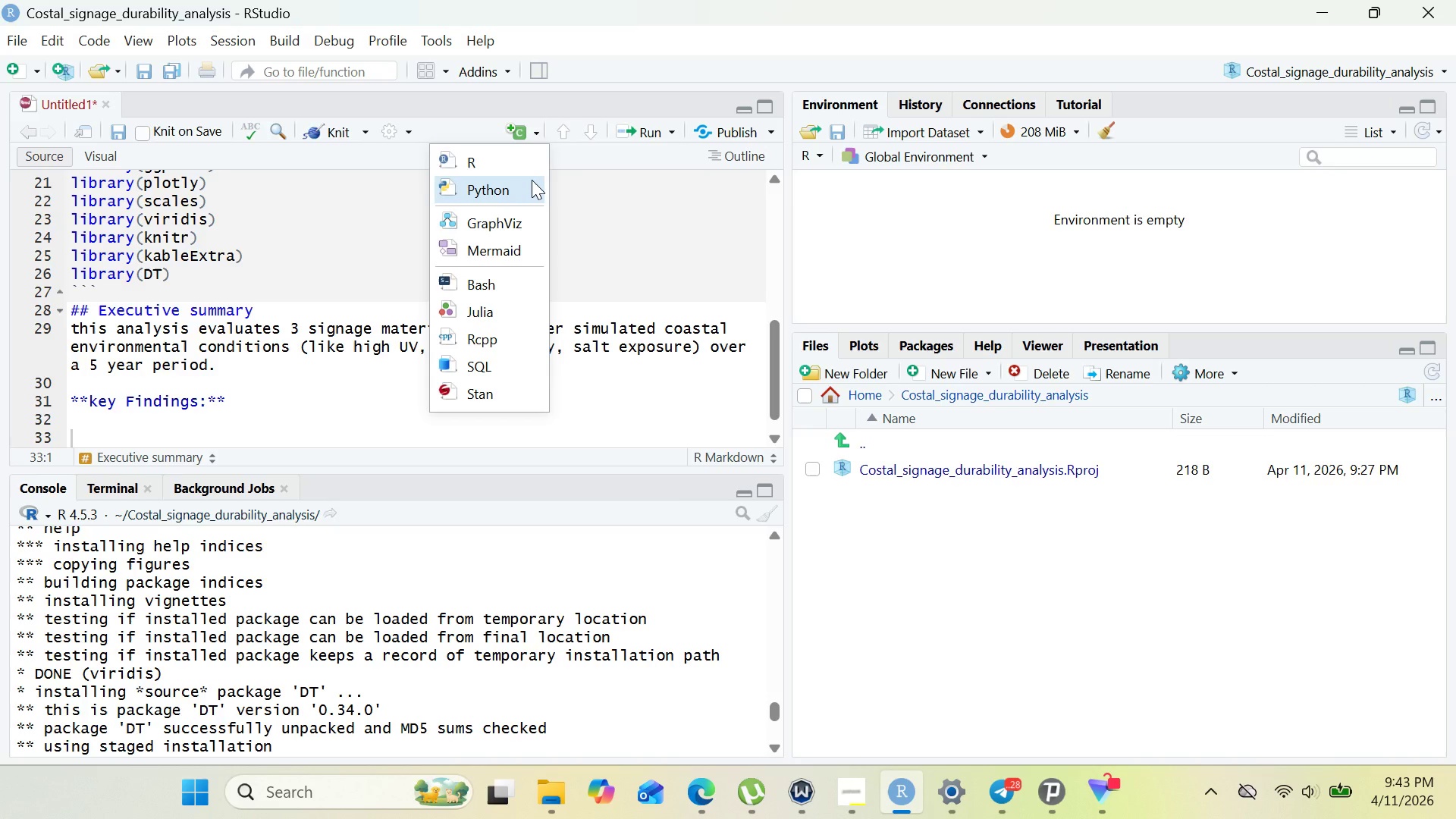 
left_click_drag(start_coordinate=[532, 180], to_coordinate=[529, 161])
 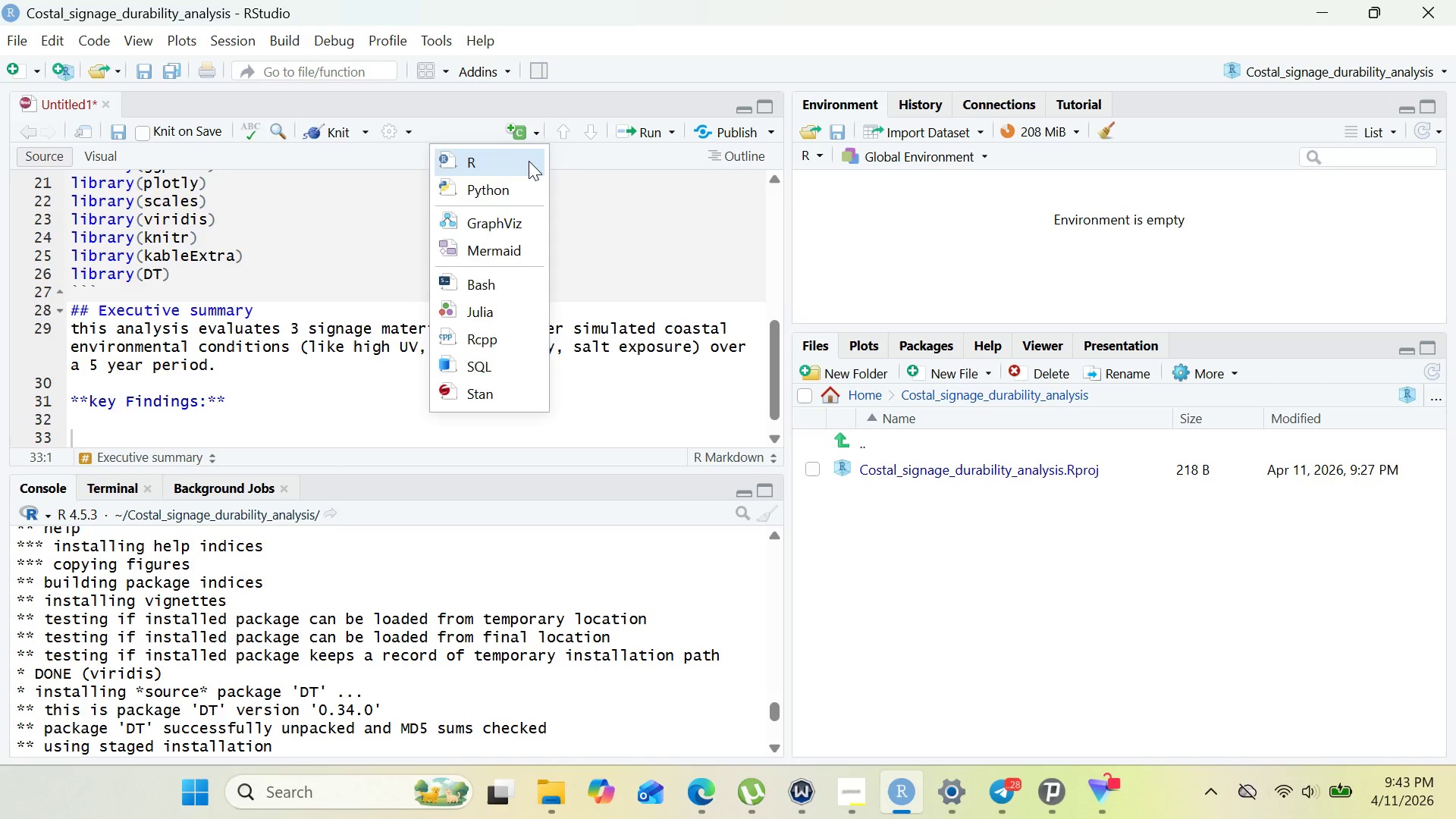 
left_click([529, 161])
 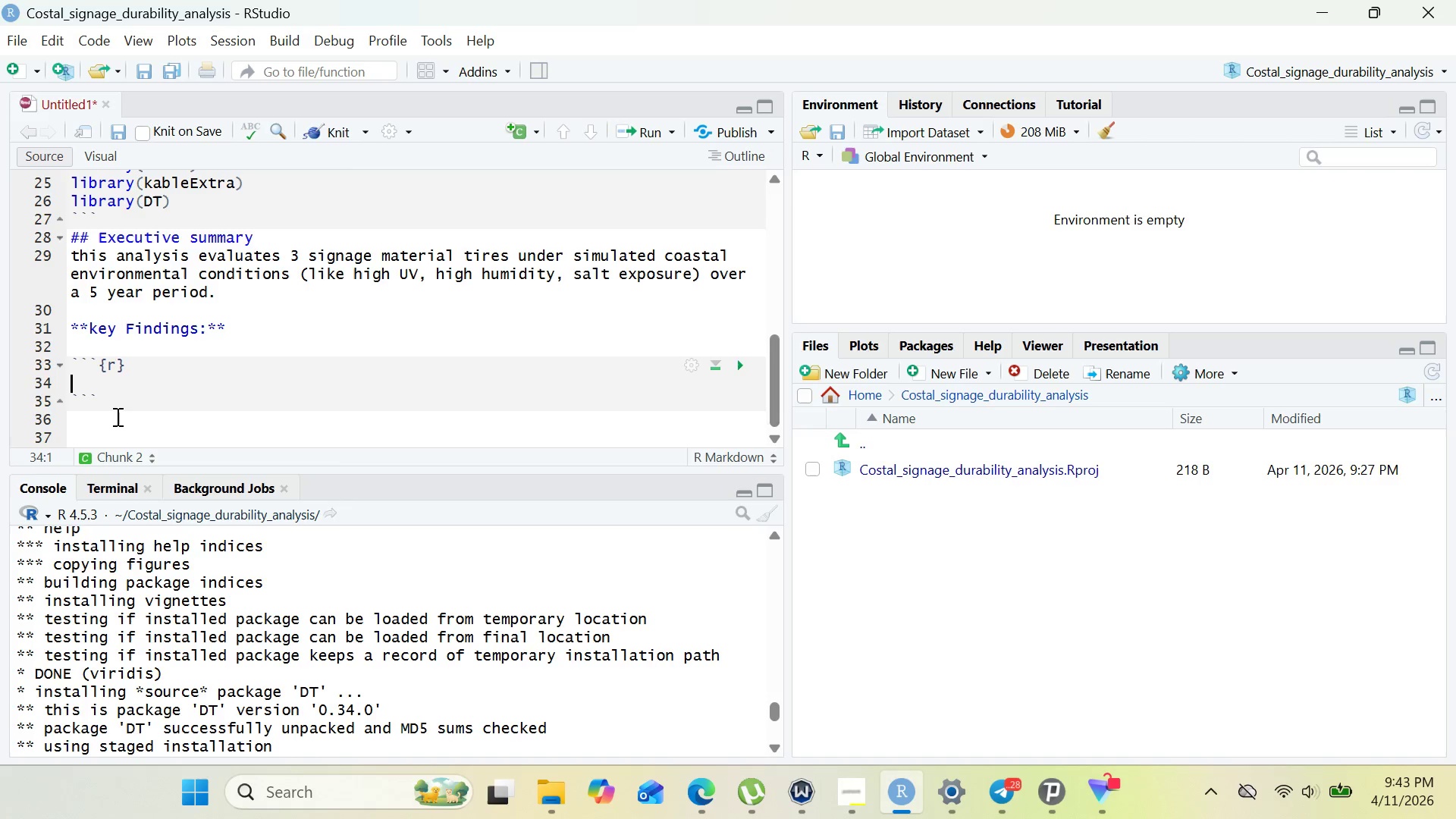 
wait(7.95)
 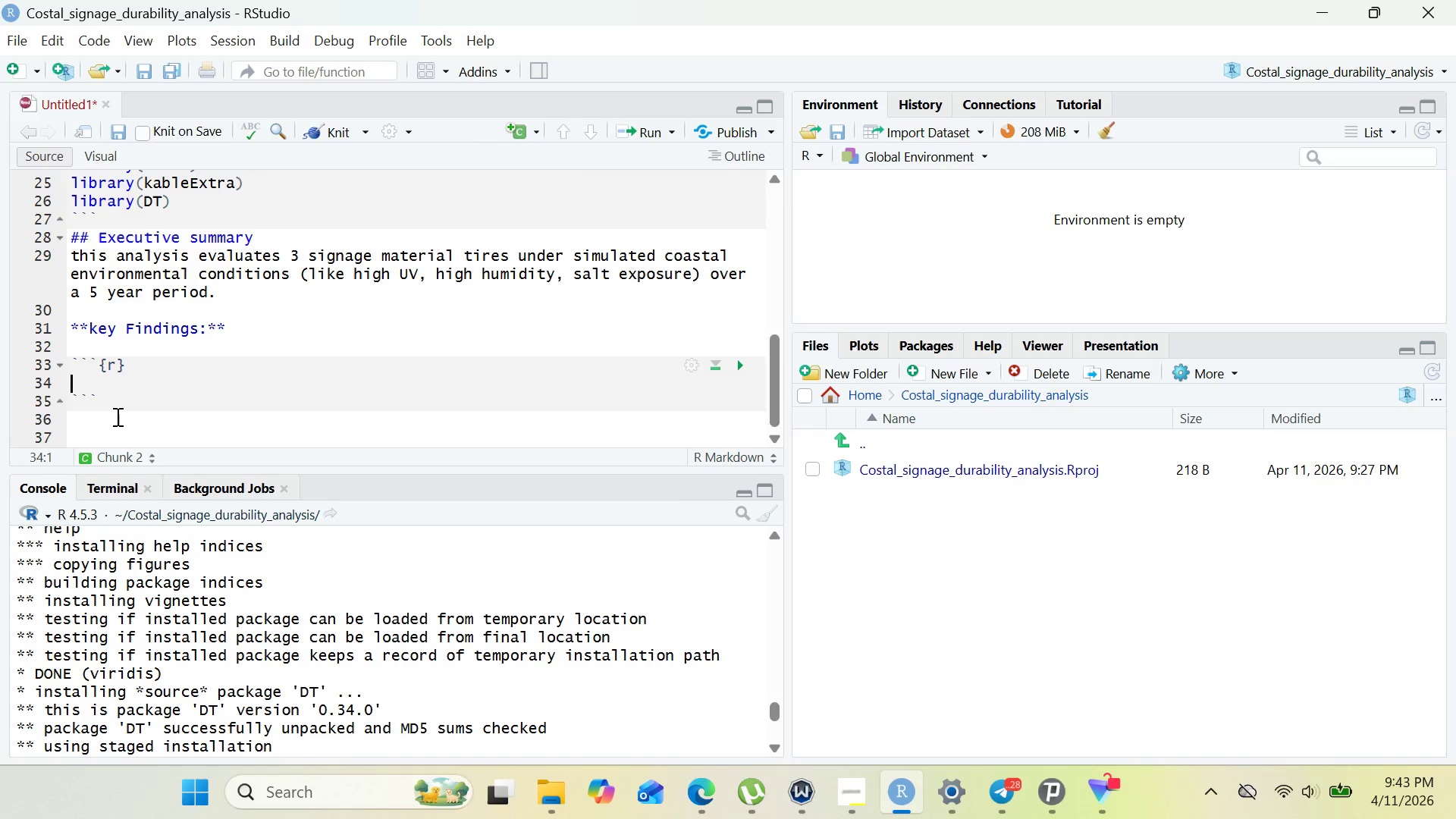 
left_click([262, 325])
 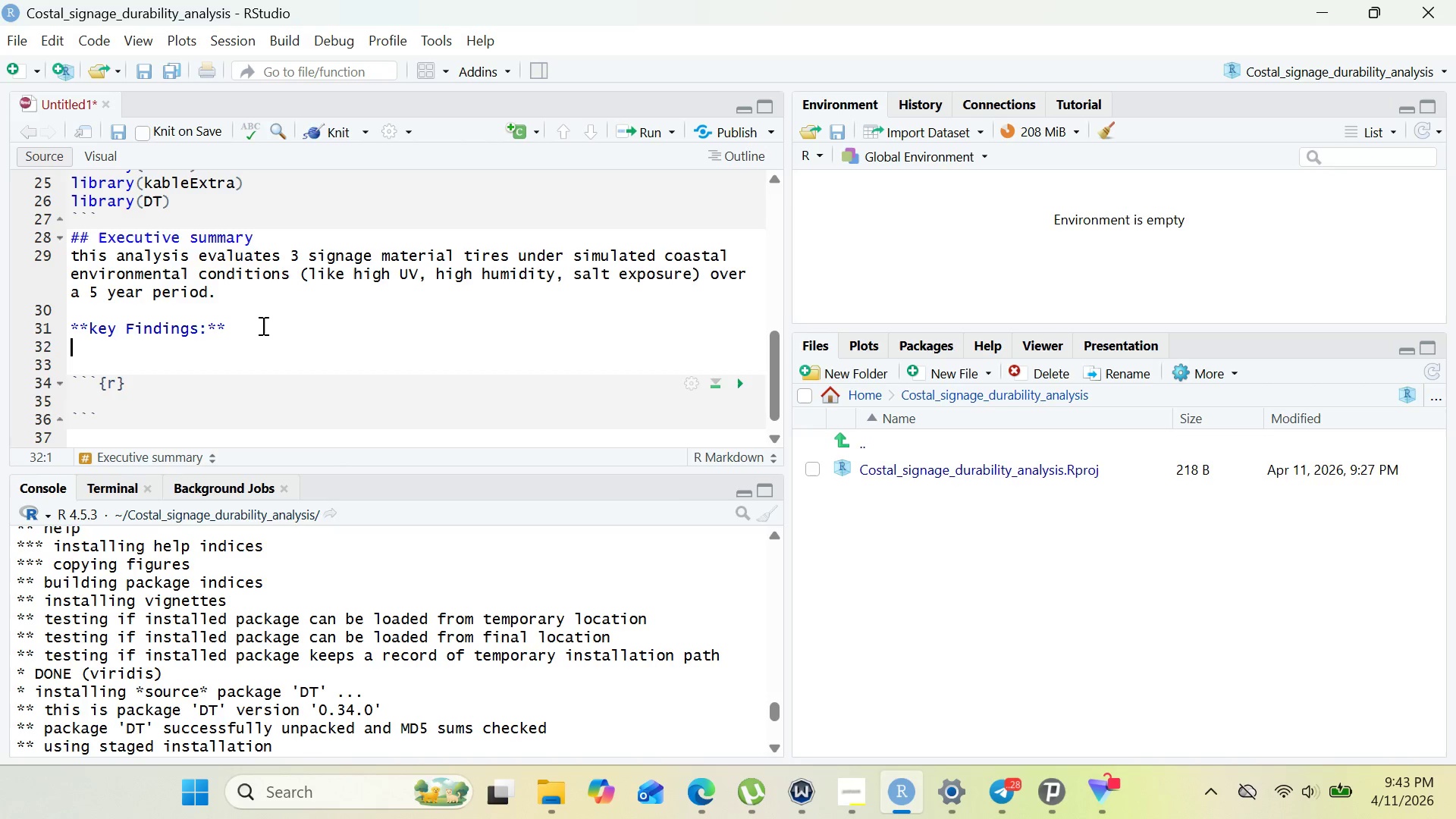 
key(Enter)
 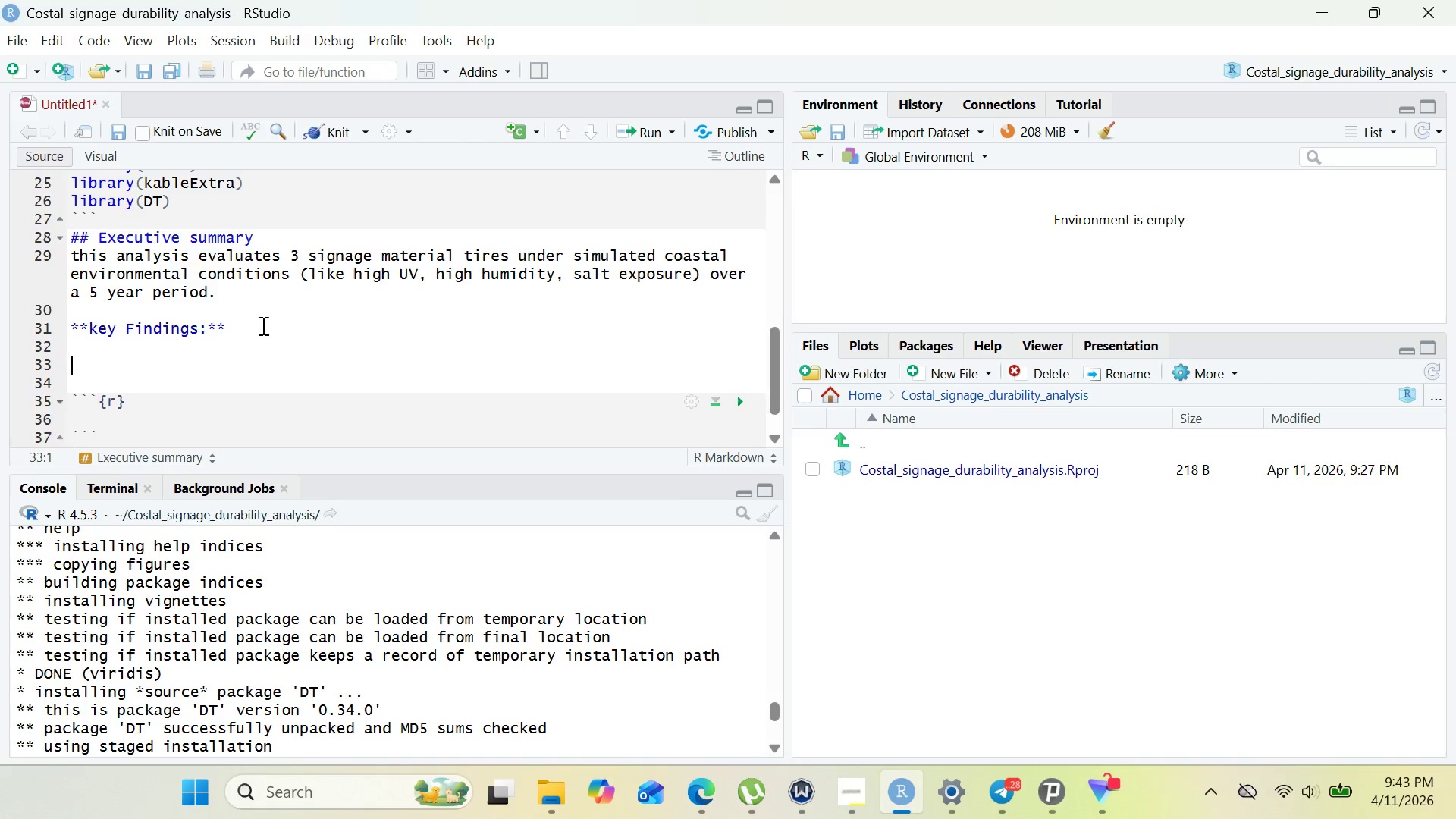 
key(Enter)
 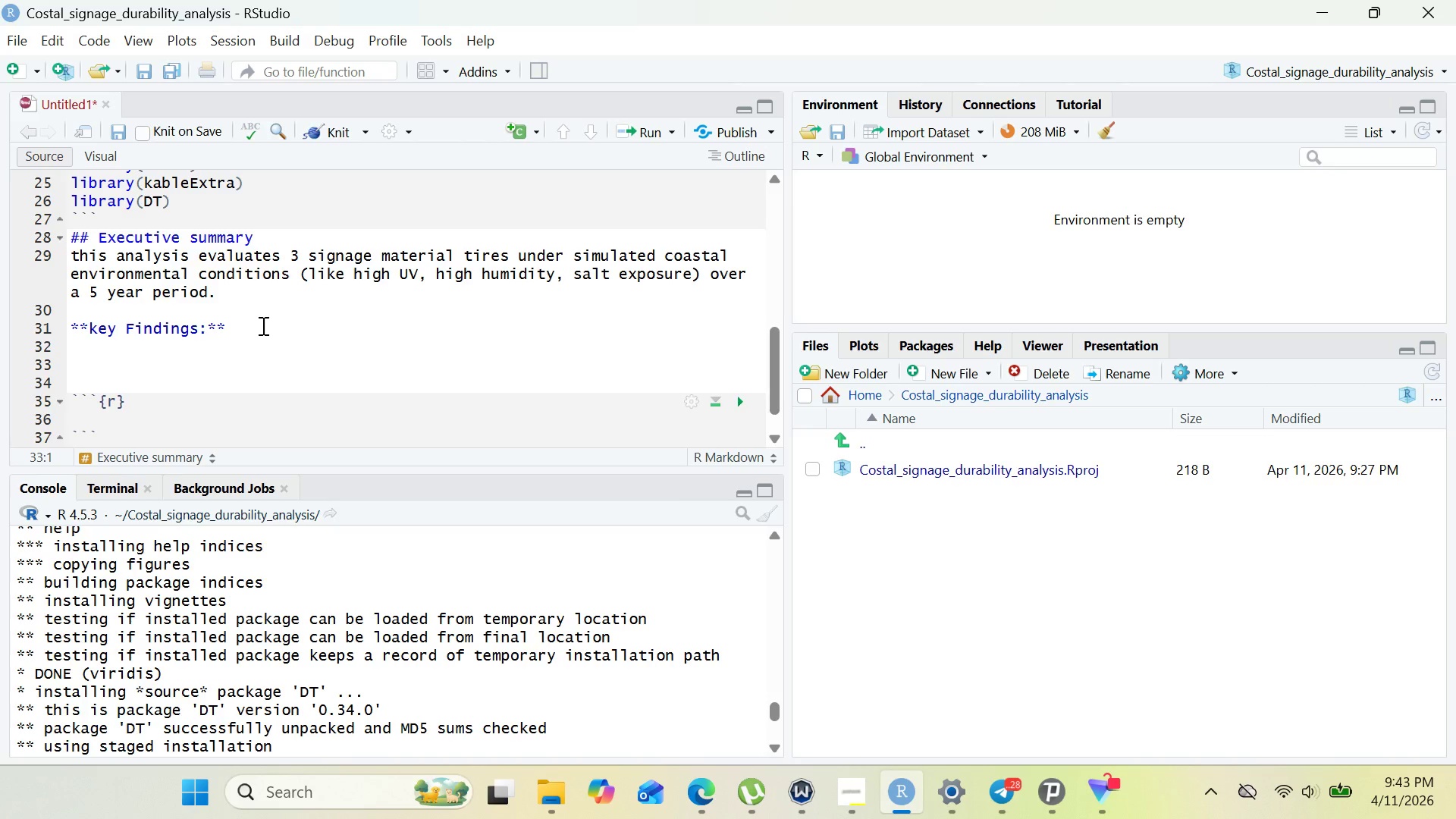 
type(## 1 )
 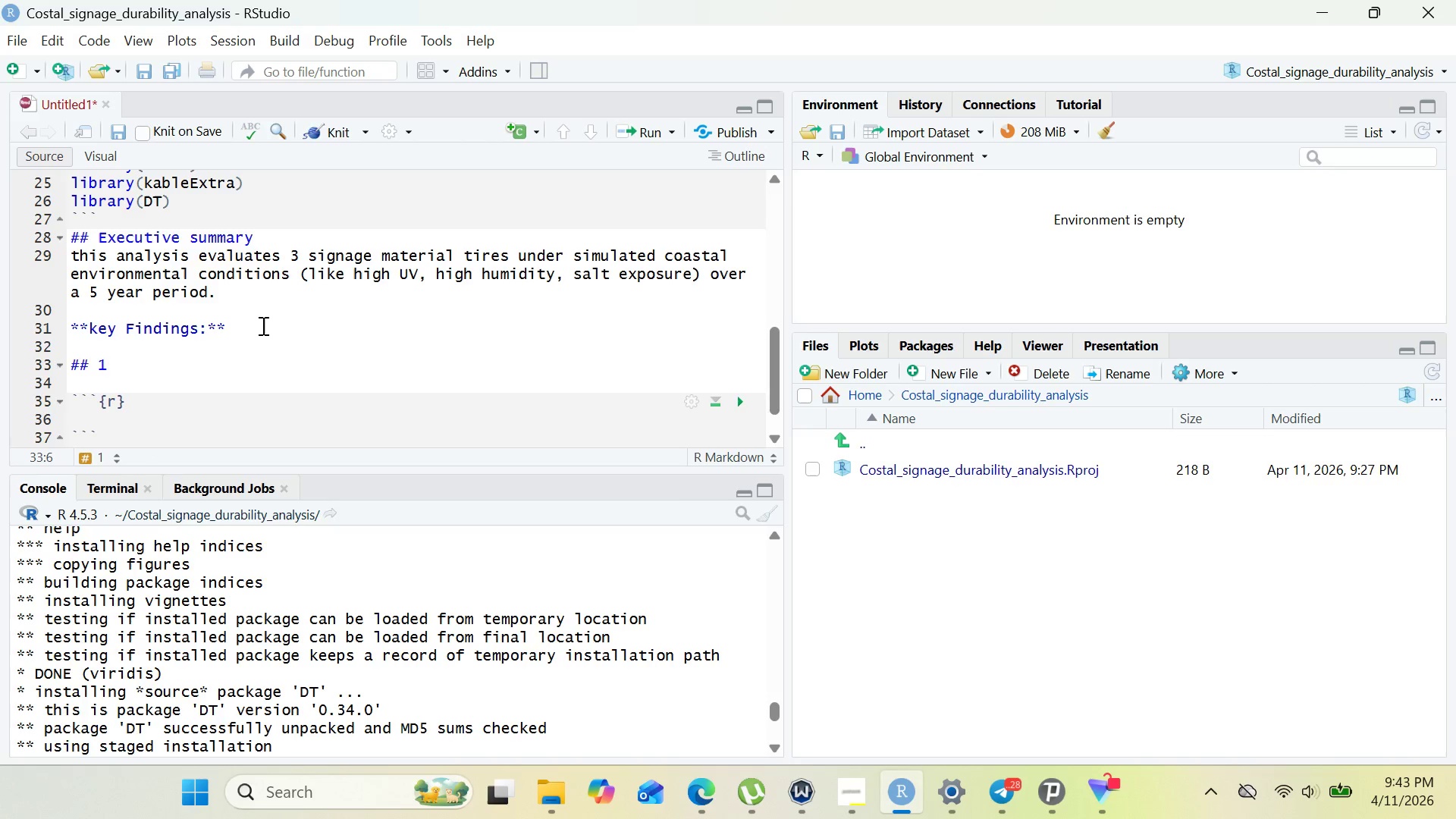 
key(ArrowLeft)
 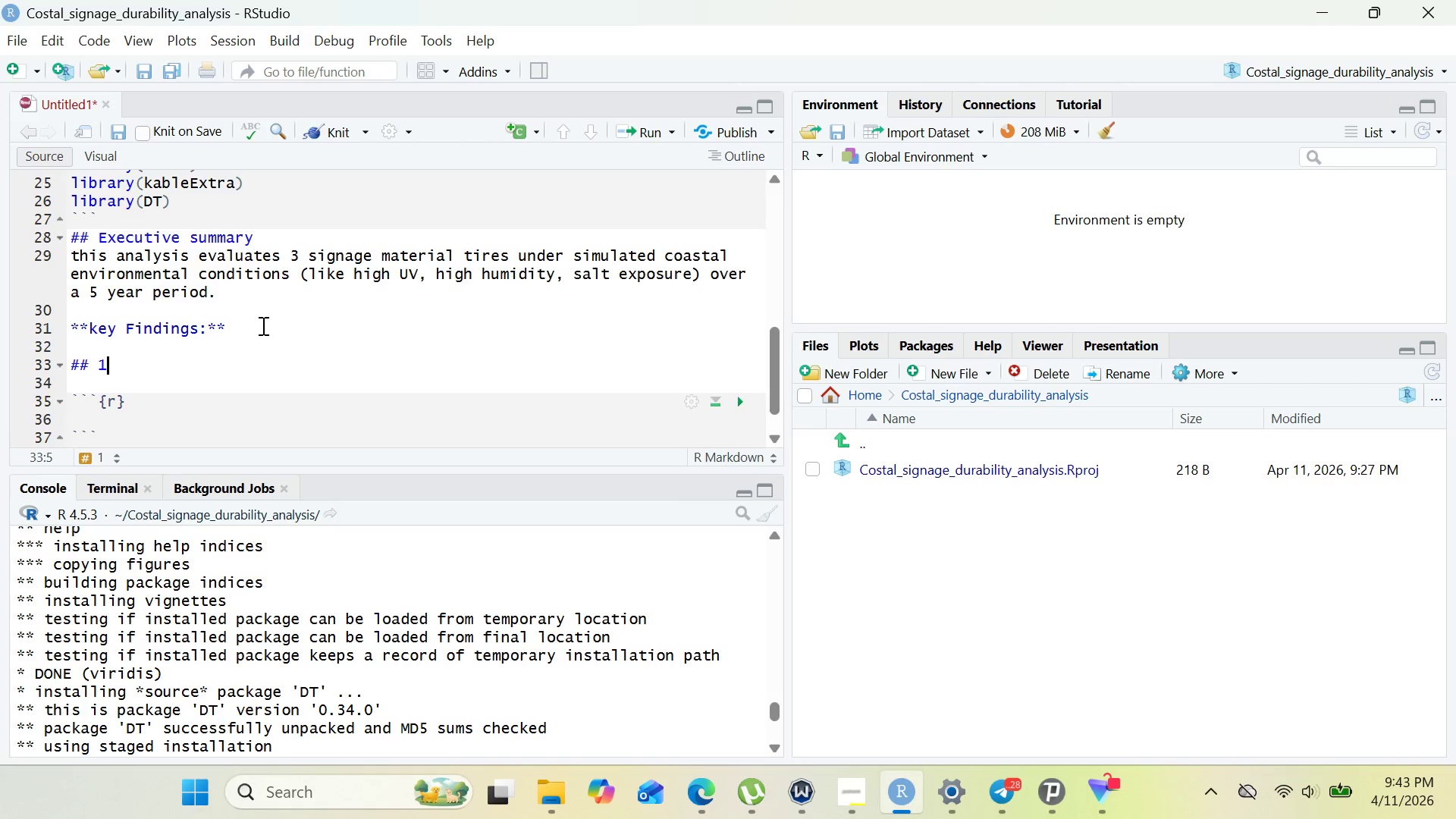 
key(Comma)
 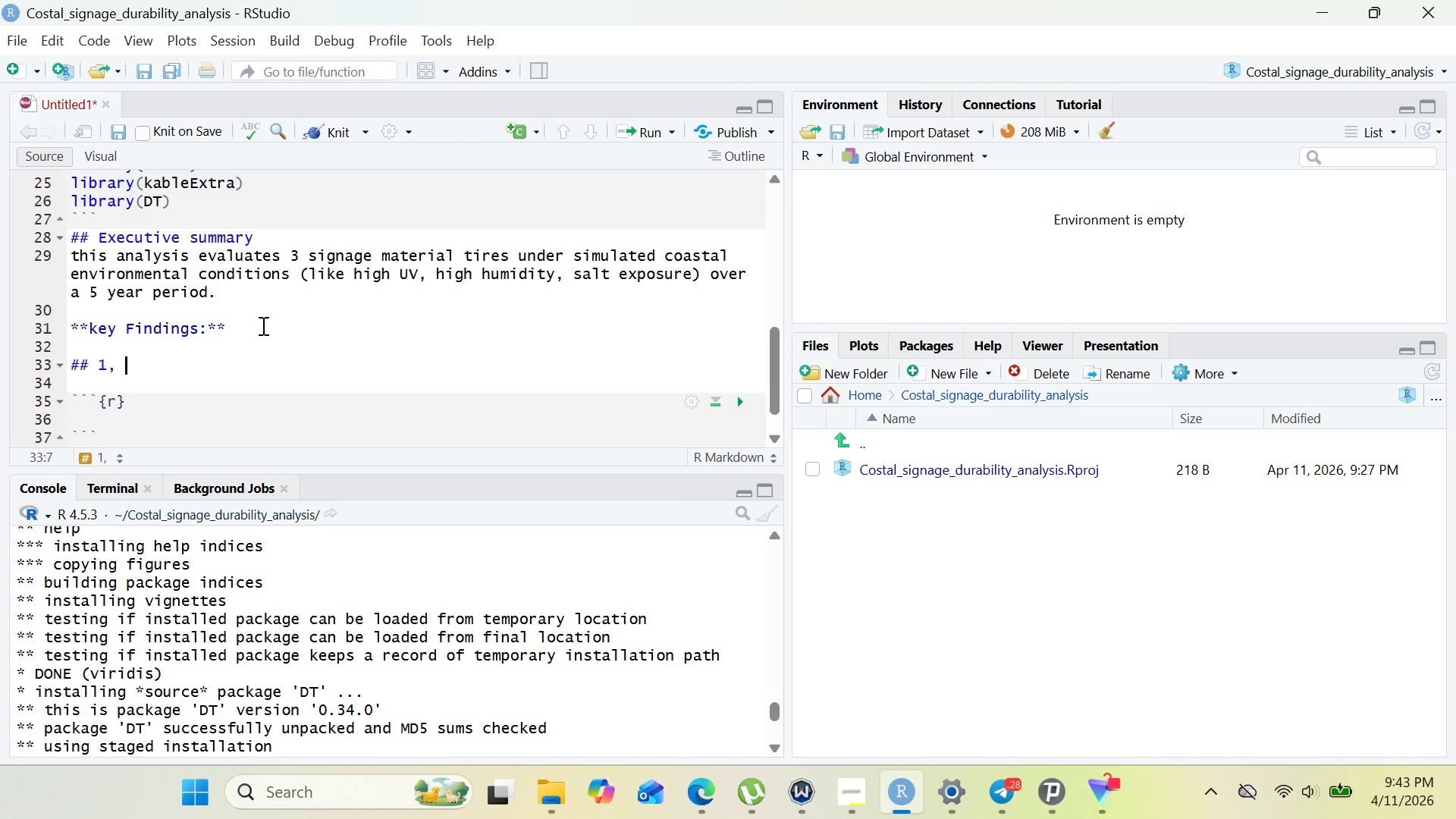 
key(Space)
 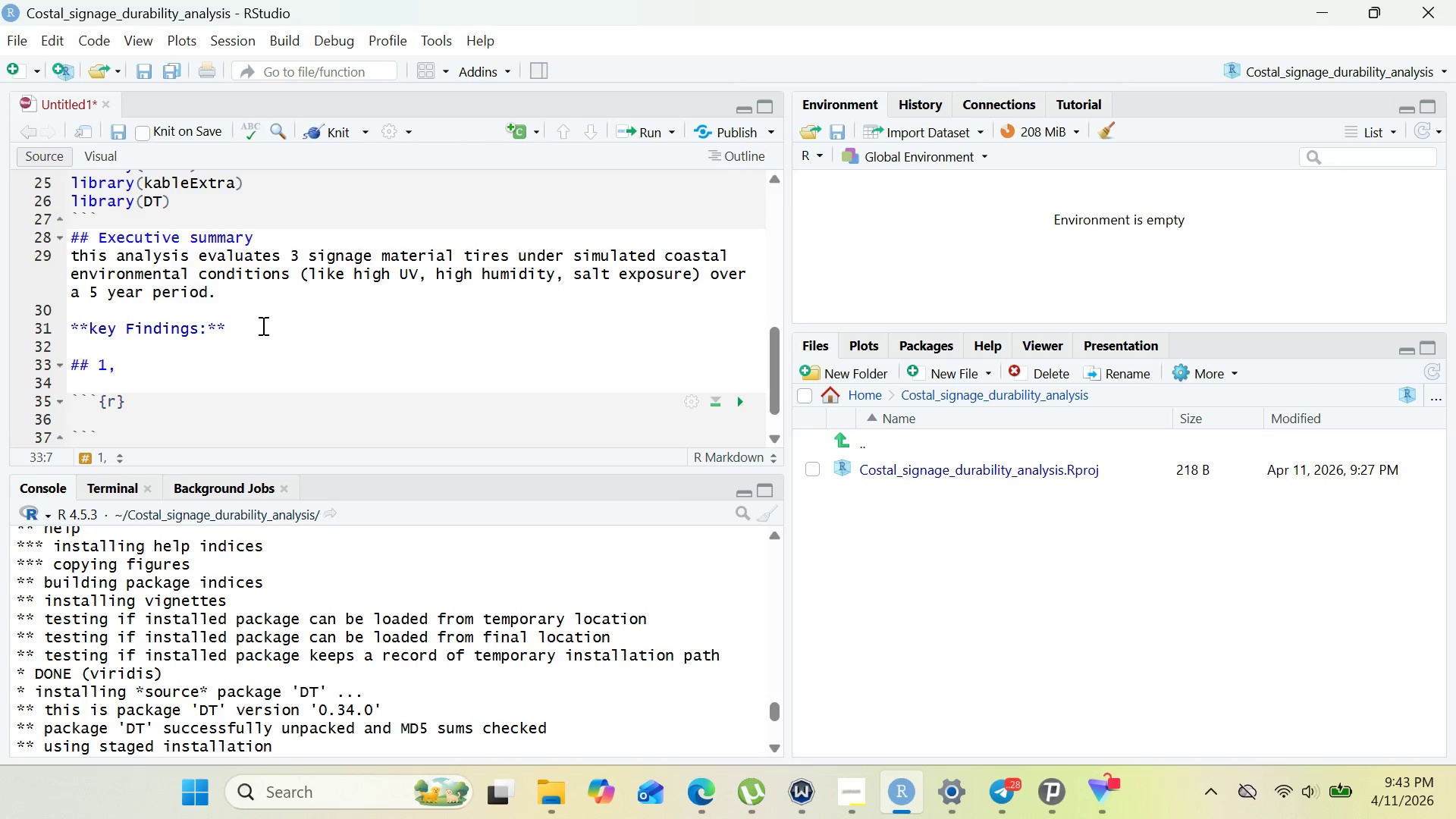 
key(ArrowLeft)
 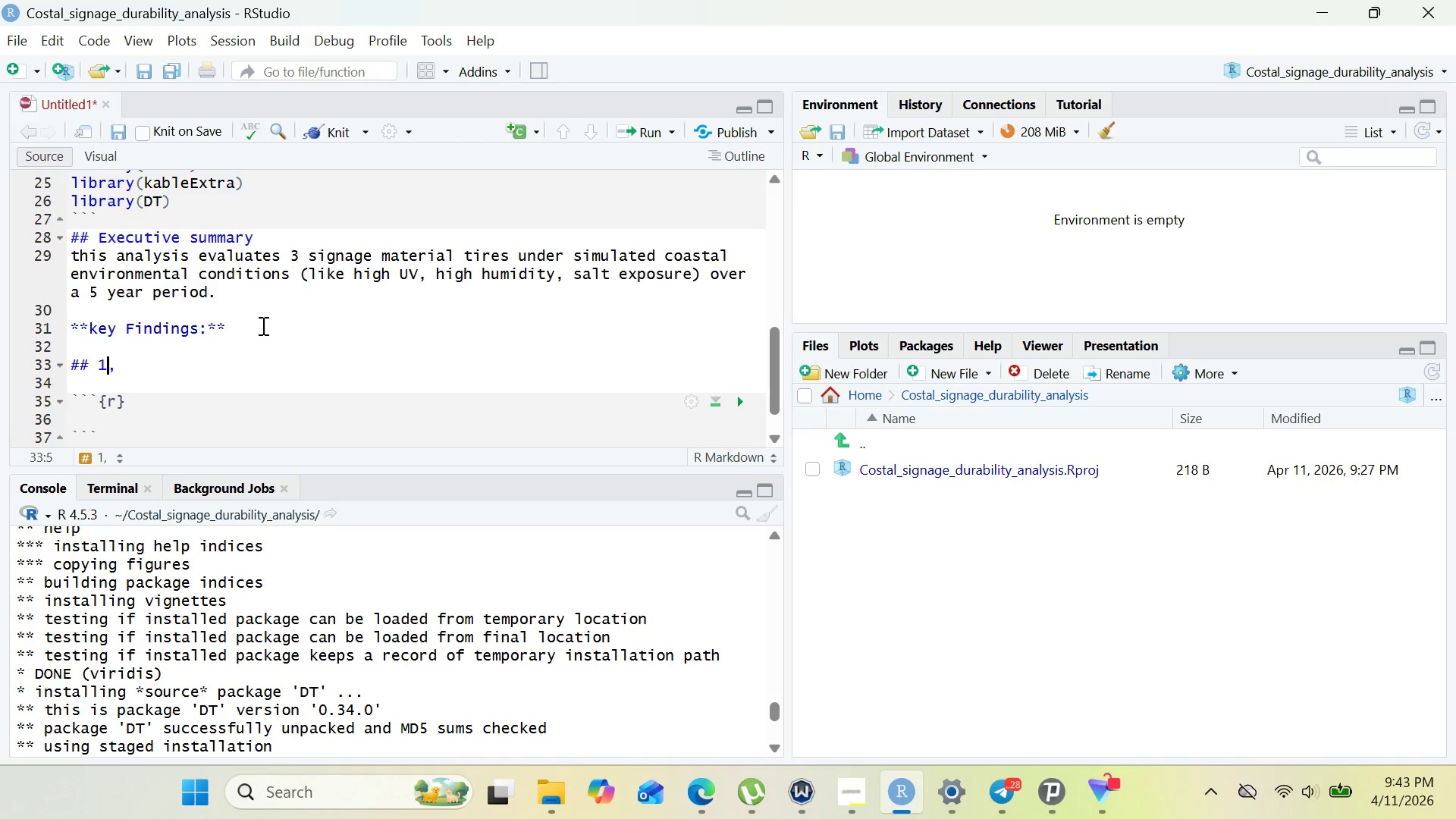 
key(ArrowLeft)
 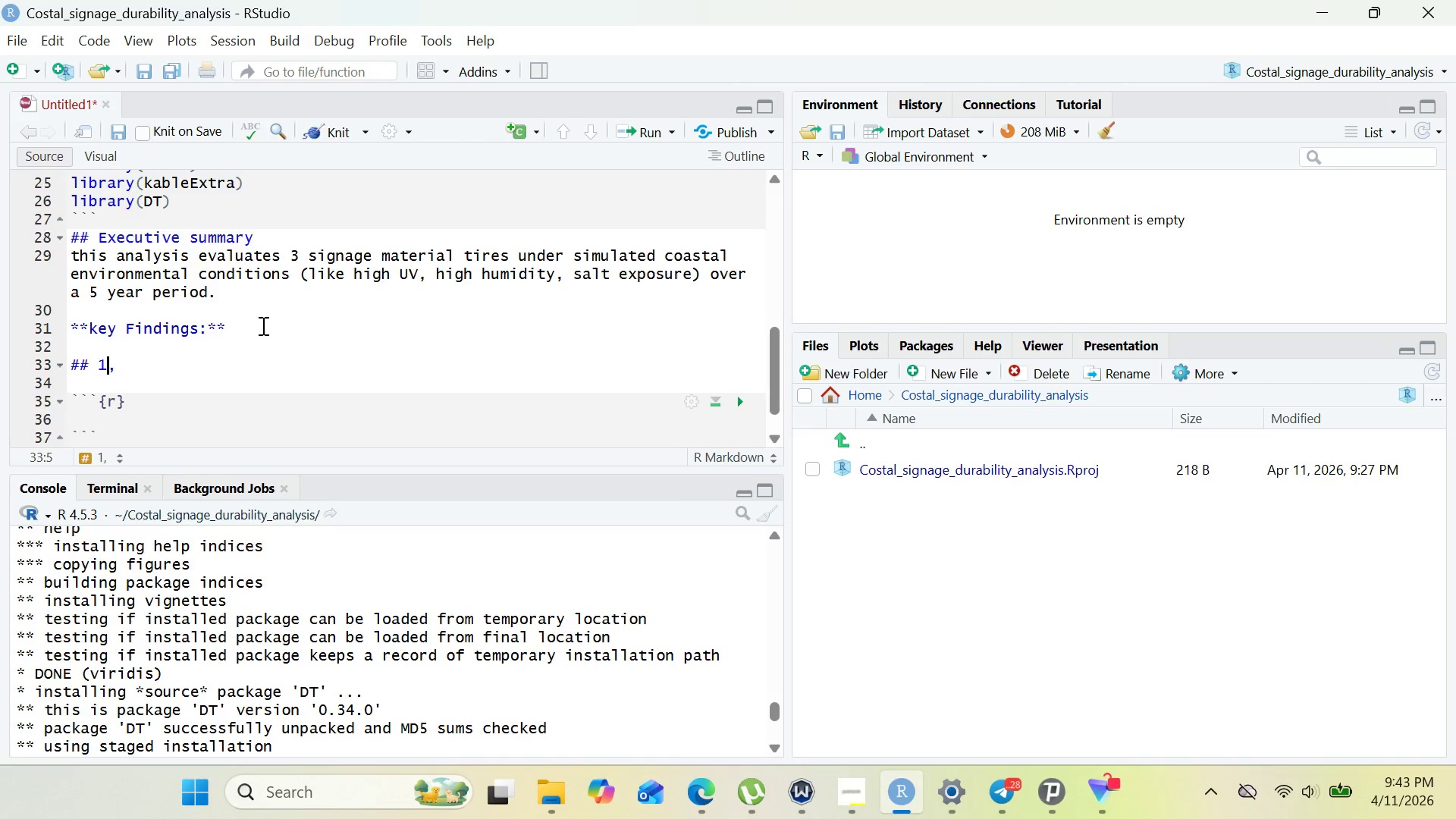 
key(ArrowLeft)
 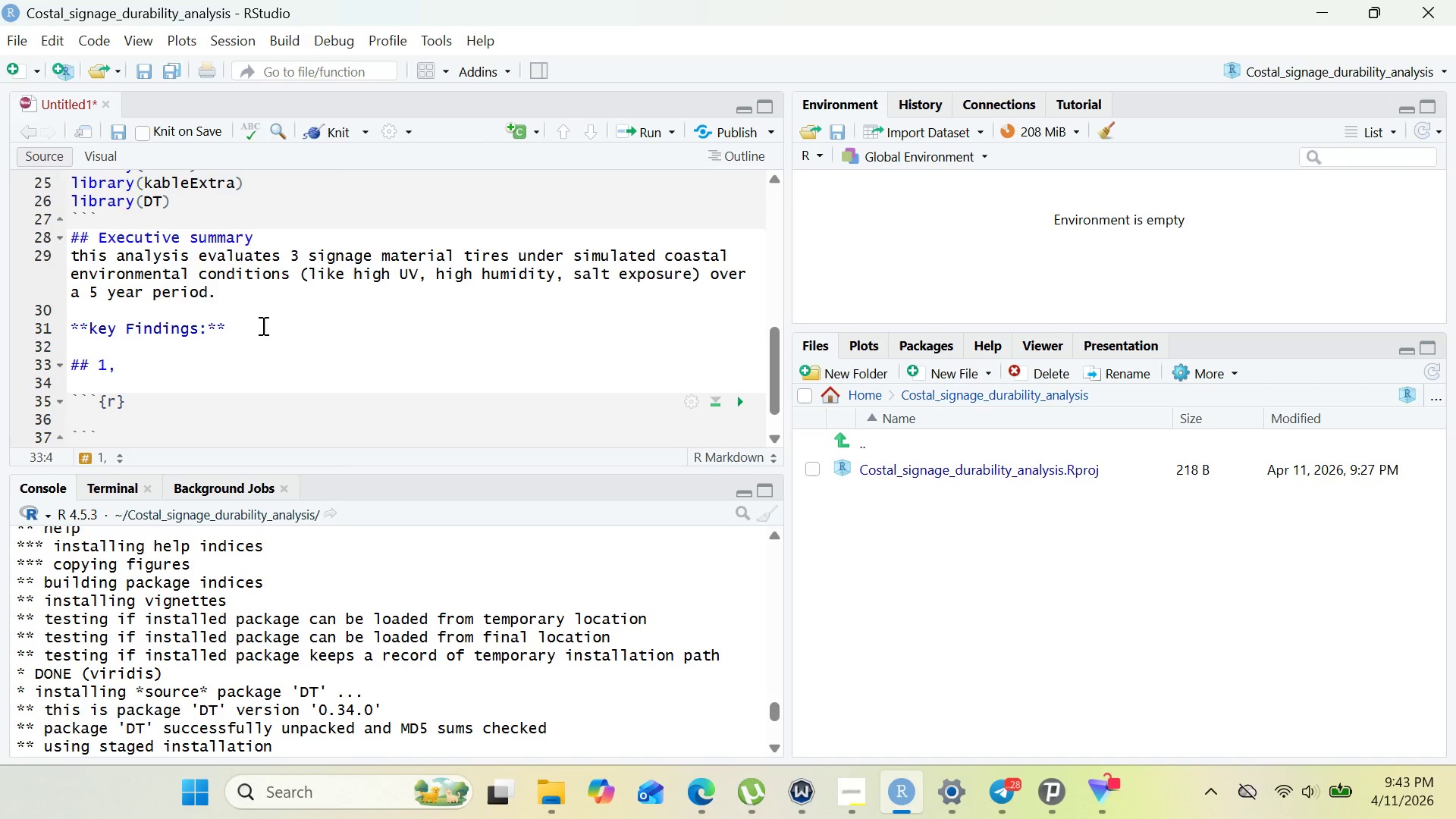 
type(step )
 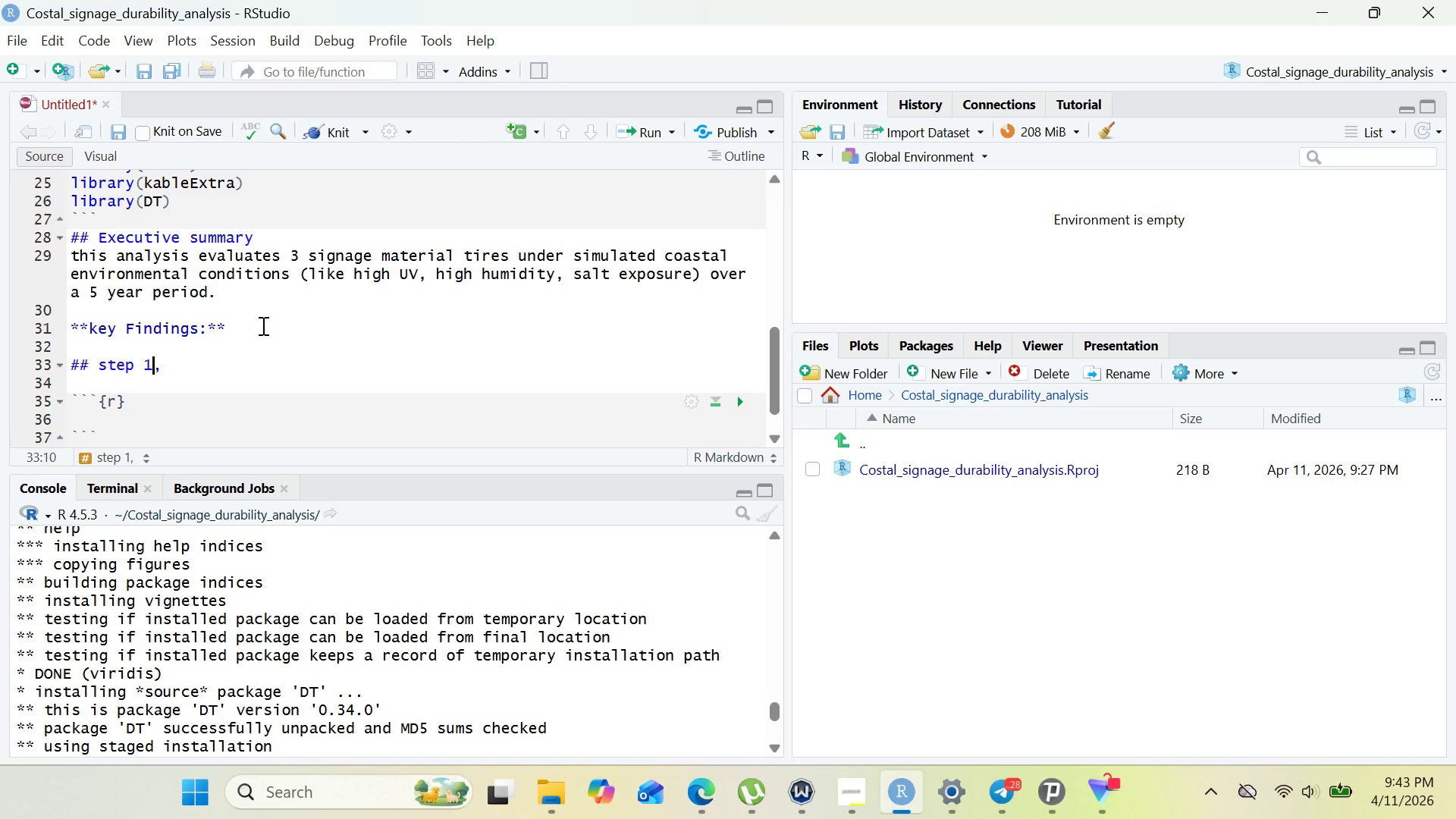 
key(ArrowRight)
 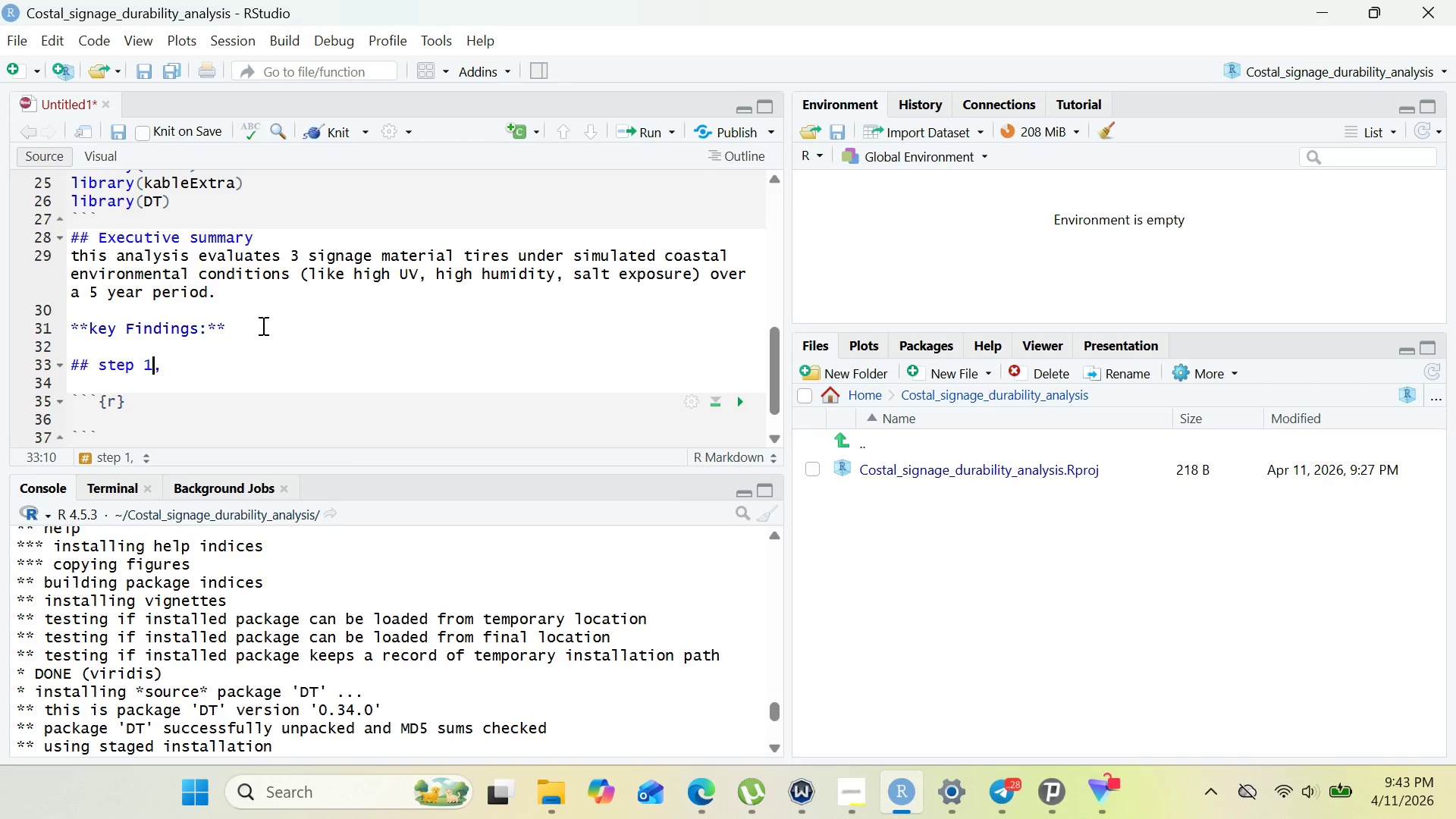 
key(ArrowRight)
 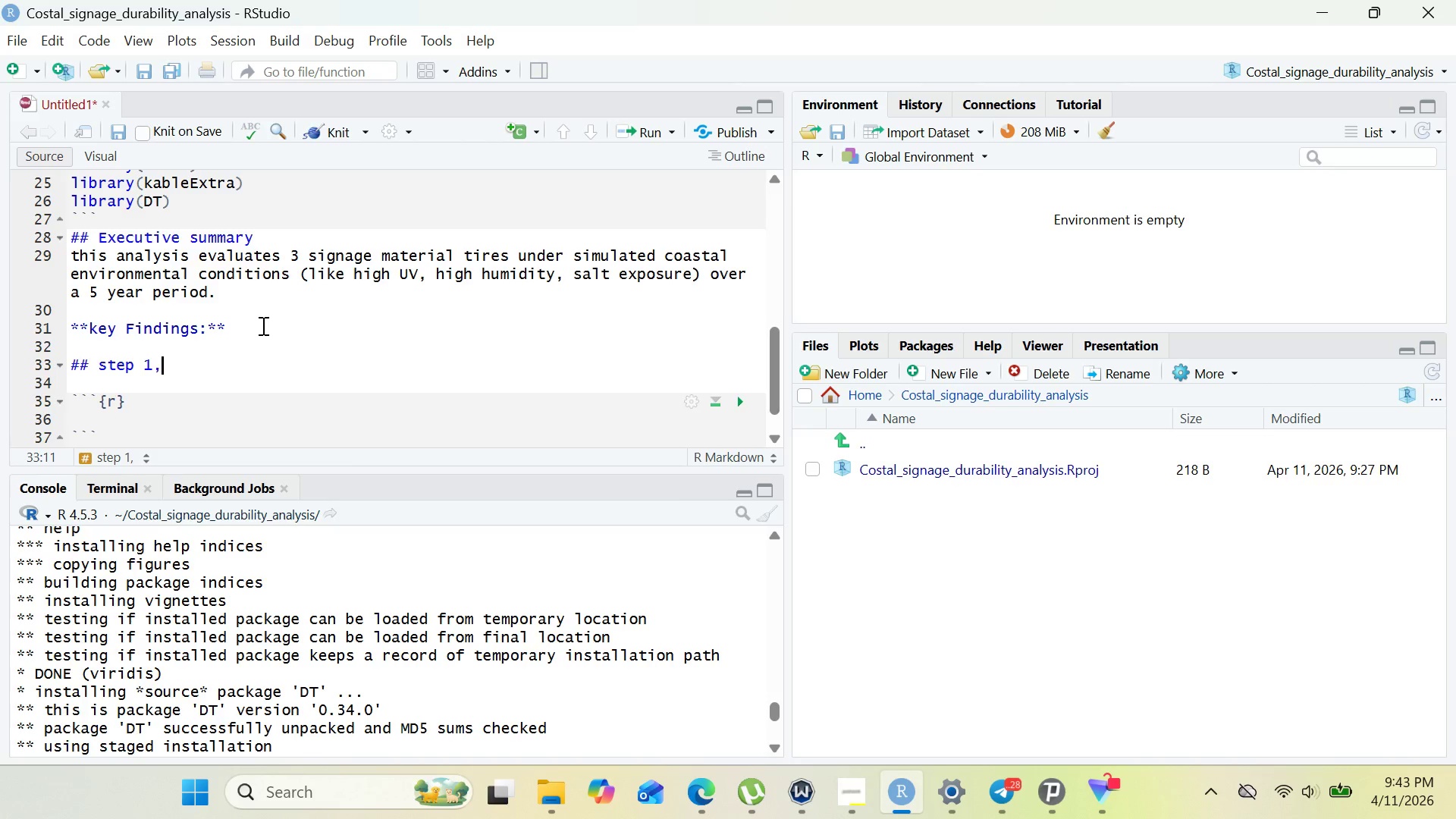 
hold_key(key=Space, duration=4.7)
 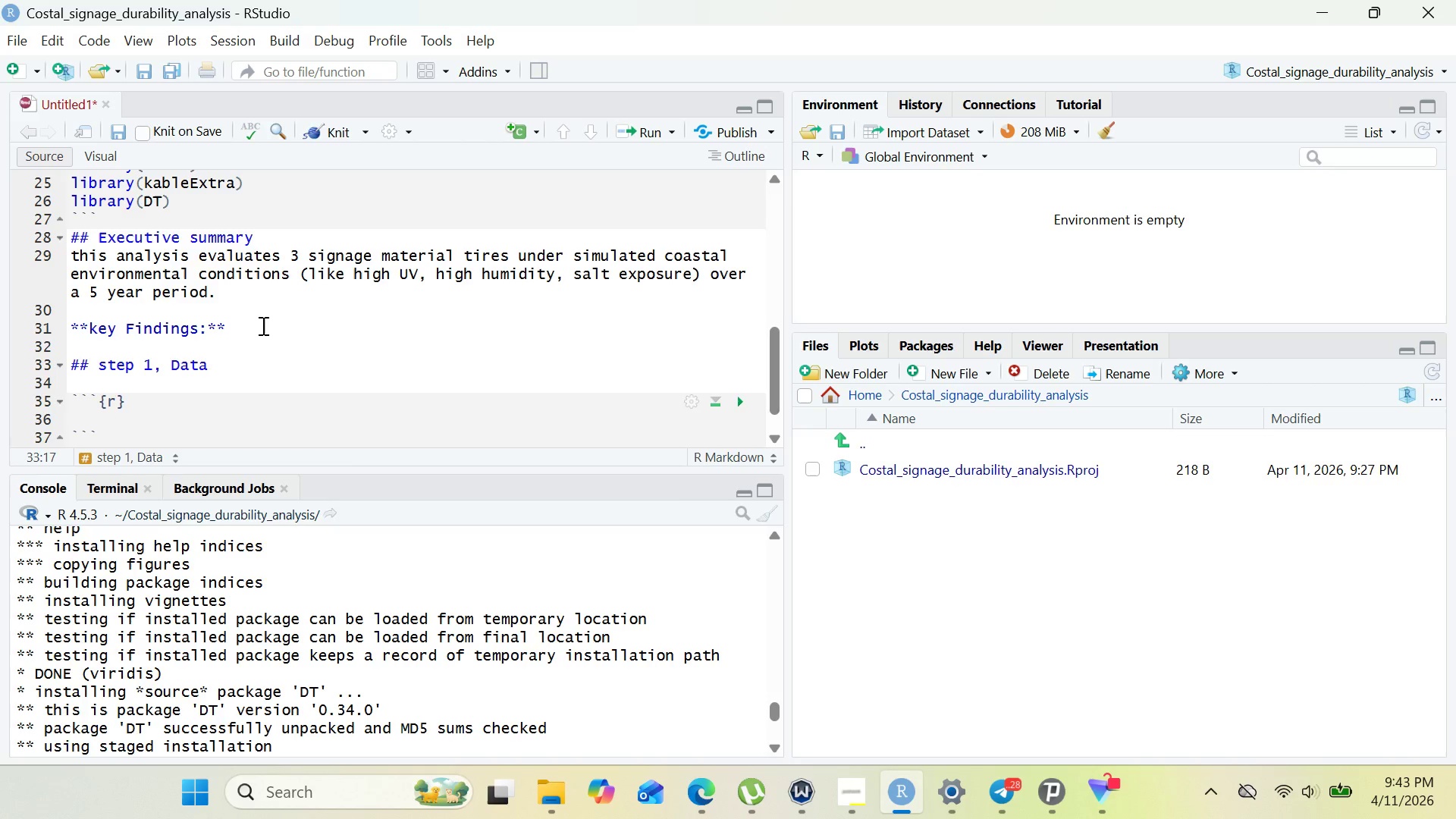 
type(DAta)
key(Backspace)
key(Backspace)
key(Backspace)
type(ataSynthesis: Environmental Conditions)
 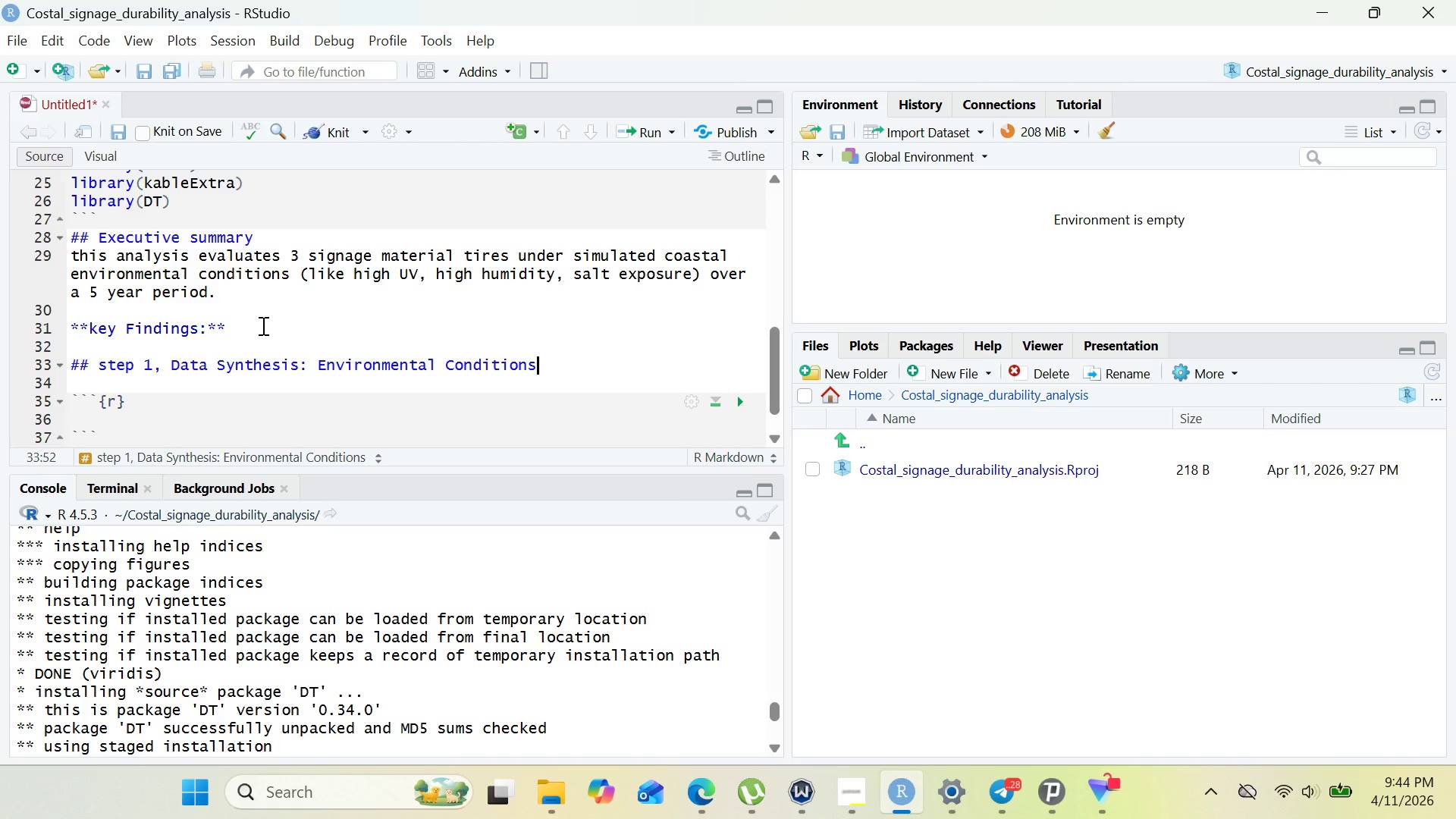 
key(Enter)
 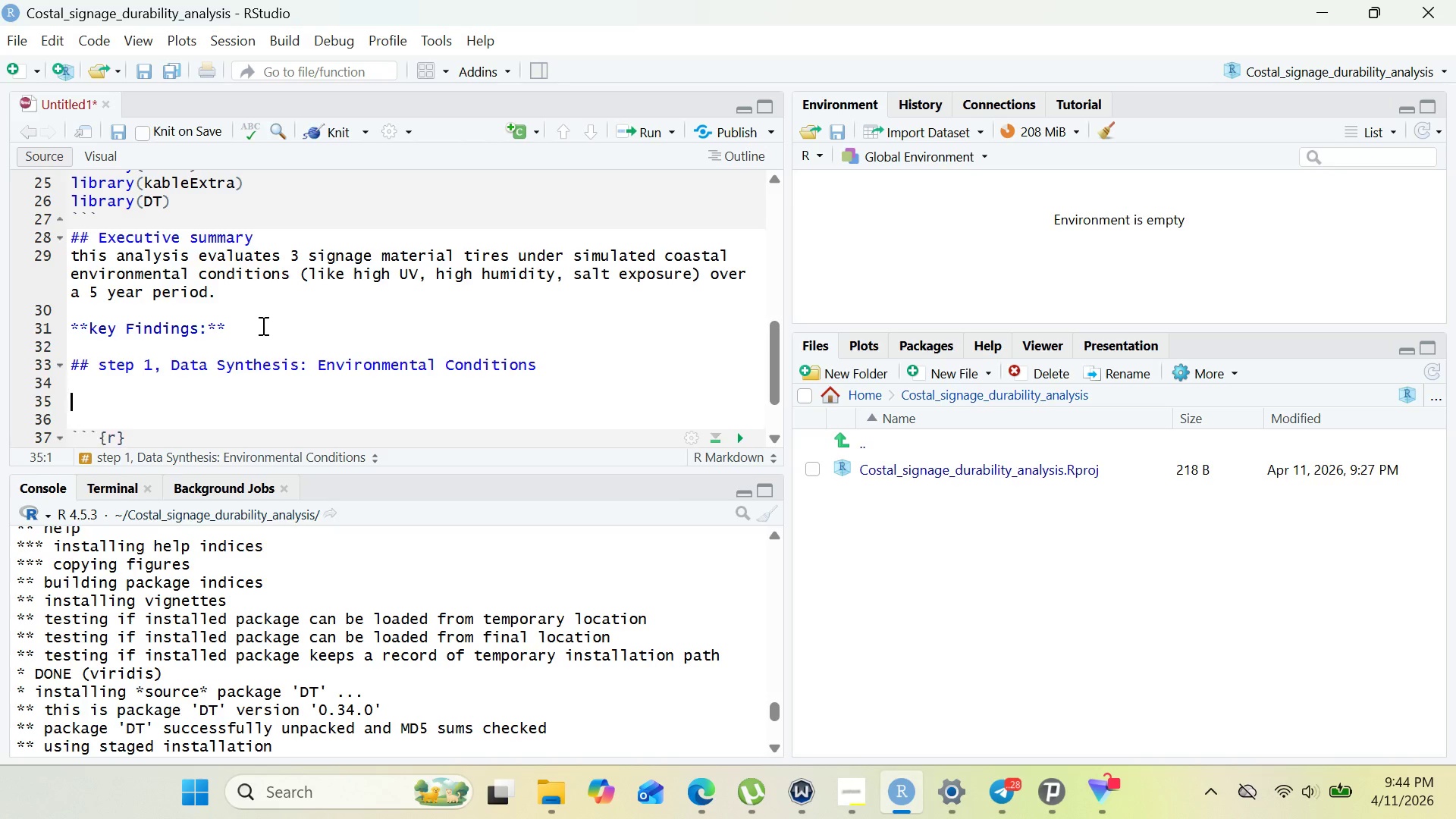 
key(Enter)
 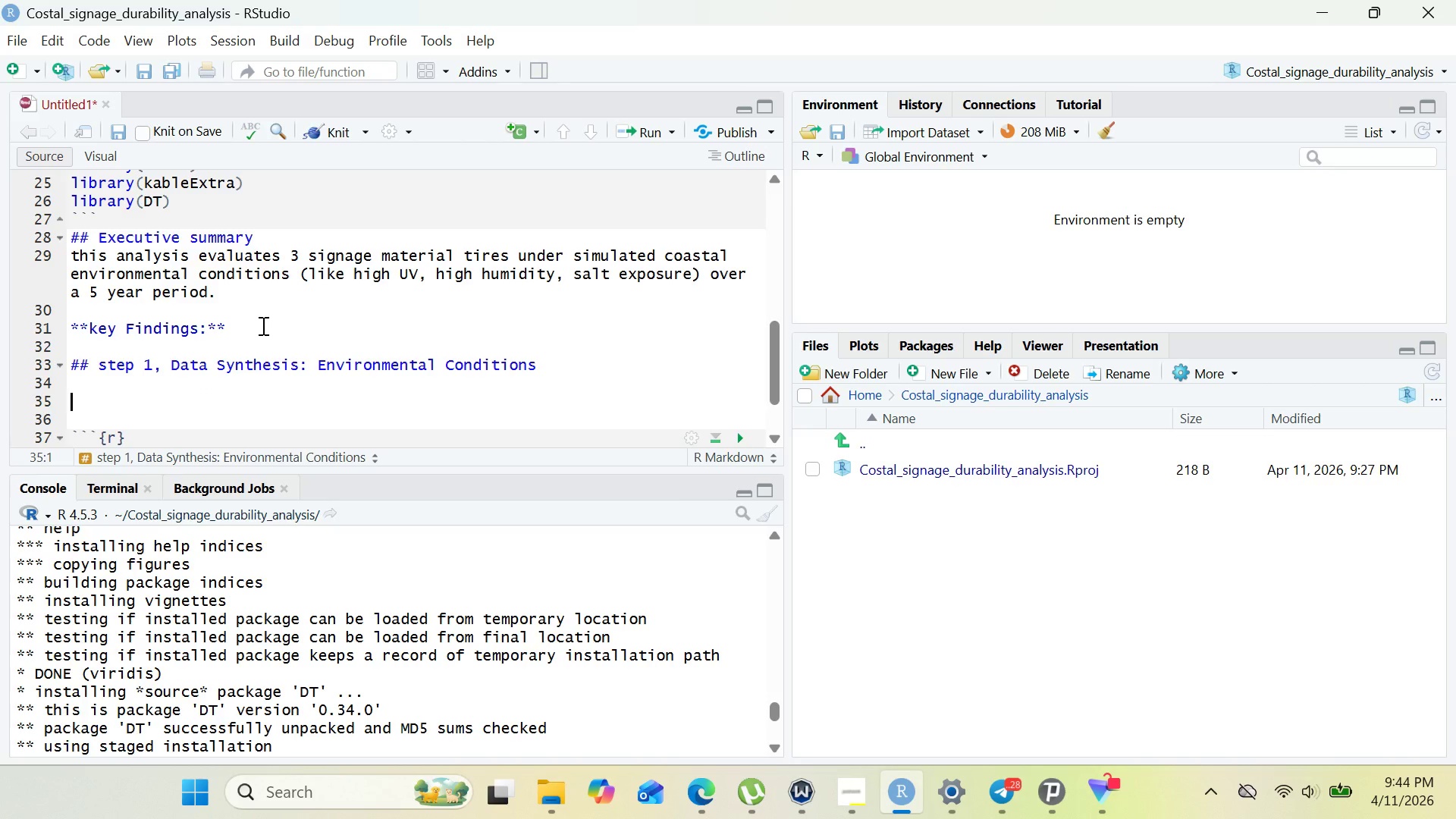 
type(We simulate coastal condition s)
 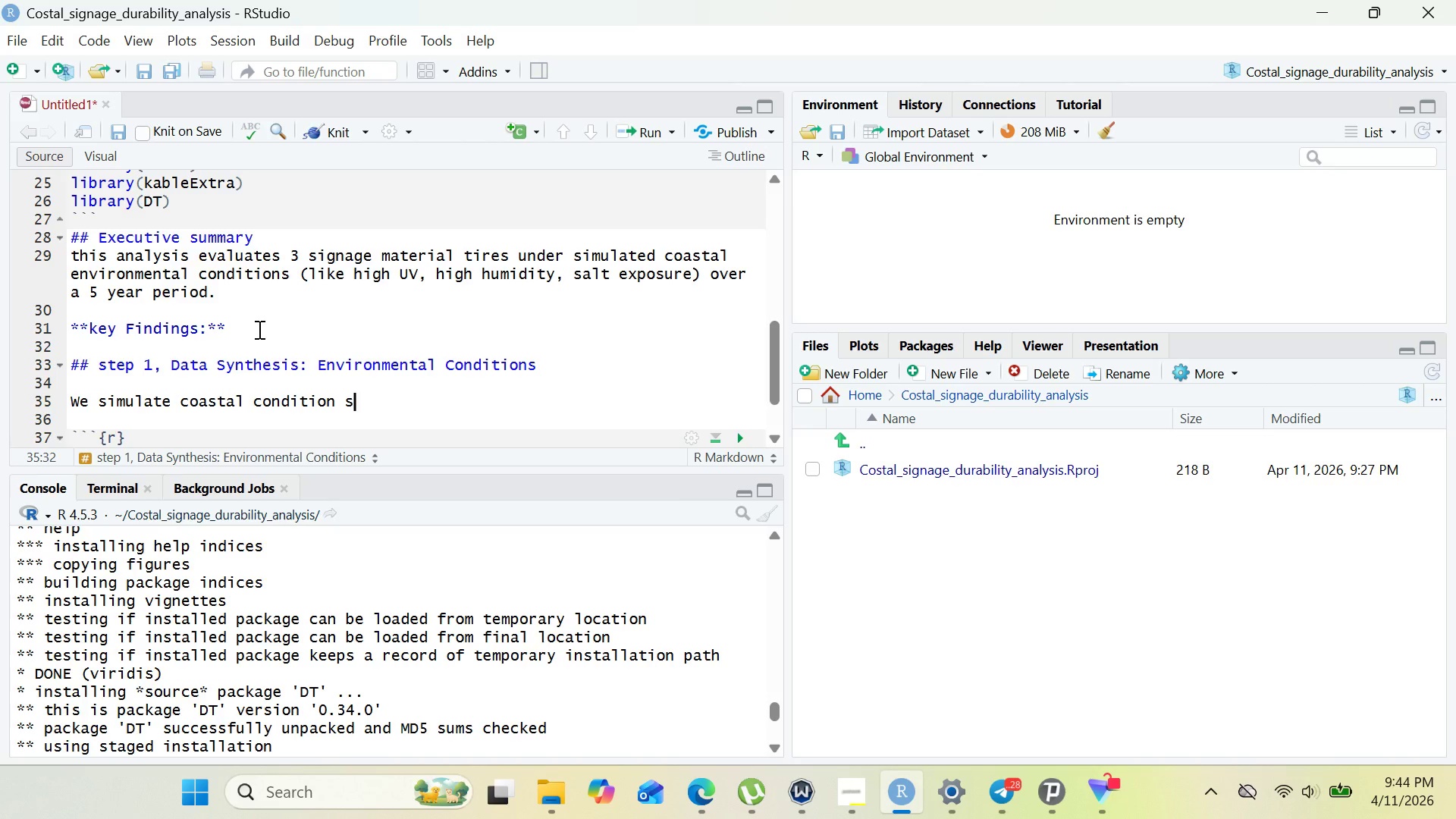 
key(Space)
 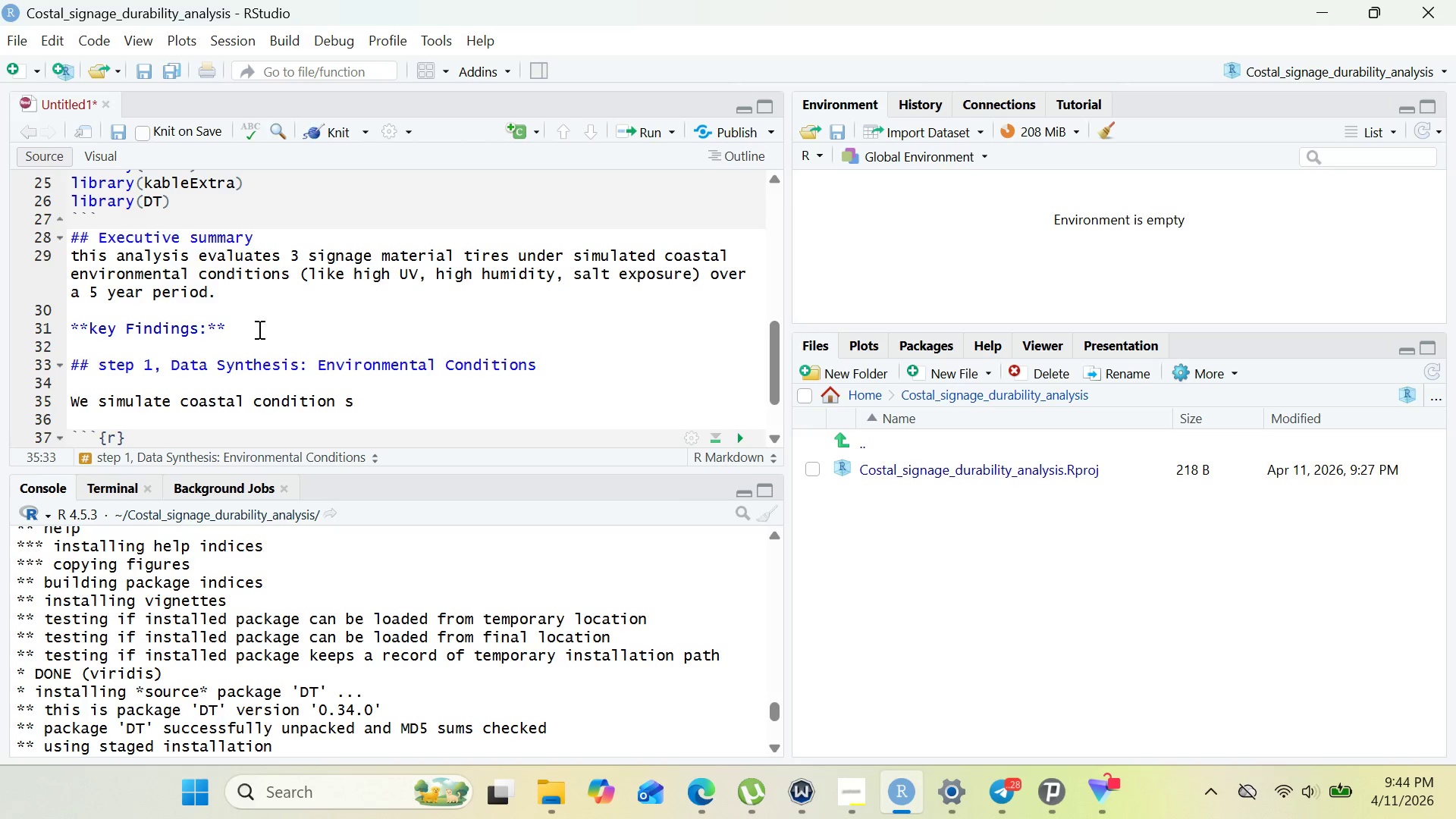 
key(Backspace)
 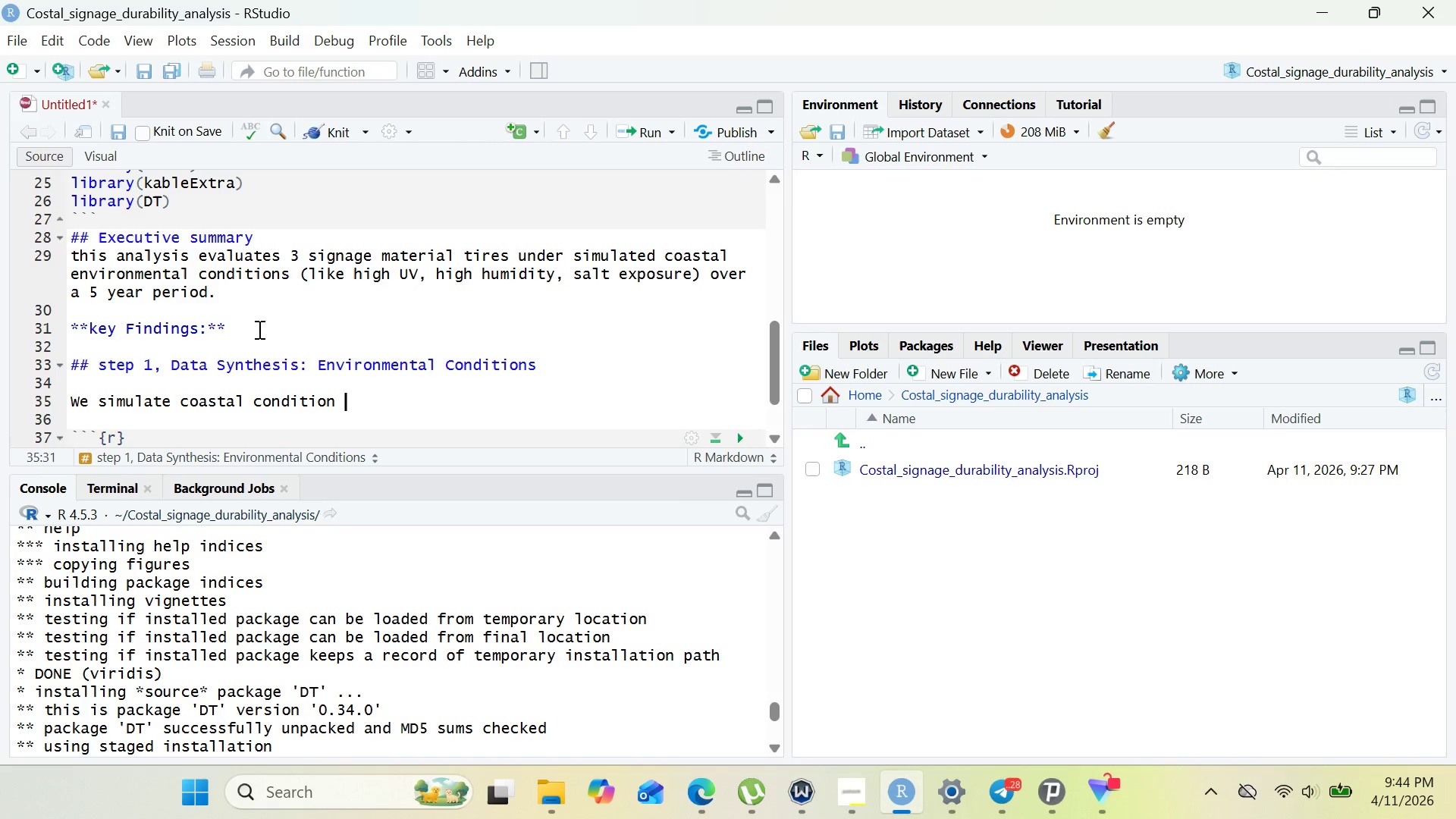 
key(Backspace)
 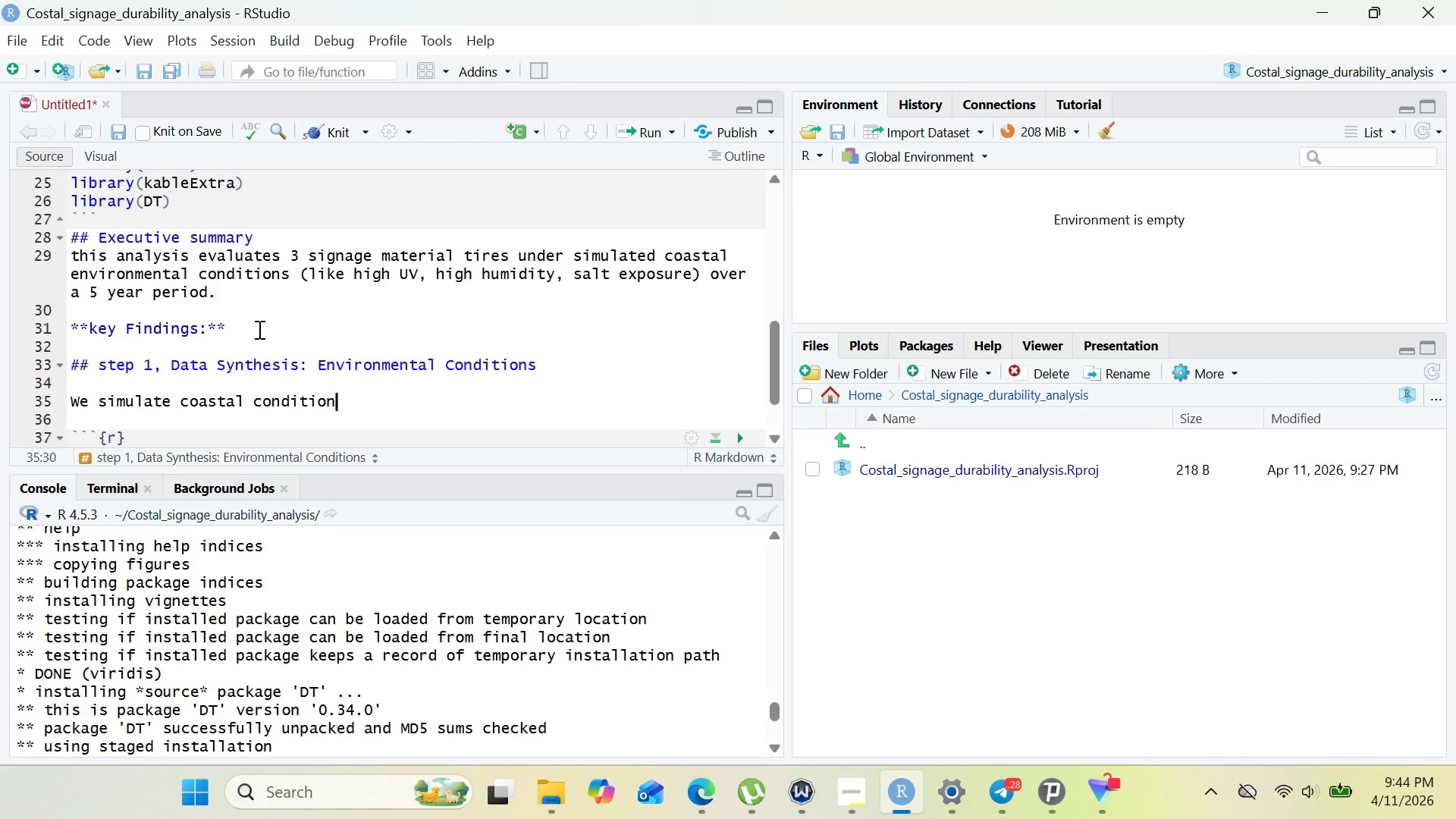 
key(Backspace)
 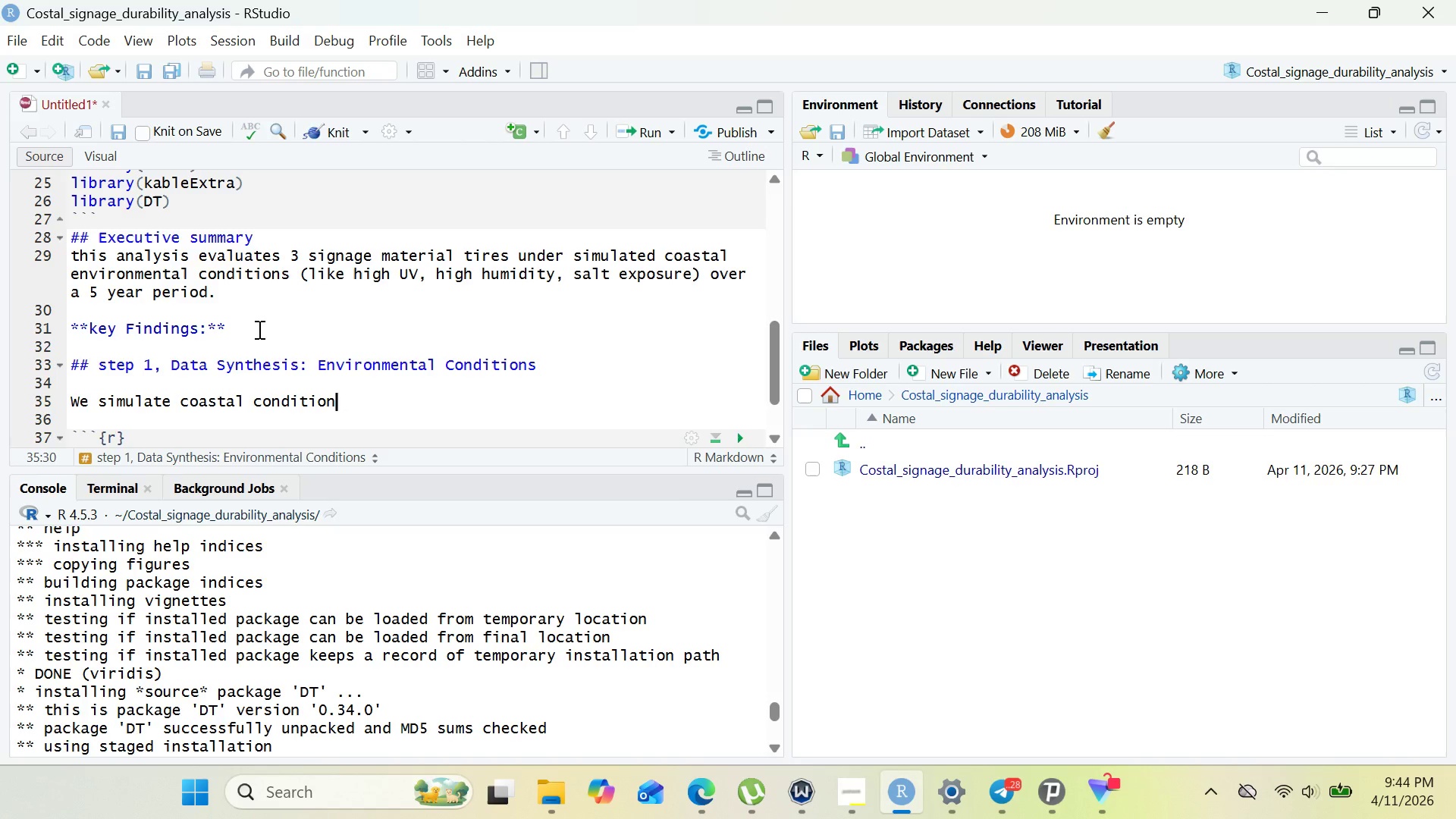 
key(S)
 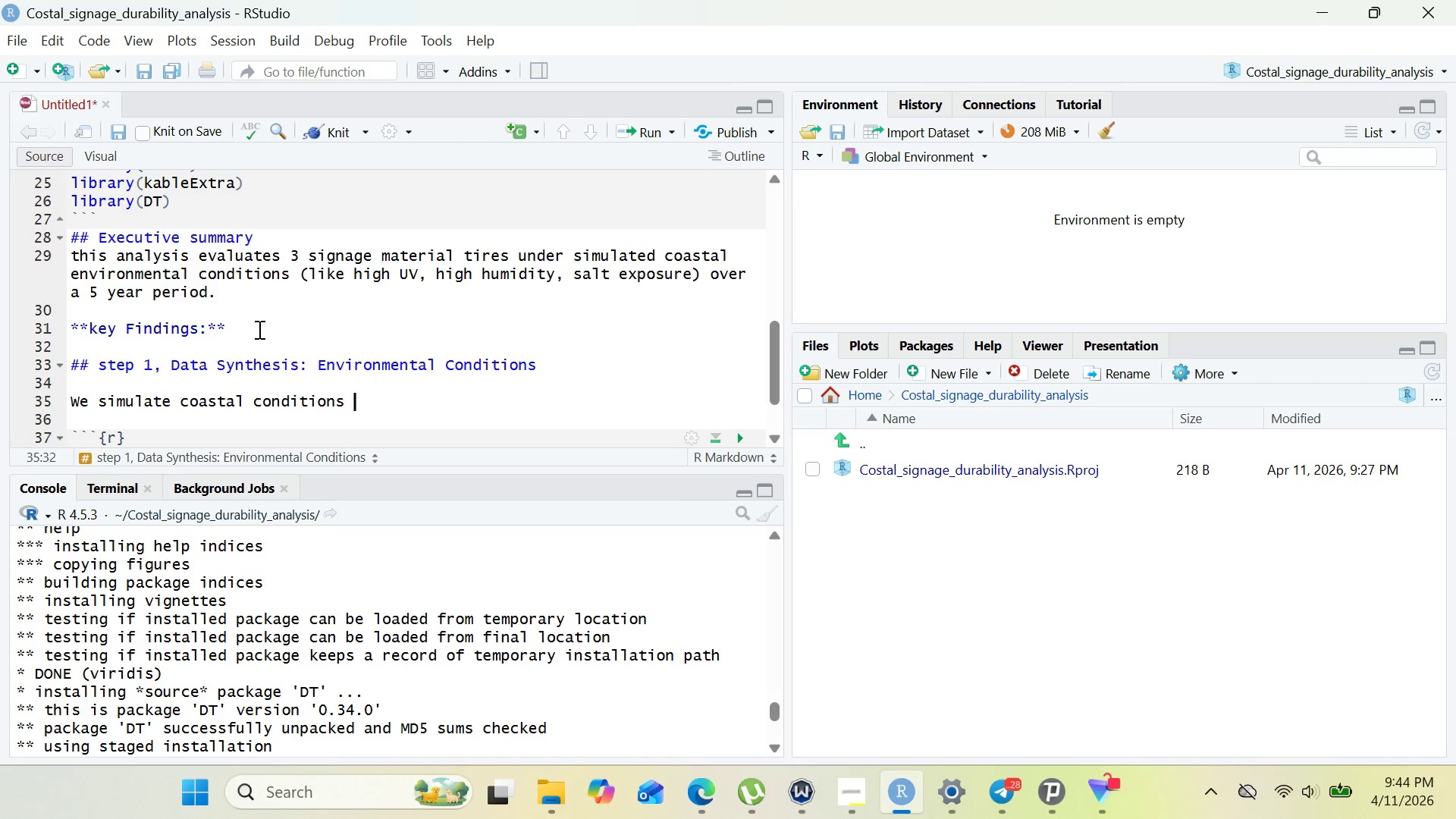 
key(Space)
 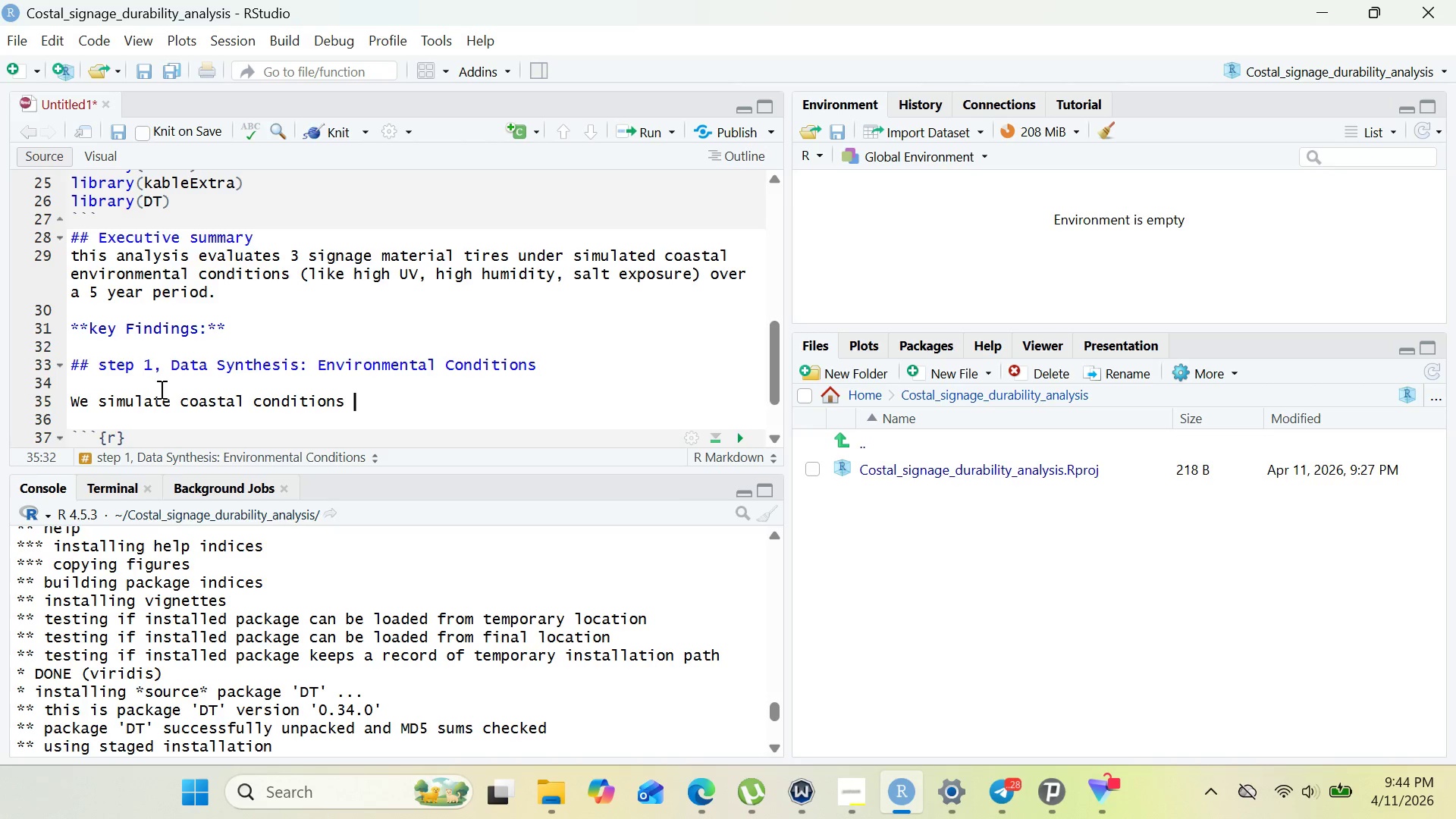 
left_click([102, 403])
 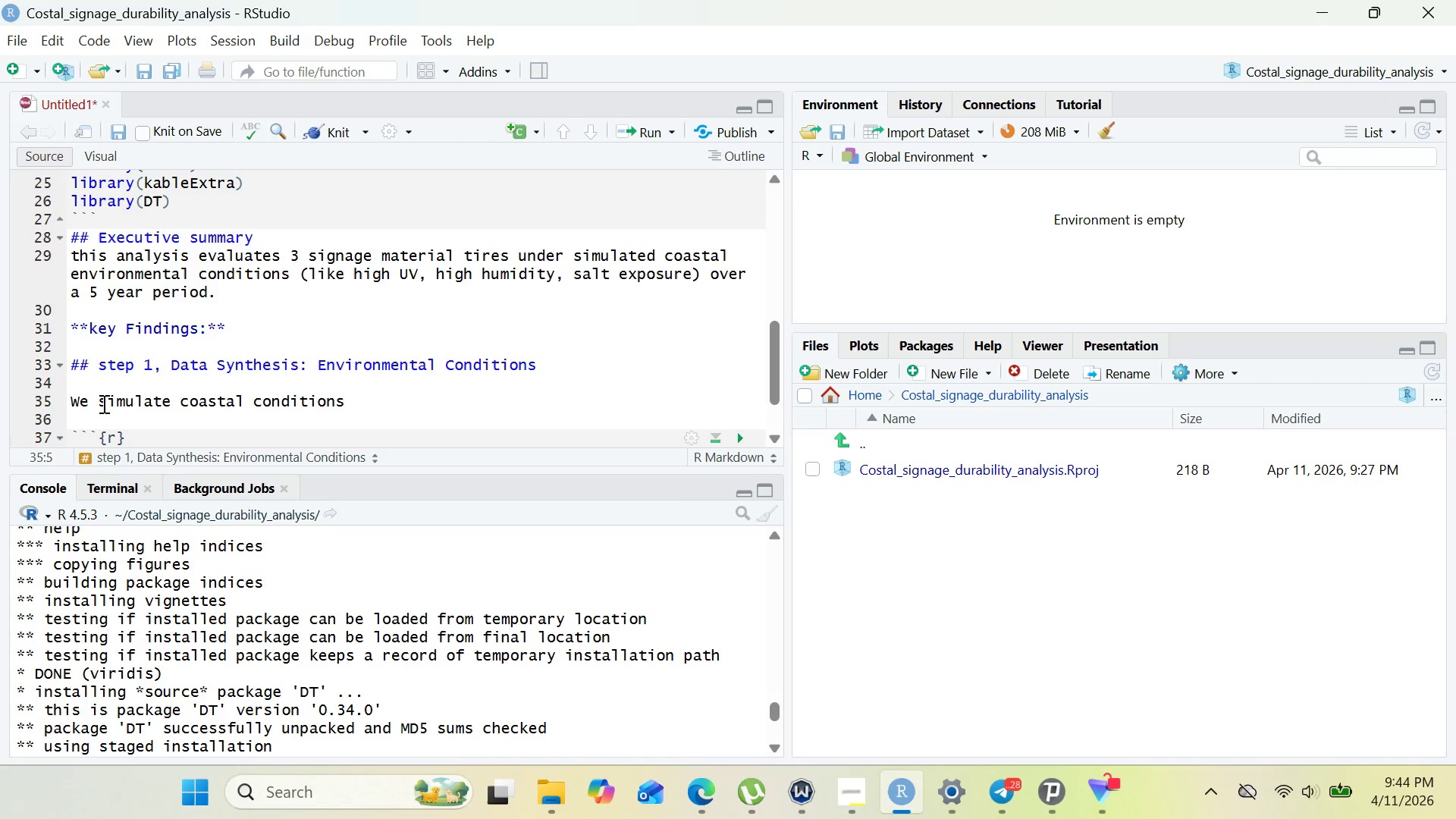 
key(ArrowLeft)
 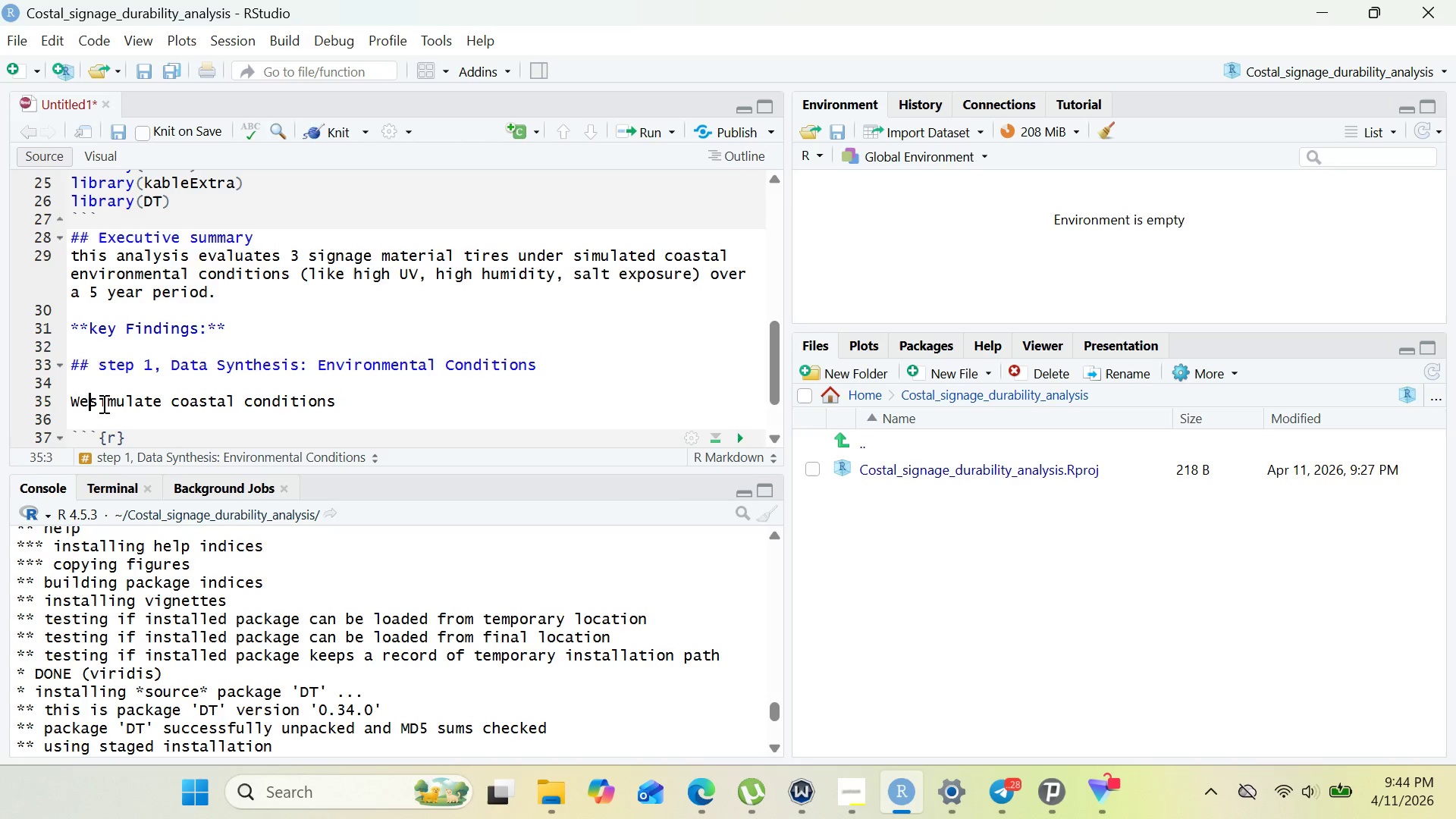 
hold_key(key=Backspace, duration=0.59)
 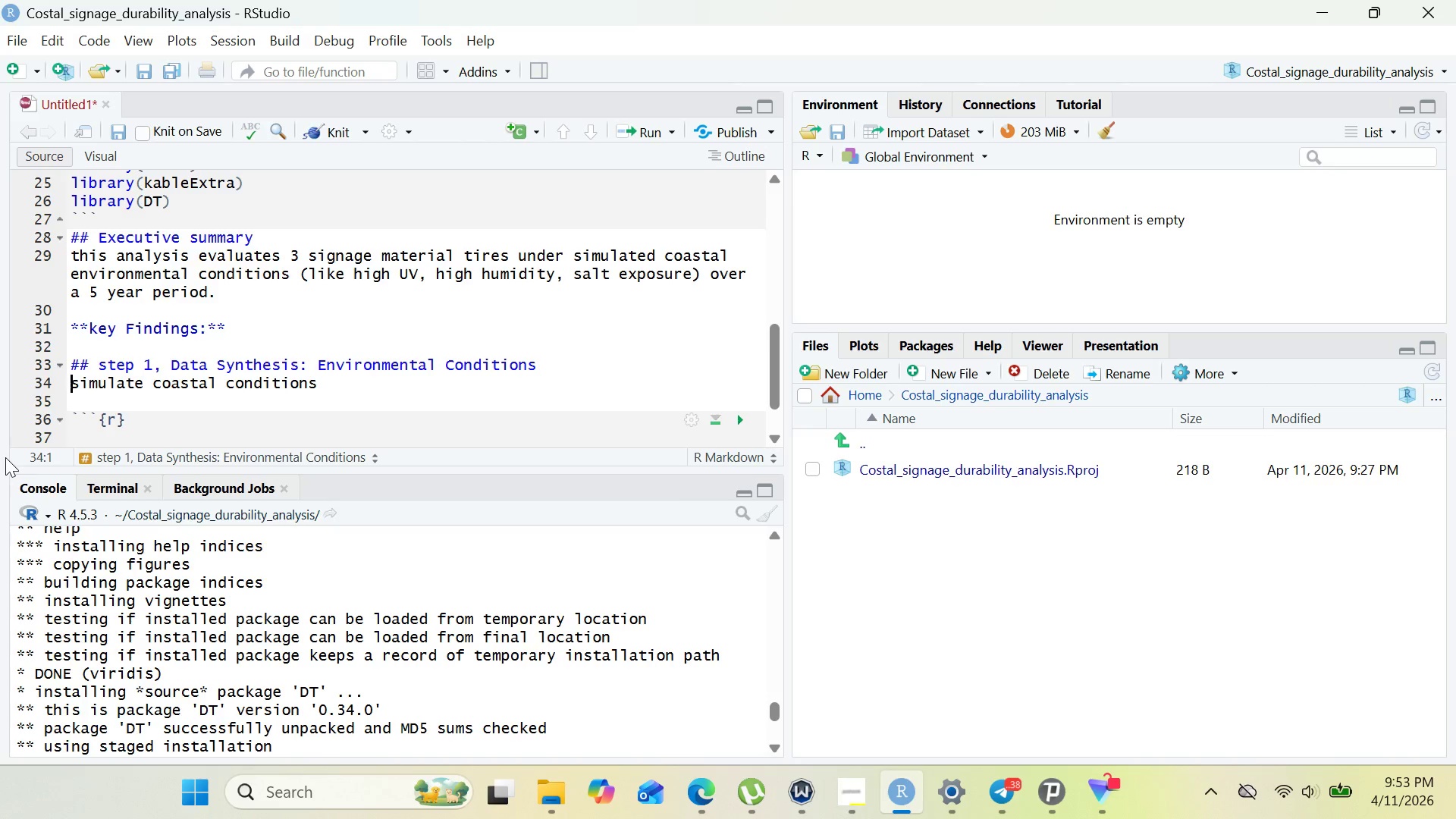 
wait(568.3)
 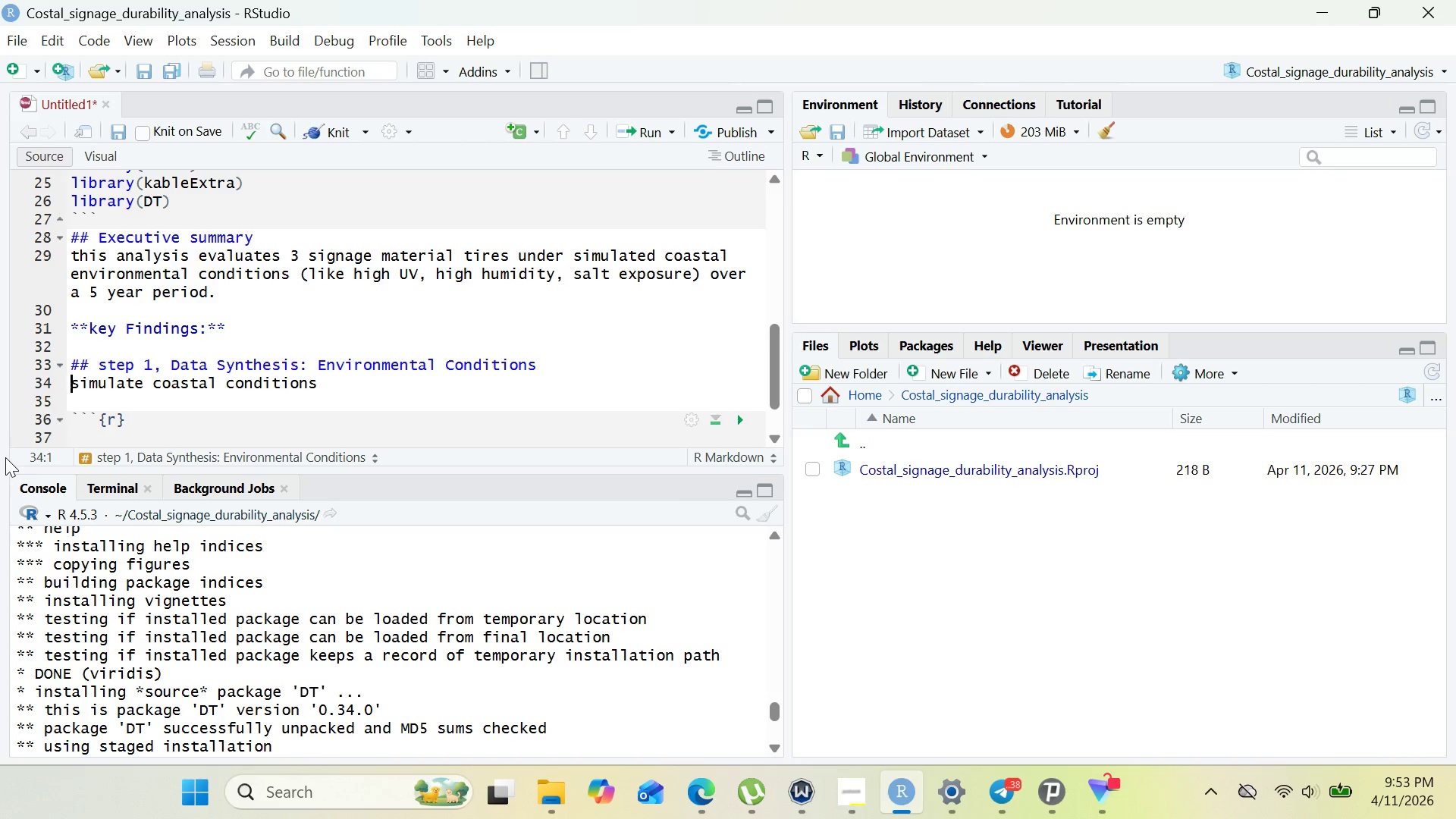 
left_click([2, 456])
 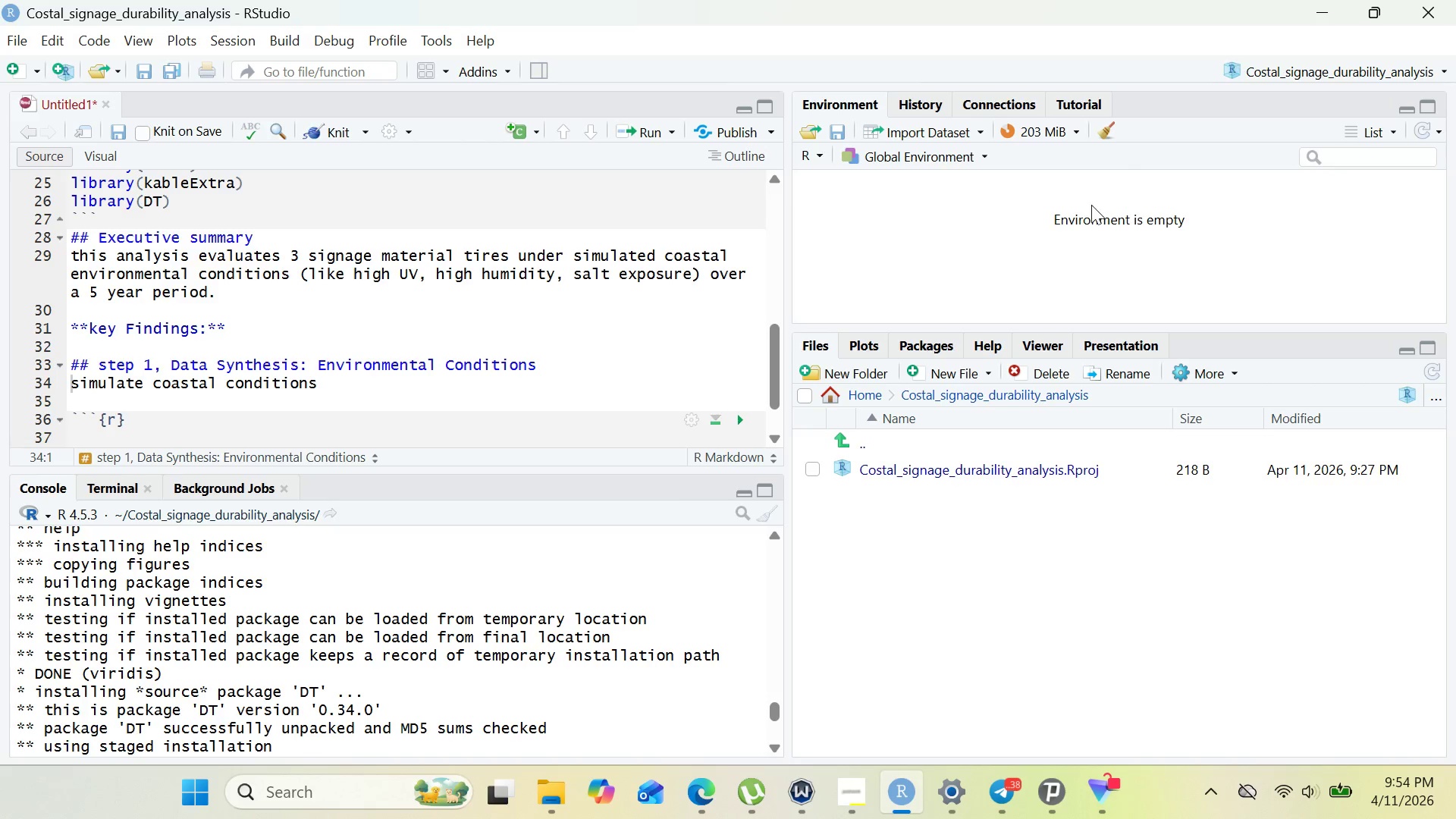 
wait(19.61)
 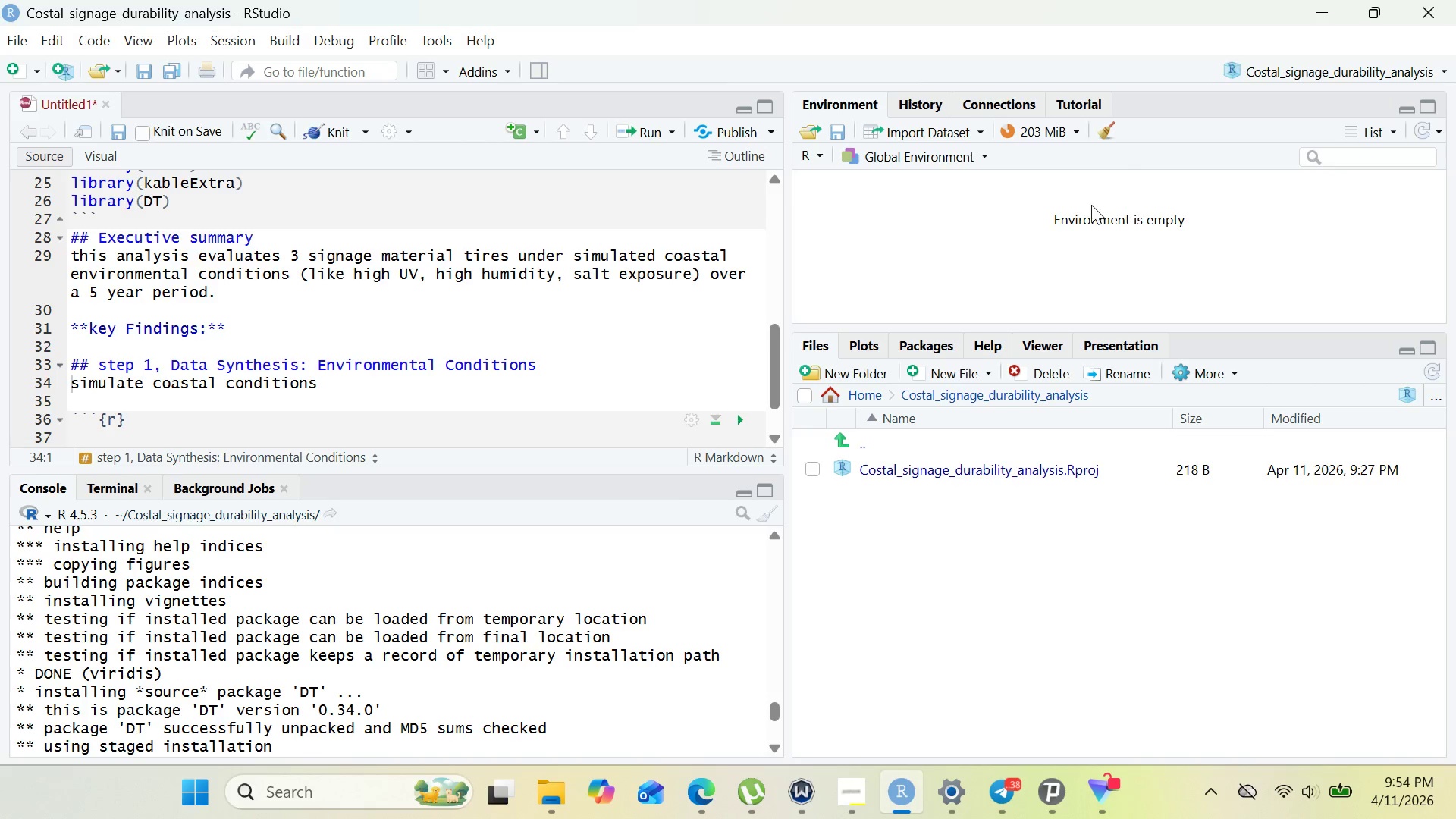 
left_click([424, 387])
 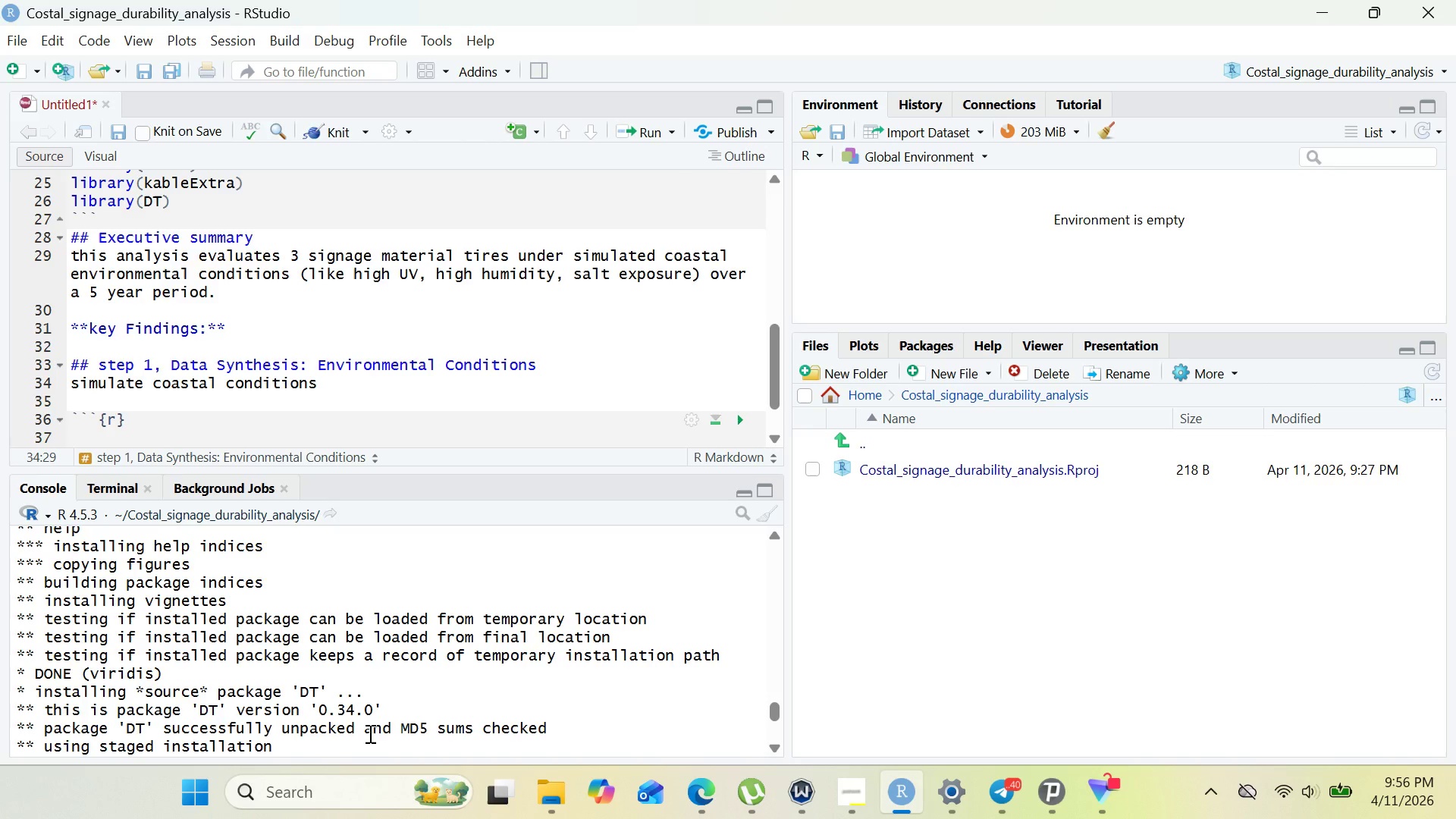 
wait(134.67)
 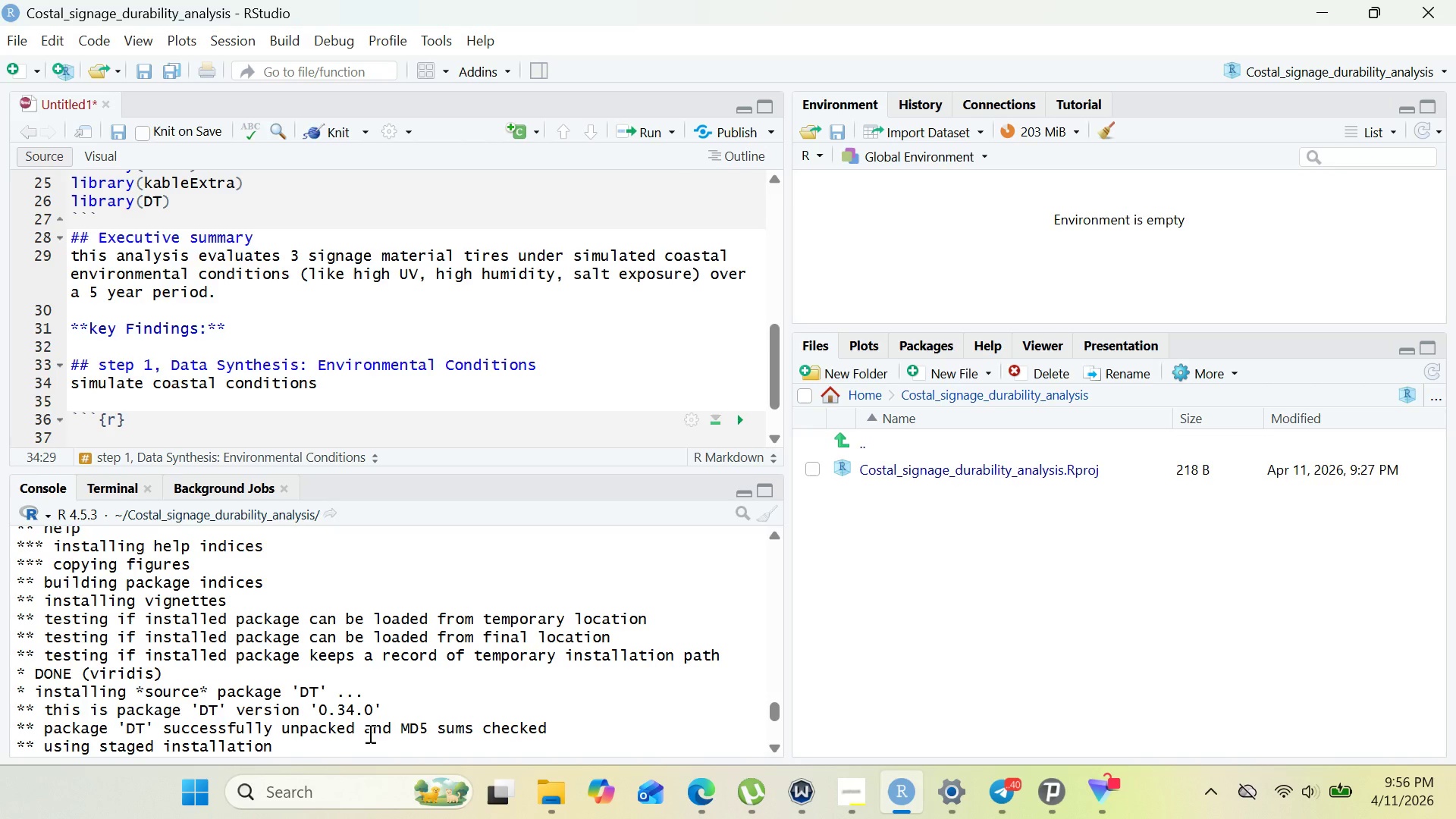 
left_click([255, 344])
 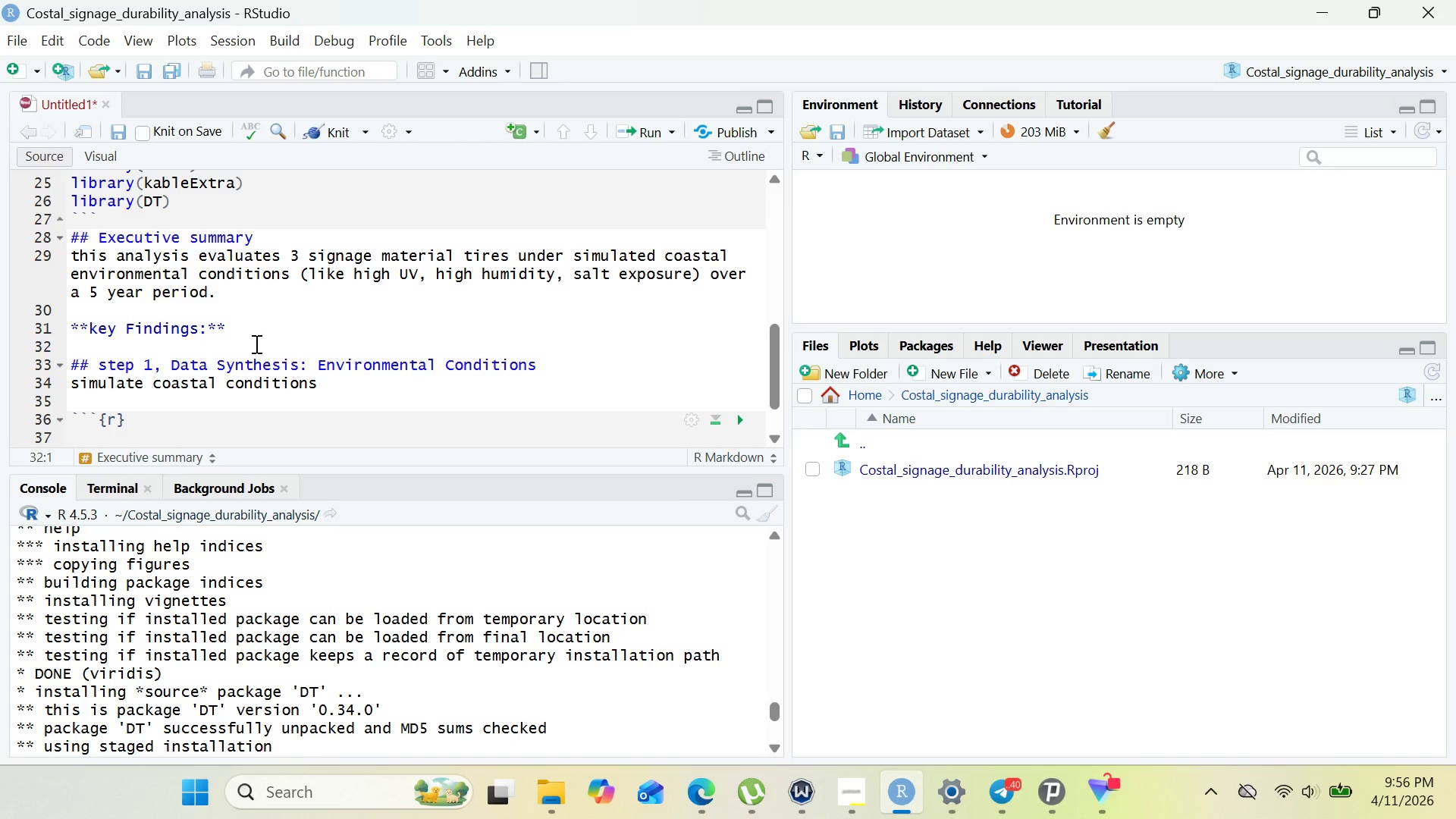 
key(Enter)
 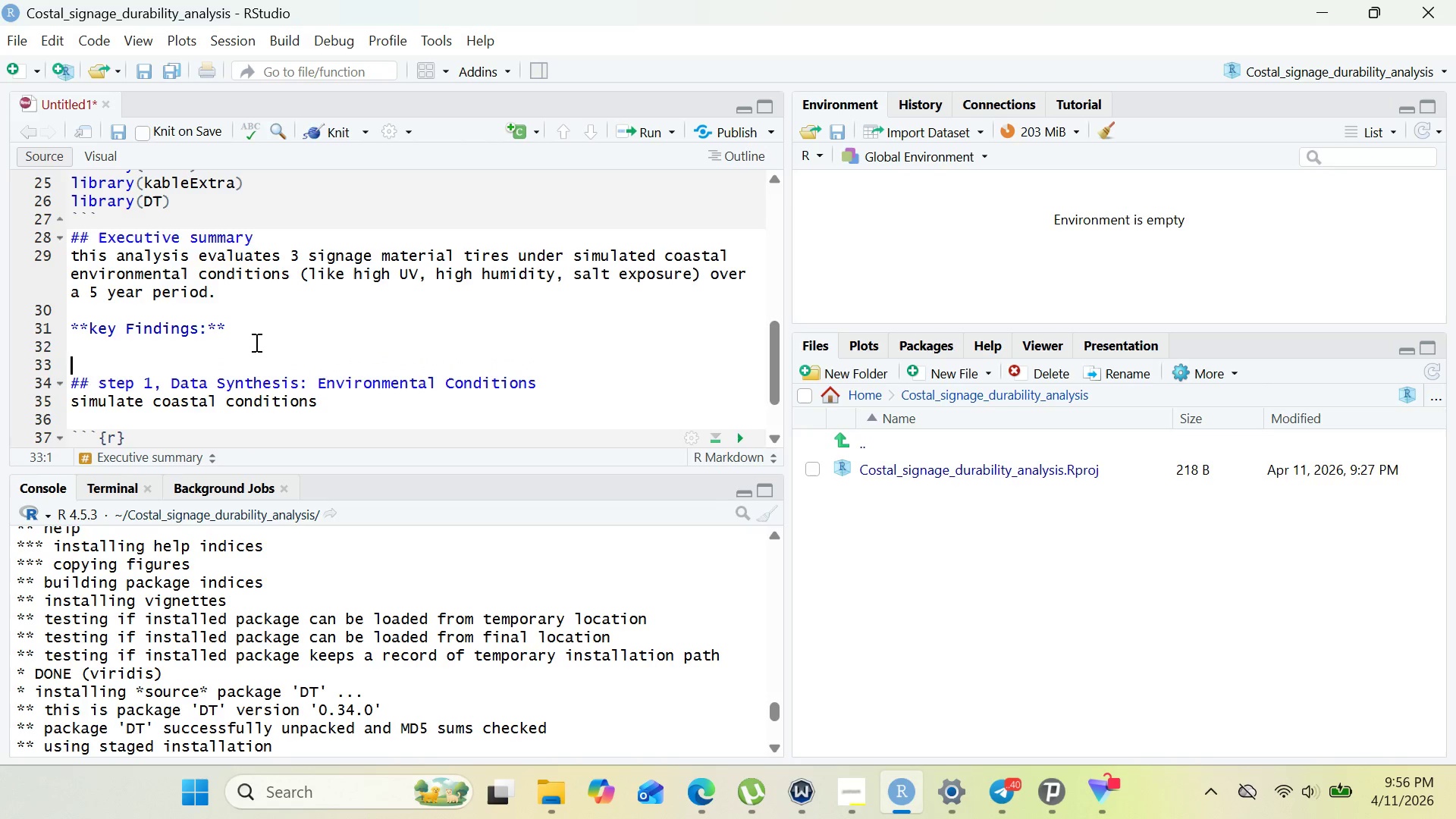 
type(## Data Source)
 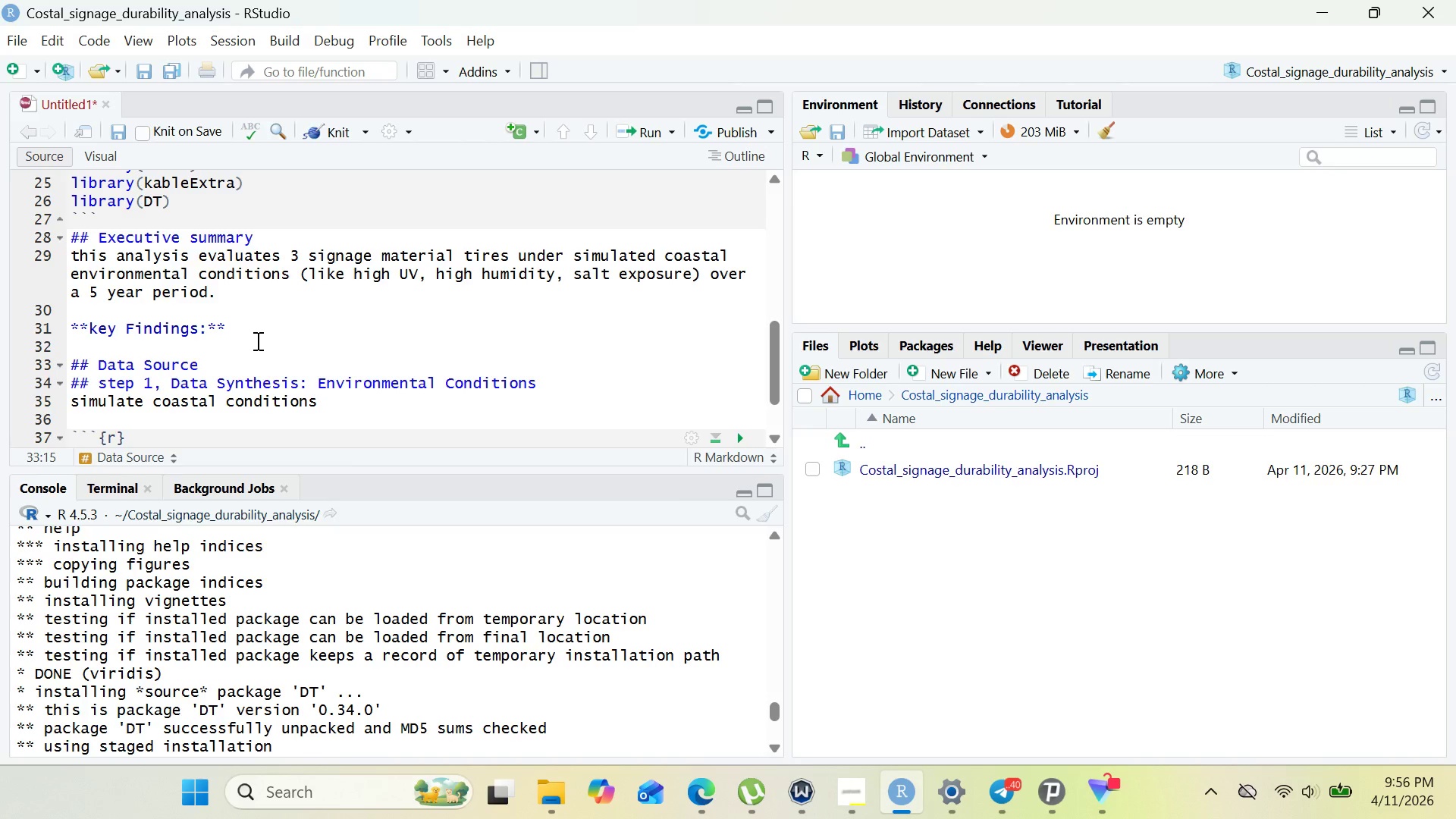 
type( Note)
 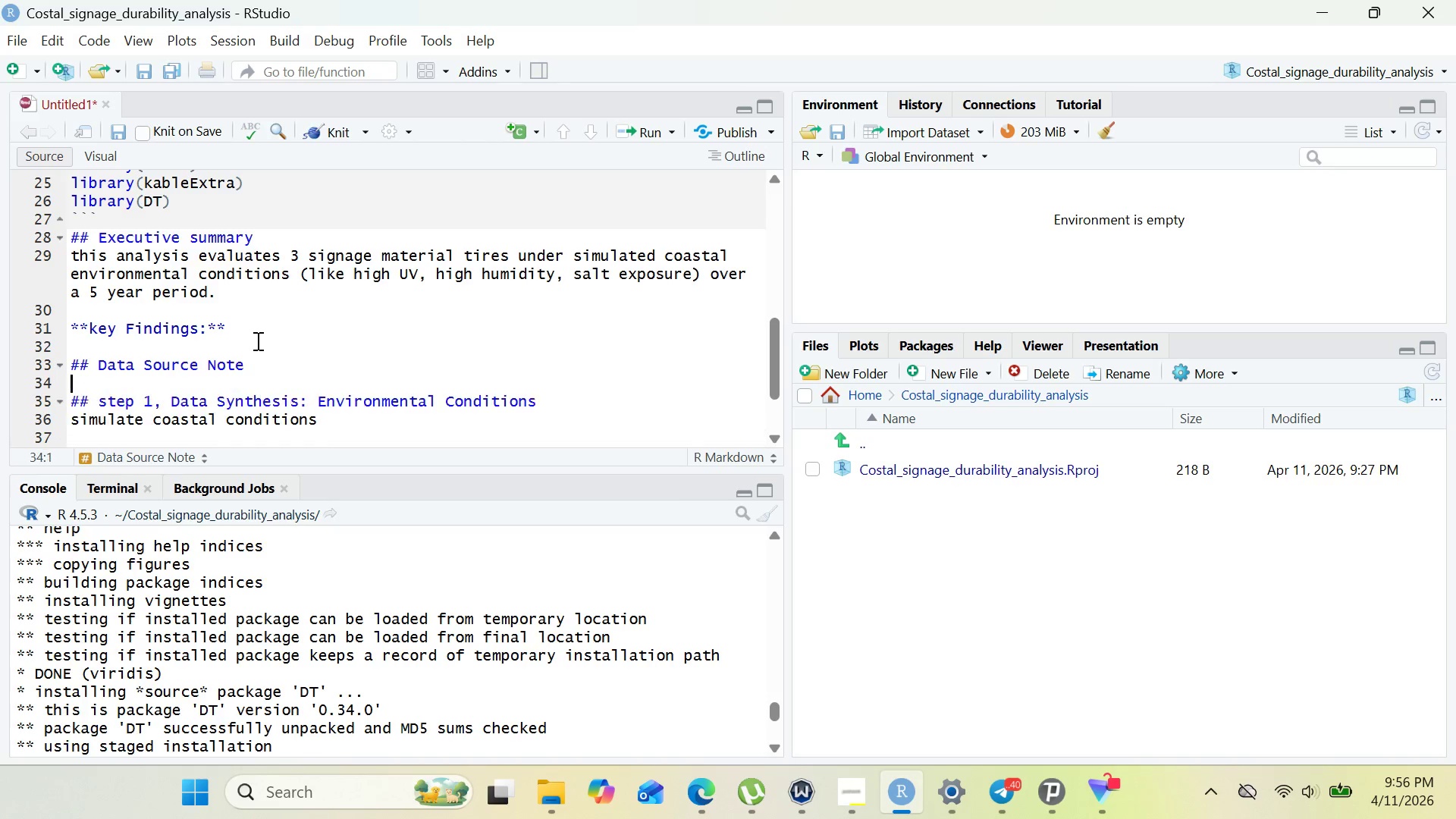 
 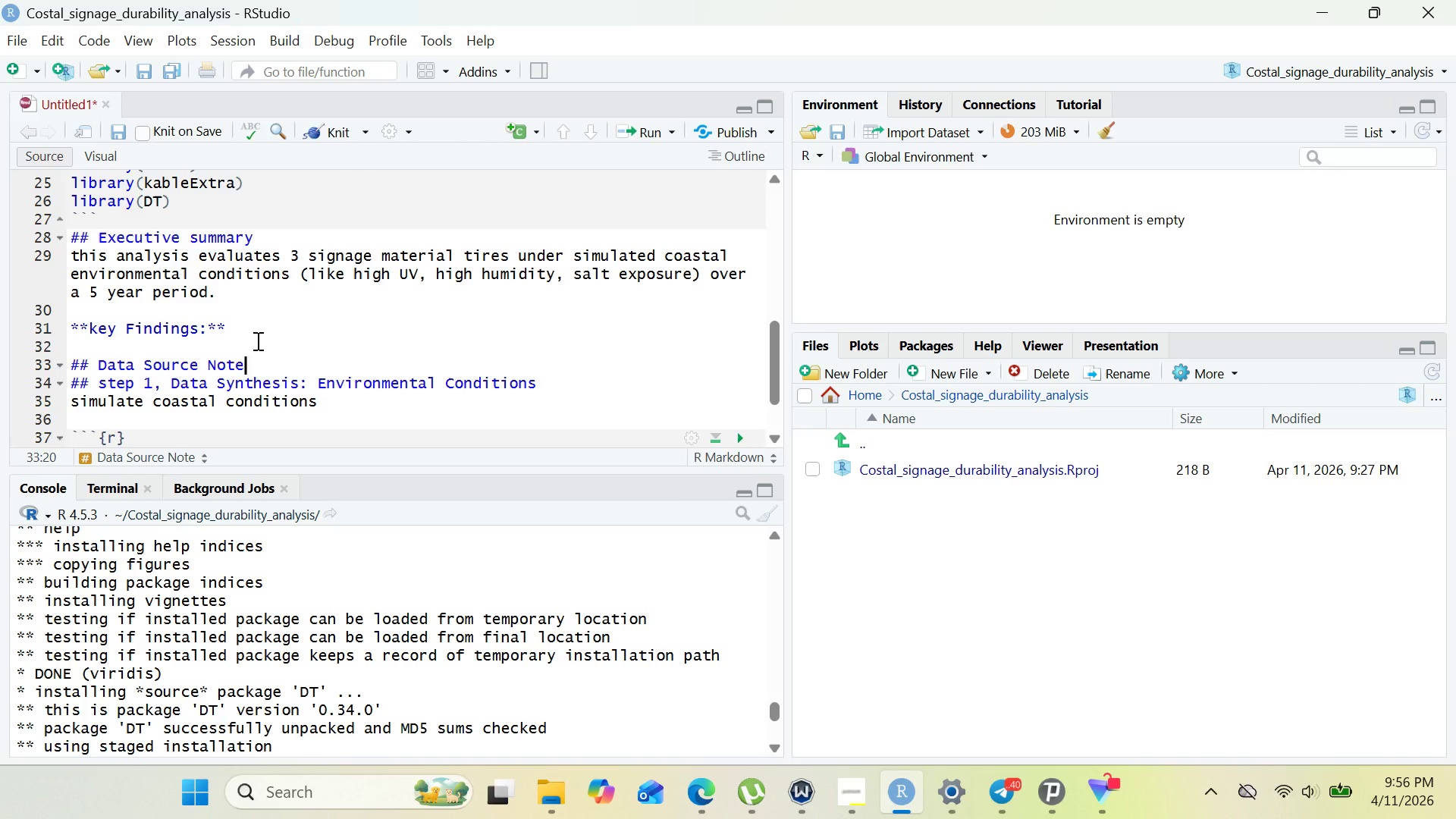 
key(Enter)
 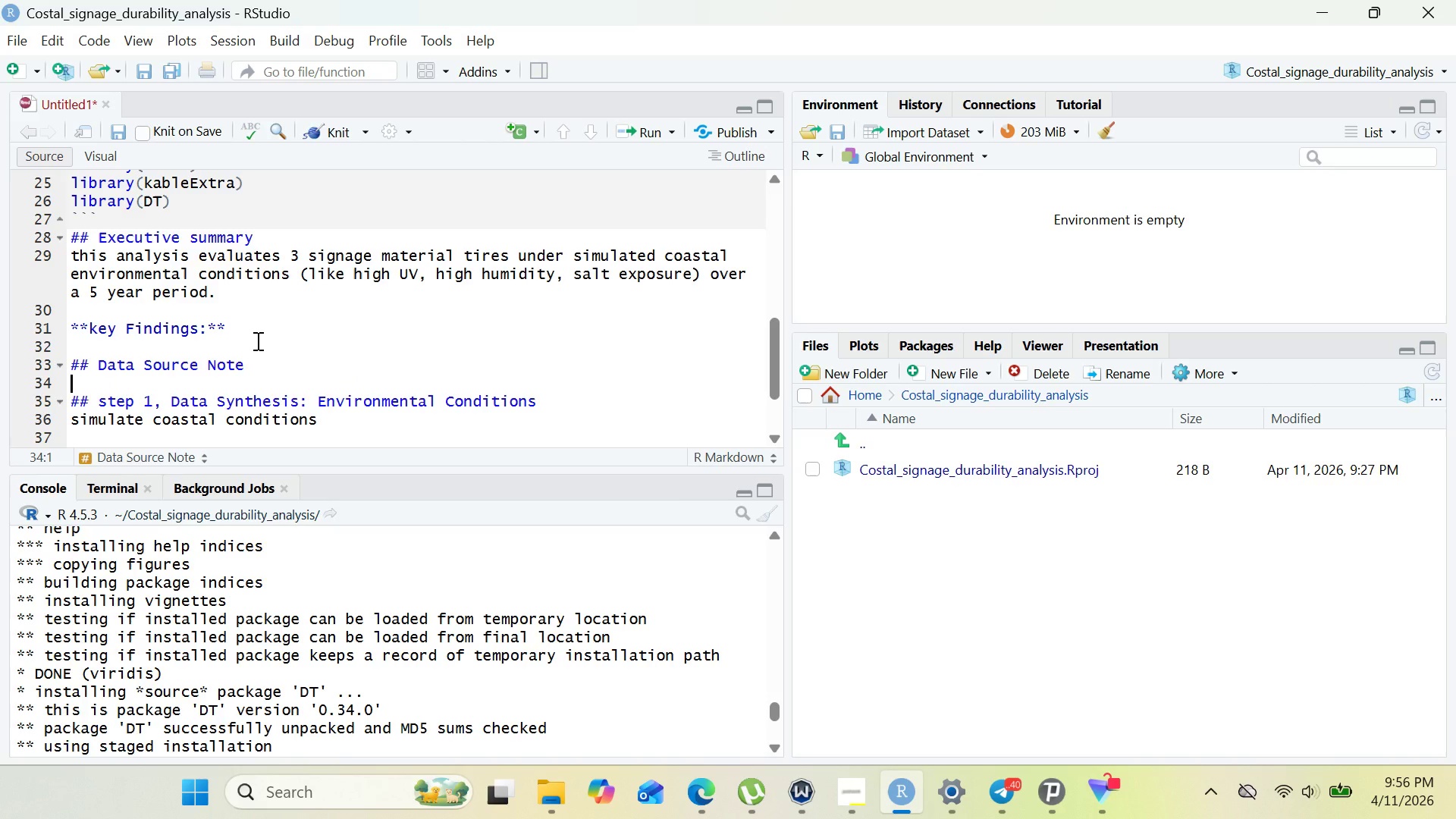 
type( Environmental in this analysis )
 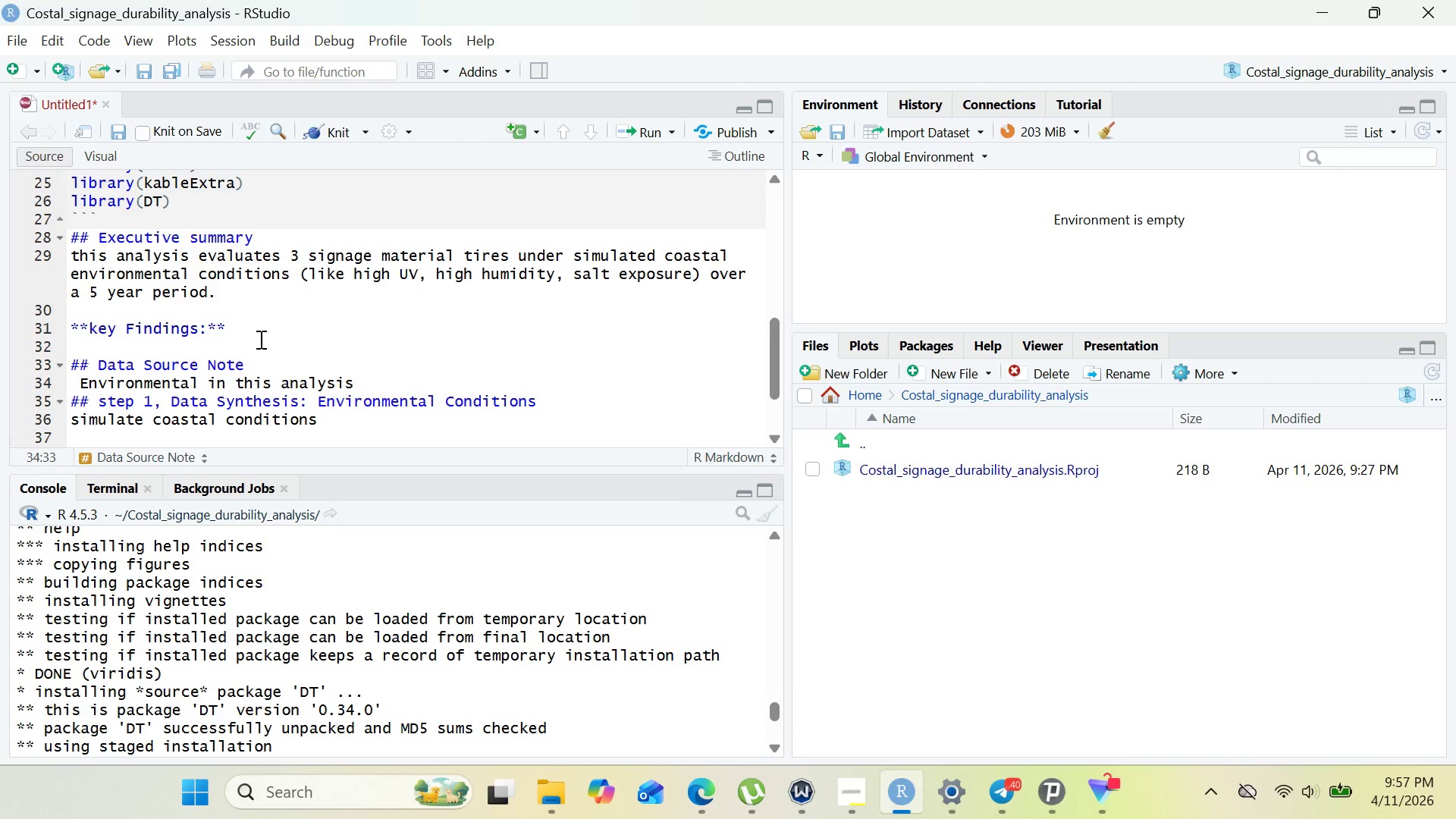 
wait(55.81)
 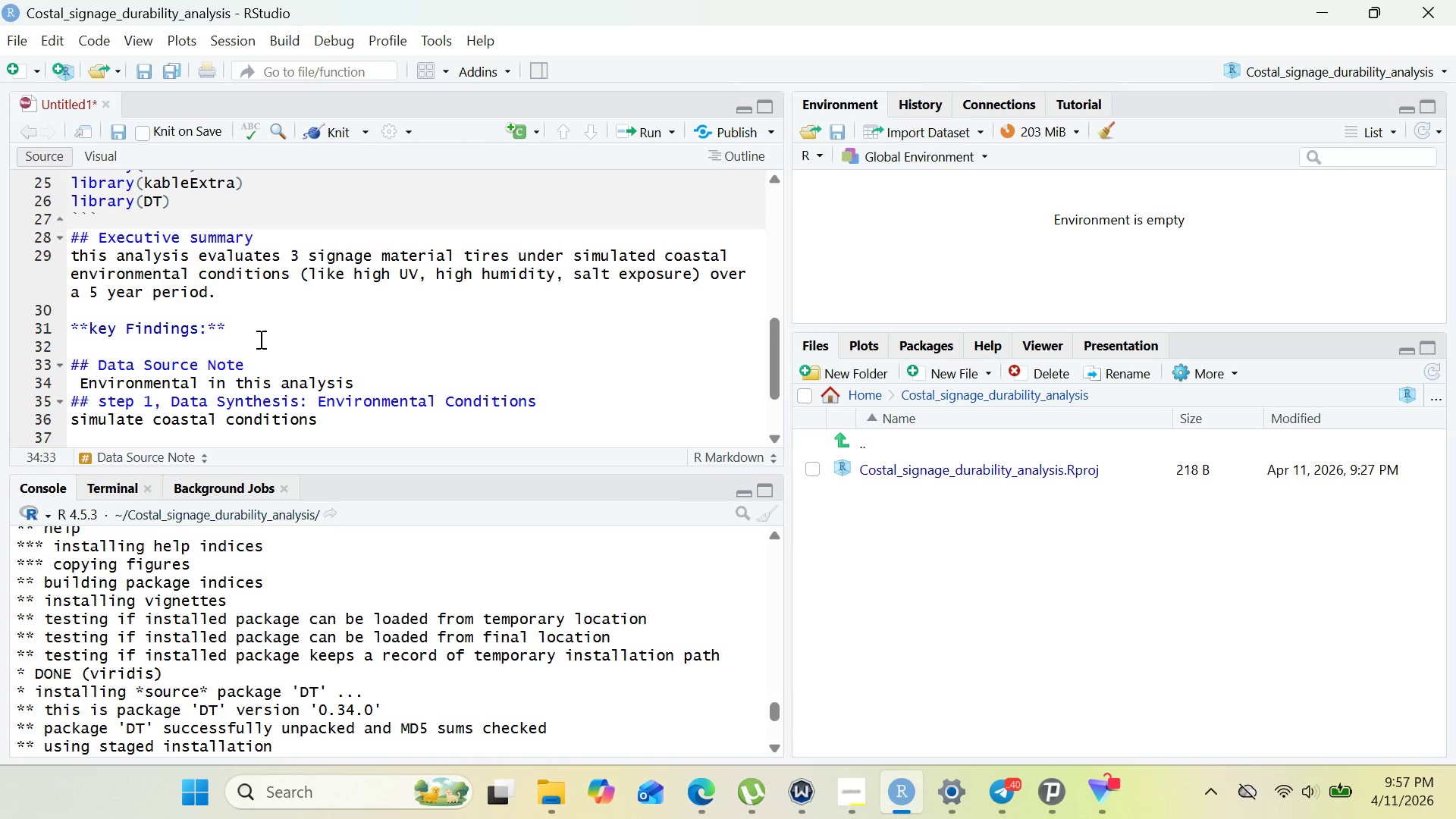 
type(is simulated on NOAA climate patterns for cosa)
key(Backspace)
type(tal regiona)
key(Backspace)
type(s ())
 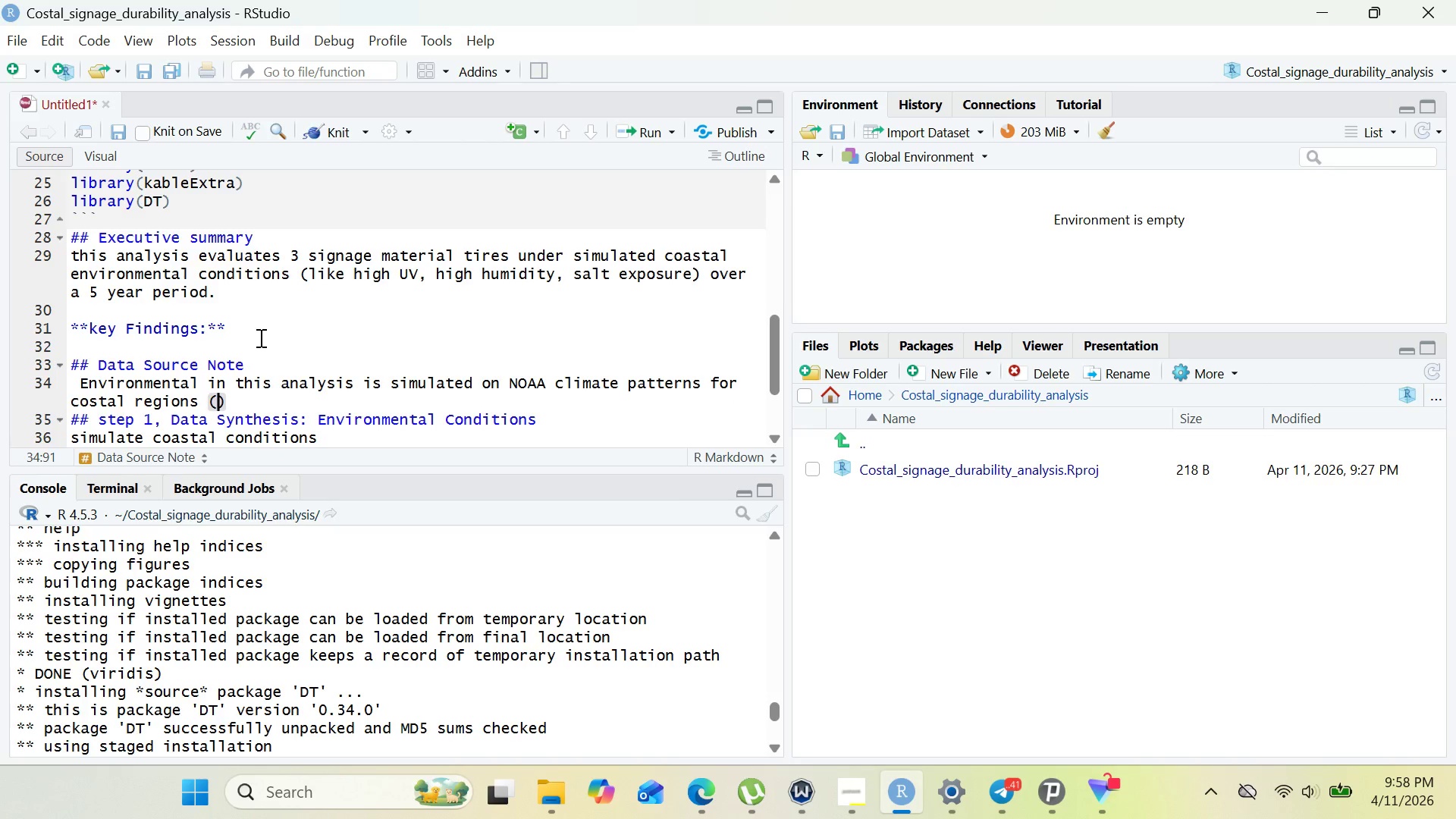 
 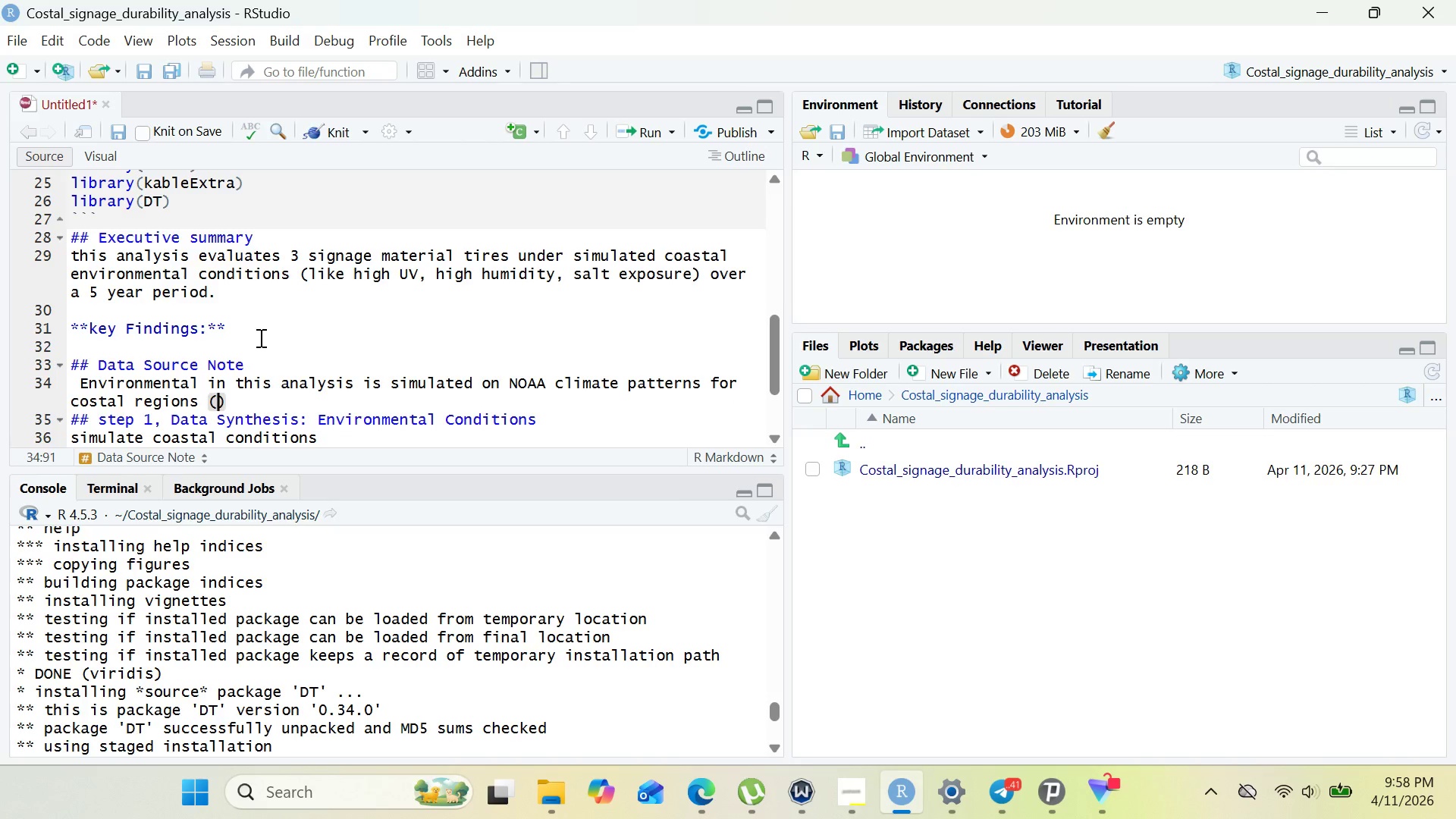 
key(ArrowLeft)
 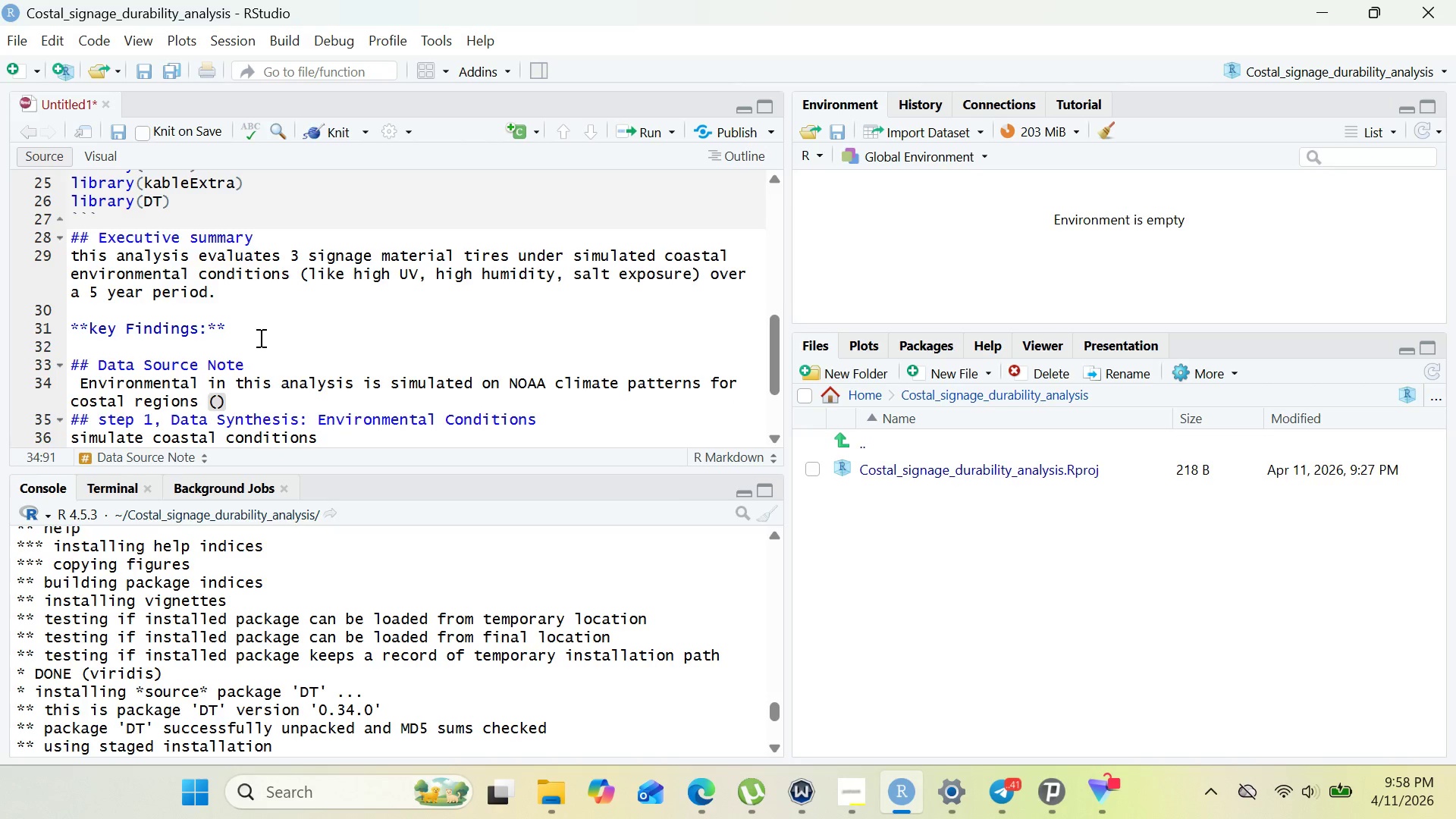 
type(Miami, FL, Charleston, SC; Seate)
key(Backspace)
type(tle, WA)
 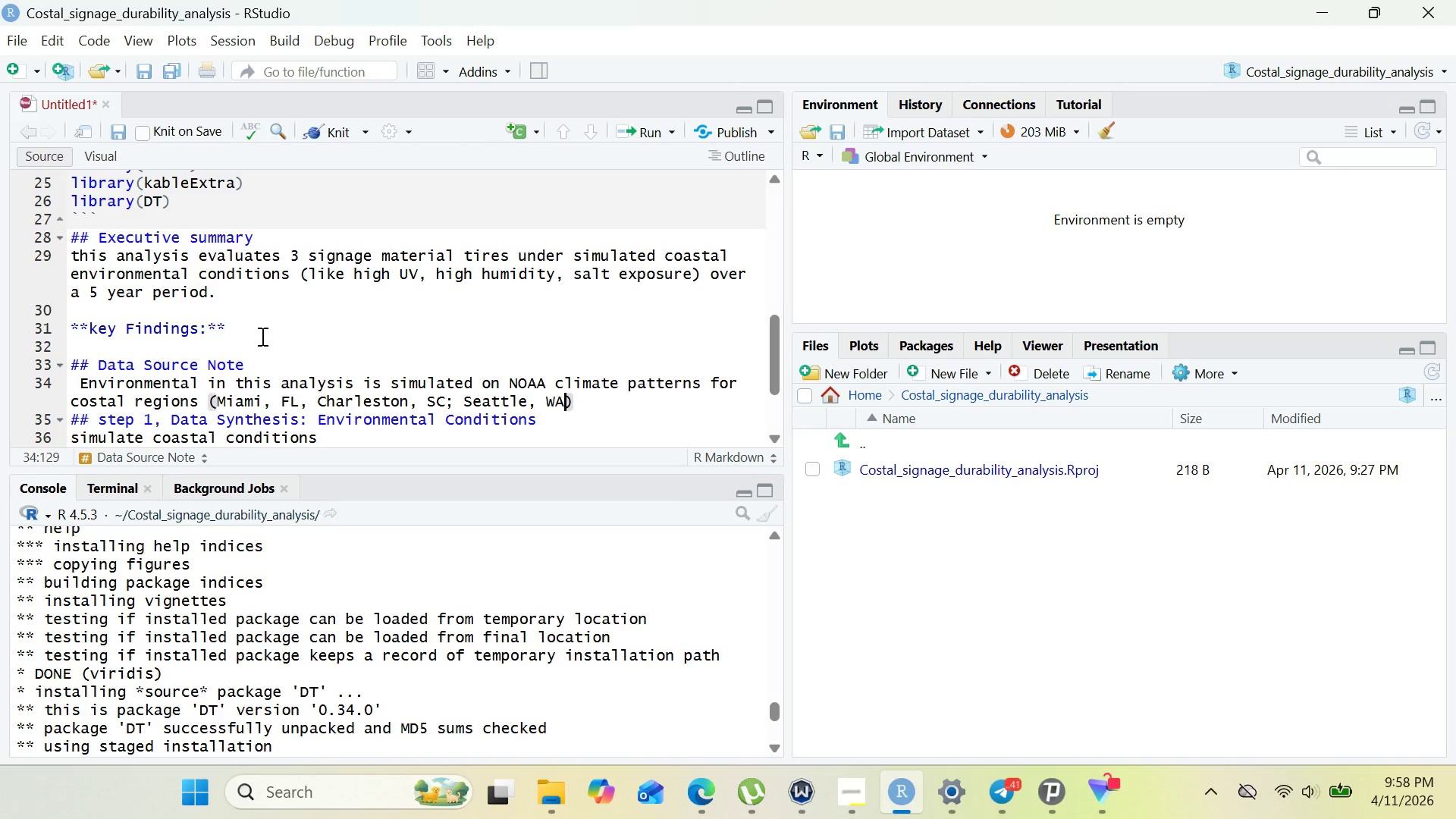 
key(ArrowRight)
 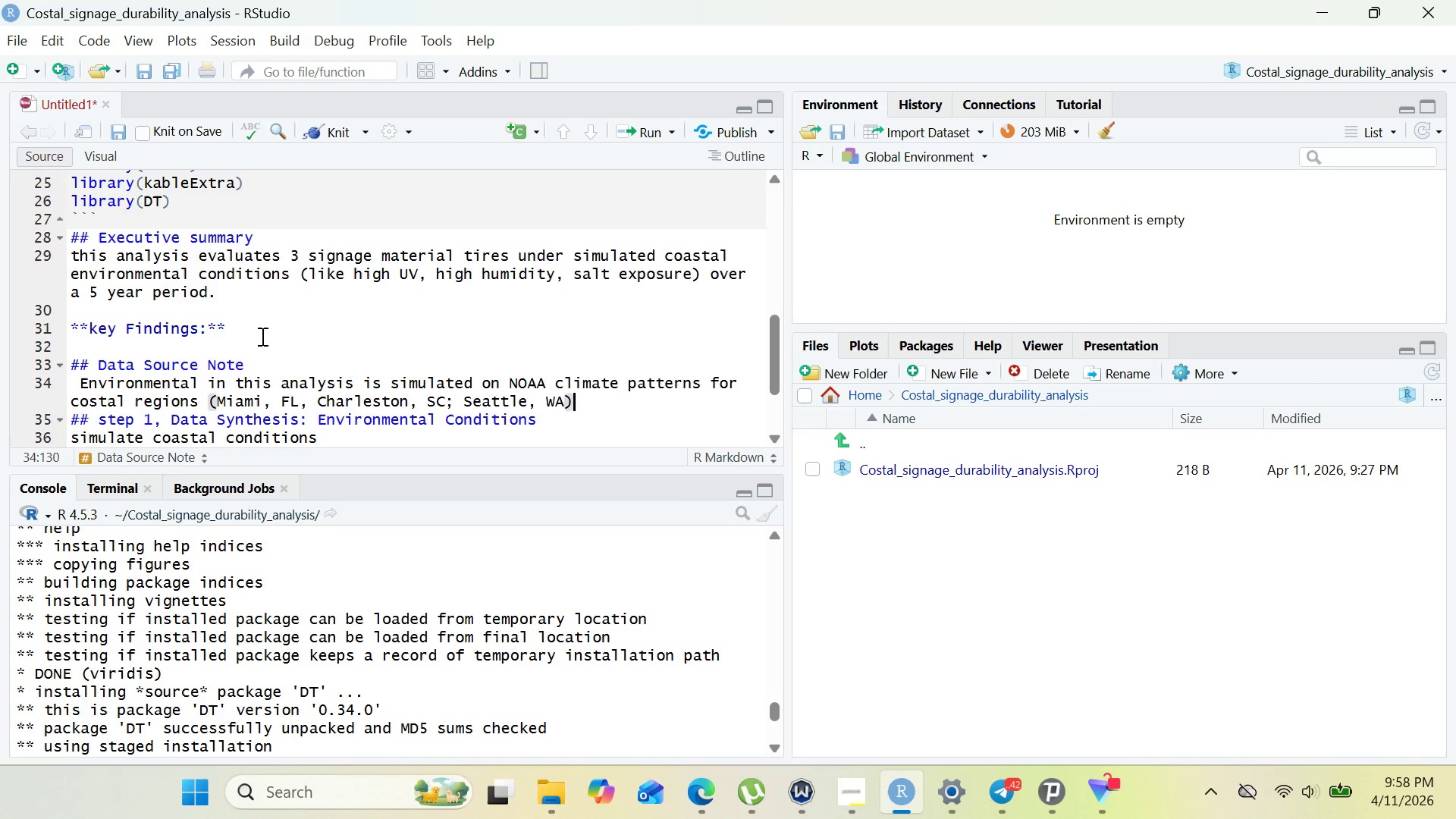 
type(. UV index, humidity, and salt exposure )
 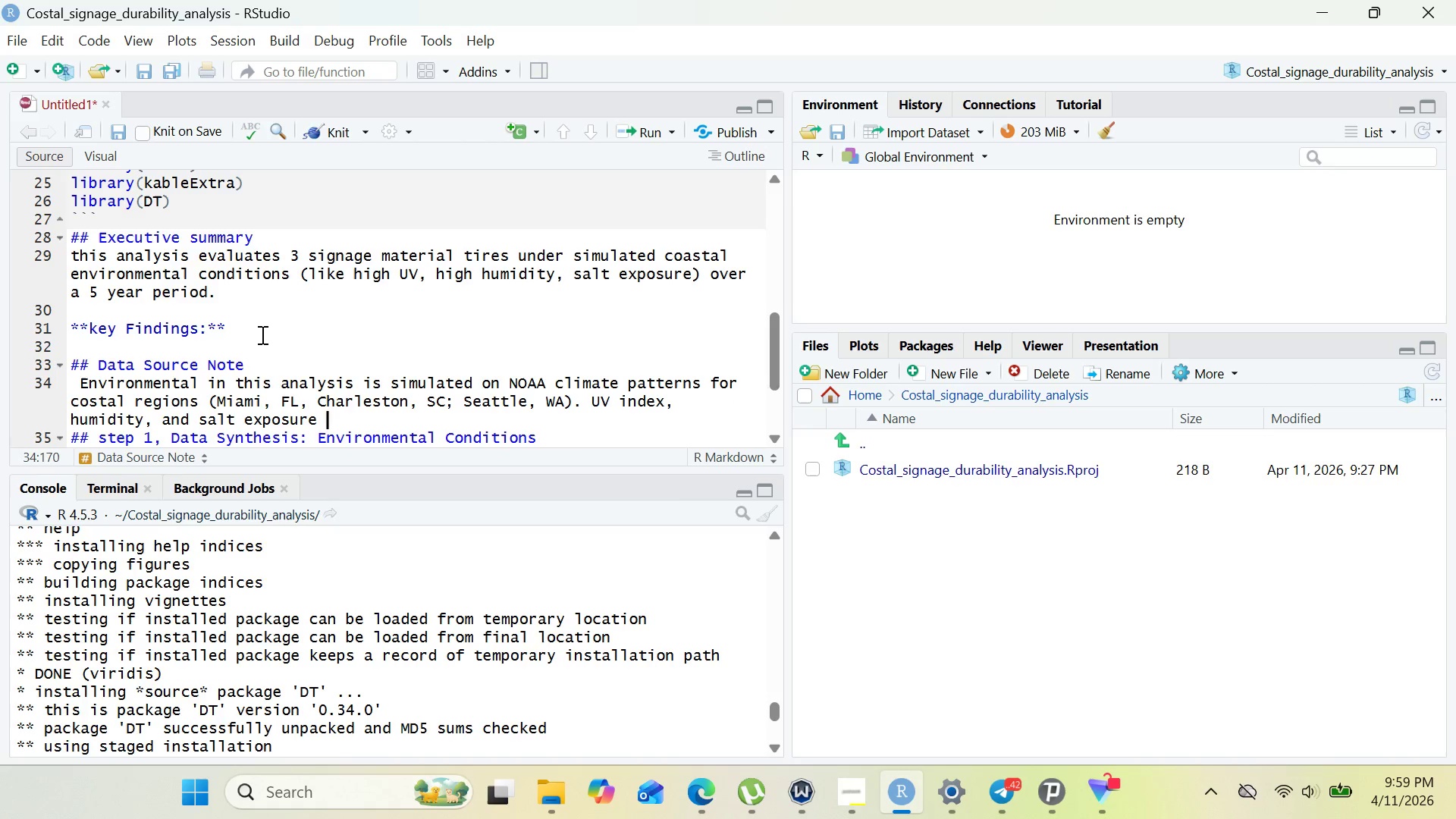 
wait(10.39)
 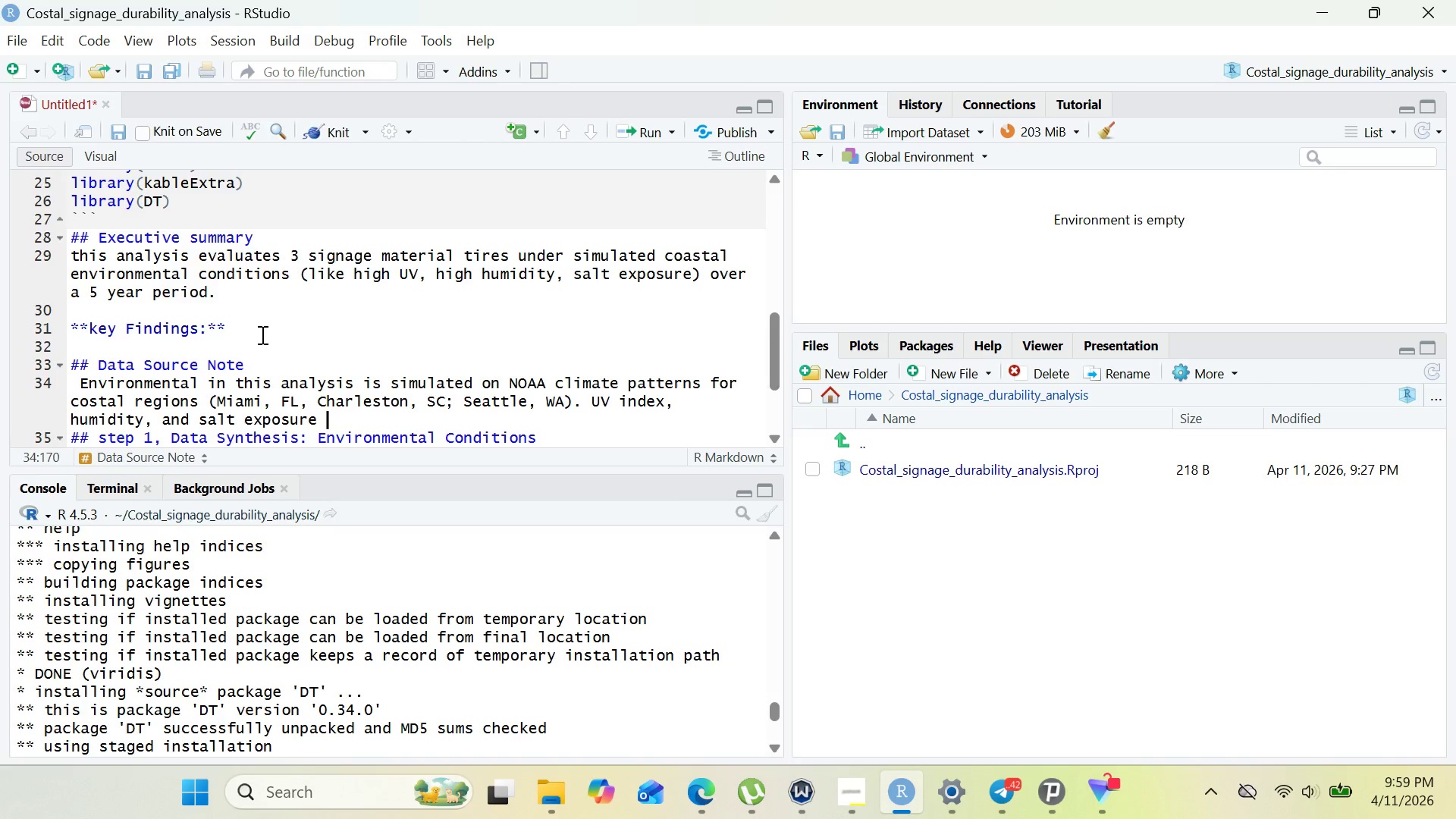 
type(values reflect typical annul)
key(Backspace)
type(al cycles observed)
 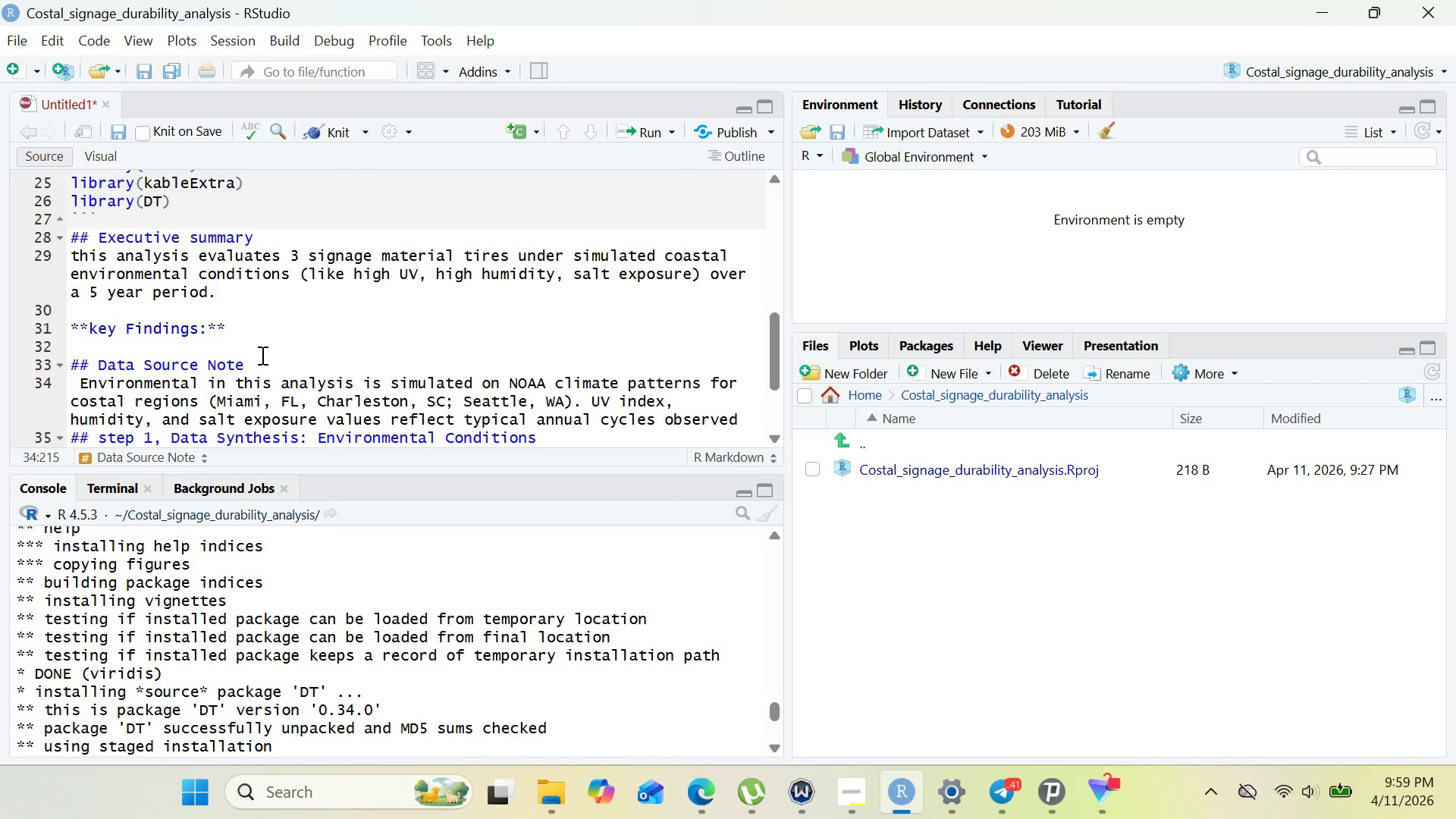 
type( in NOAA SD station data())
 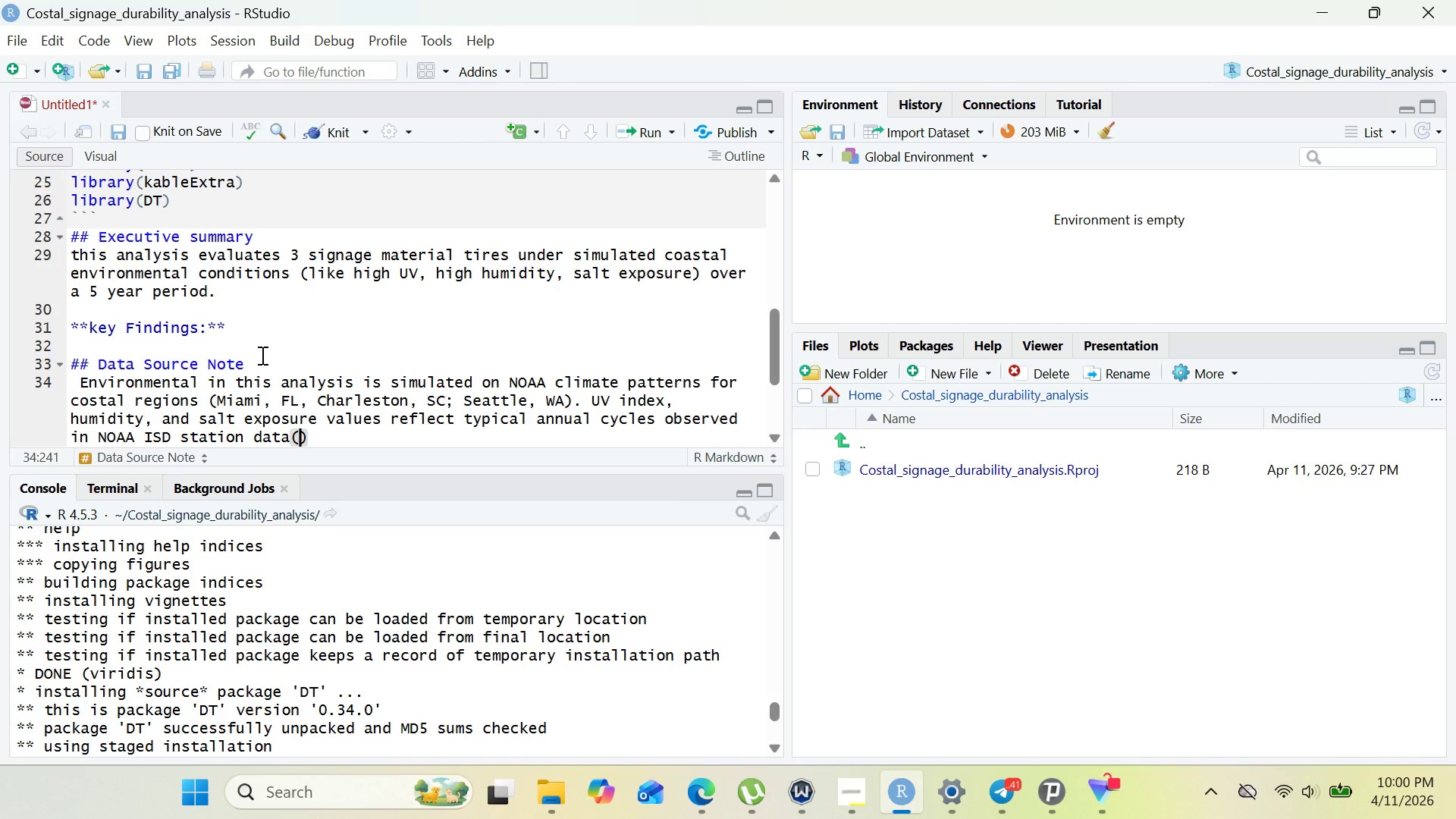 
 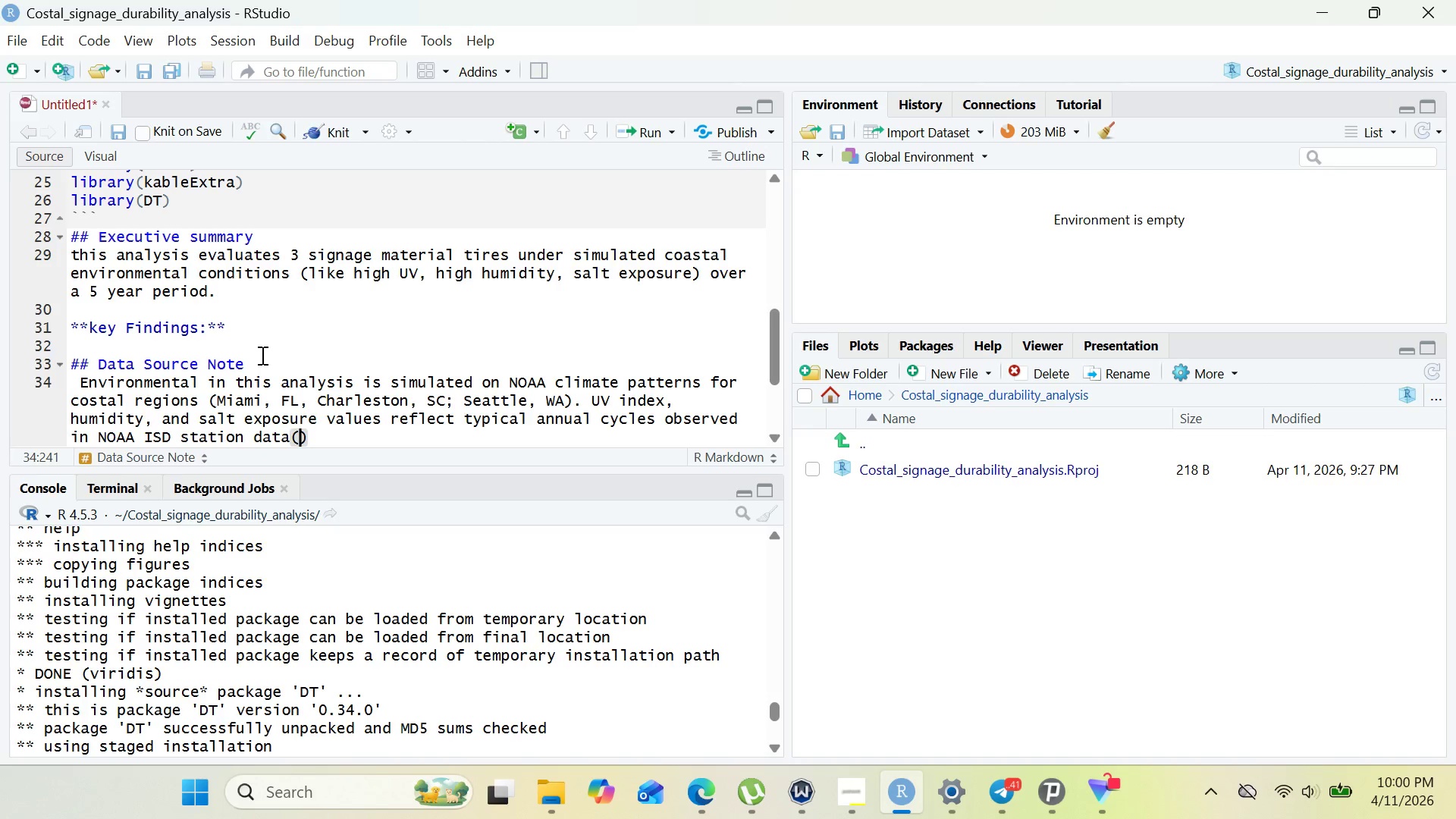 
key(ArrowLeft)
 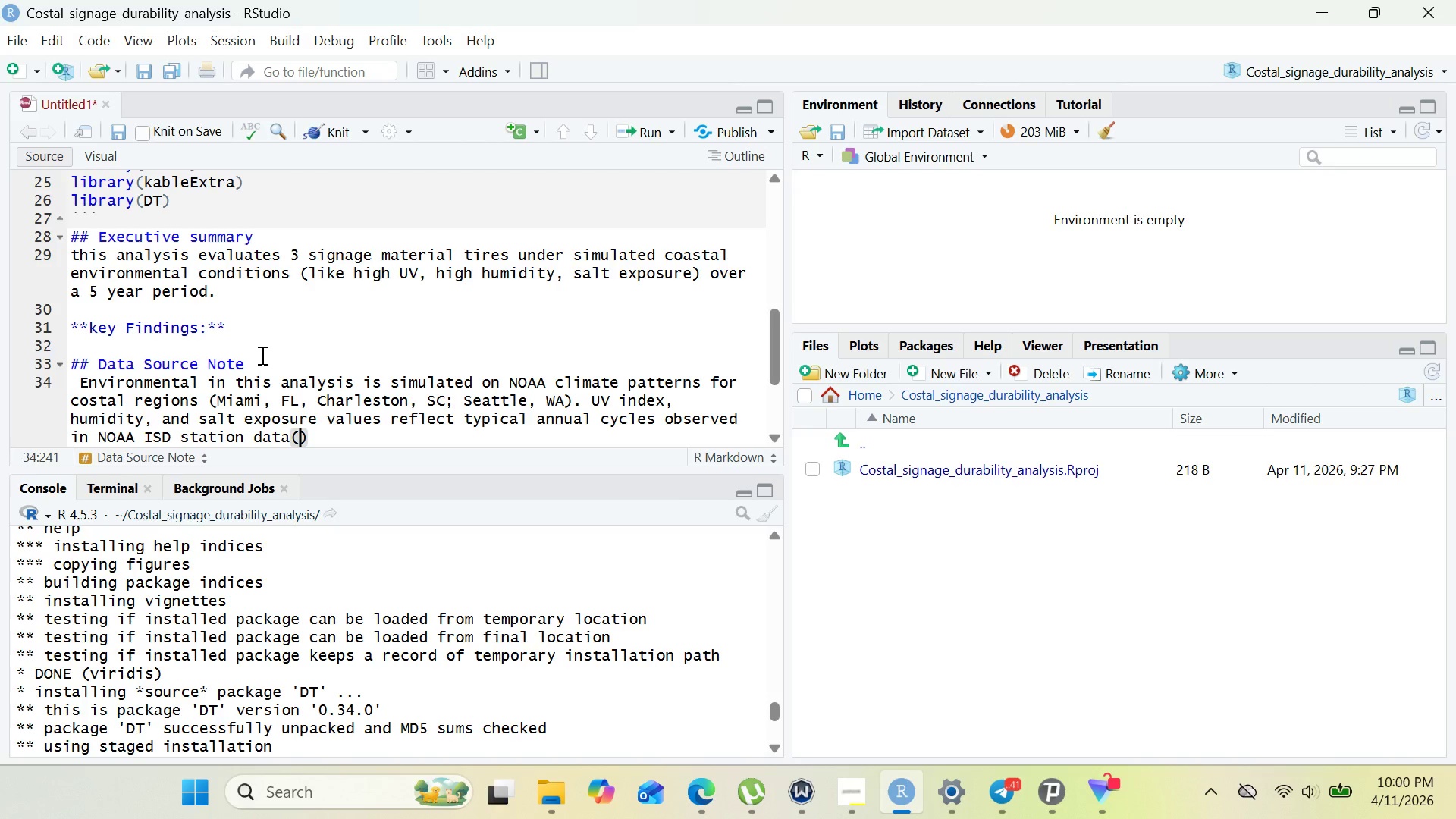 
type(2019-2024)
 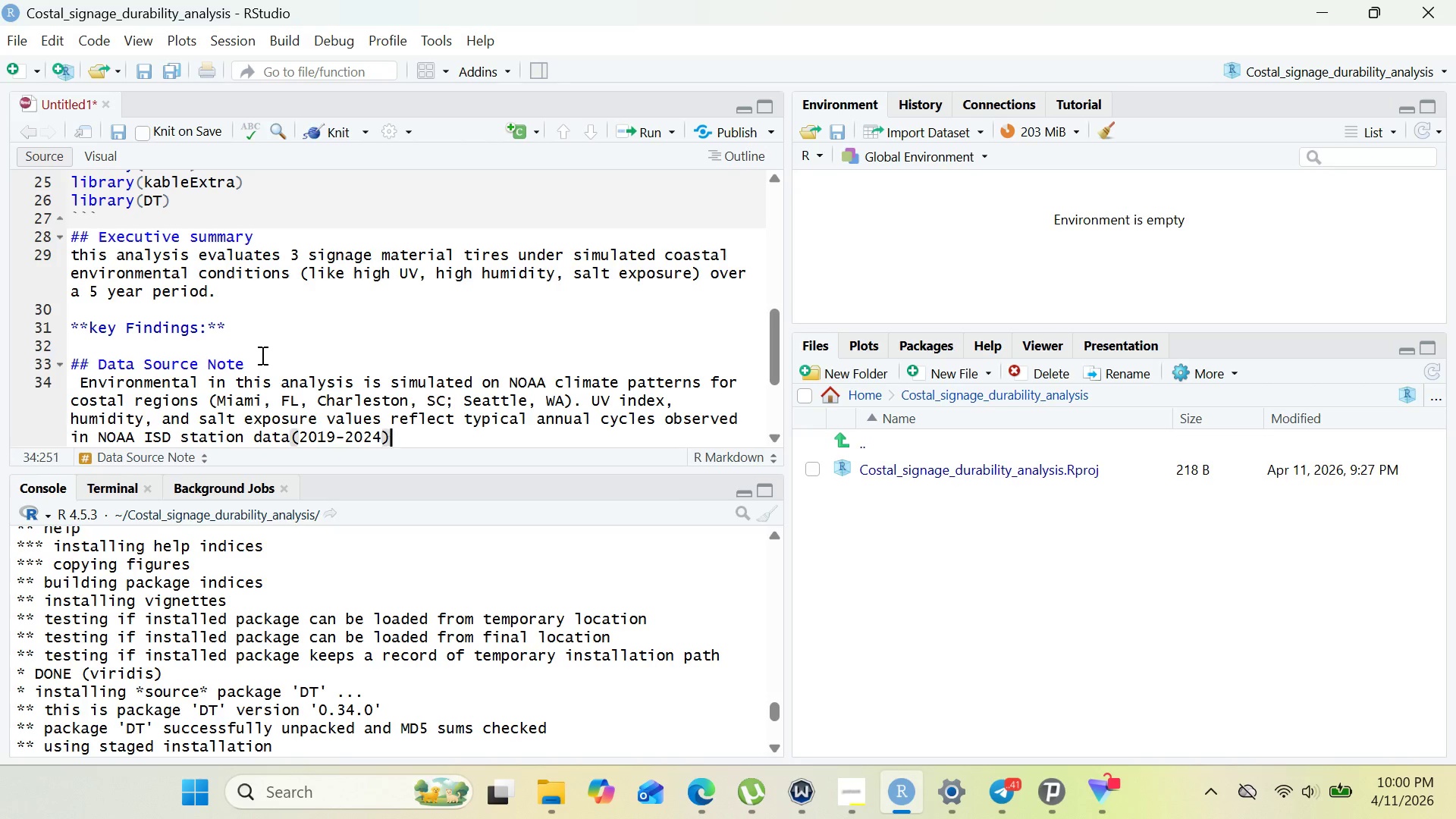 
key(ArrowRight)
 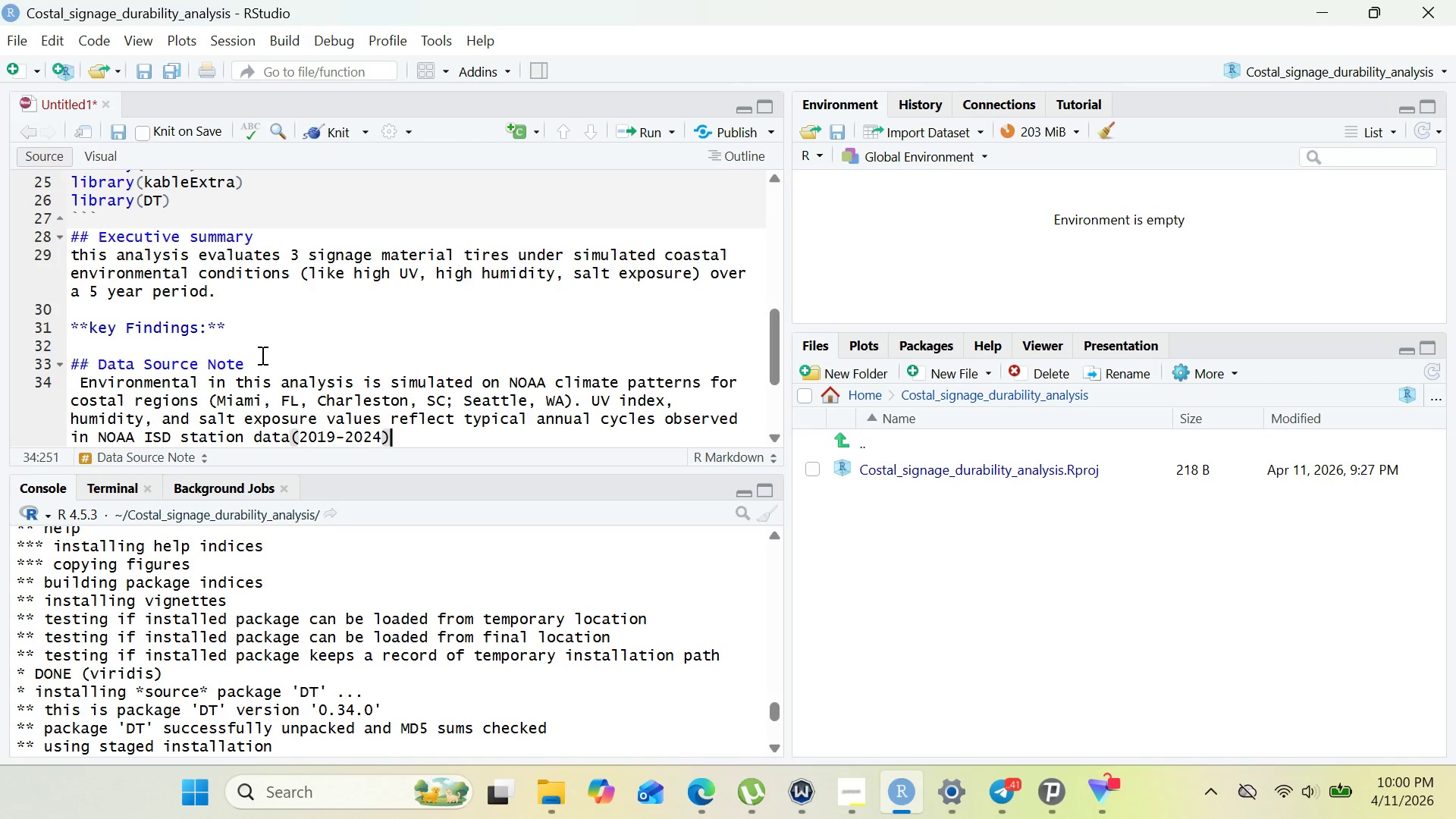 
type(. A reproduc)
 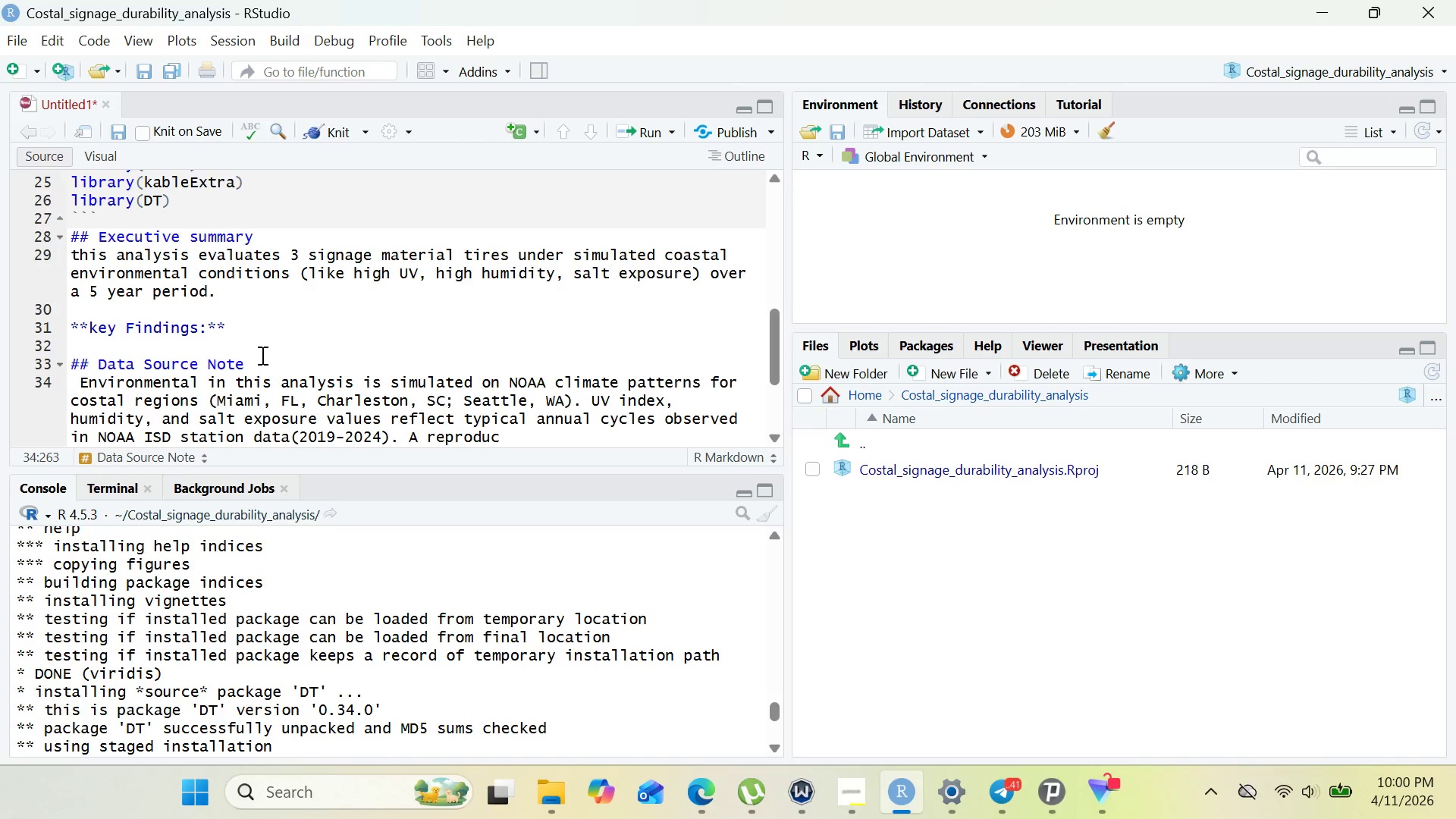 
type(ible random seed ensures consistent reus)
key(Backspace)
key(Backspace)
type(sults.)
 